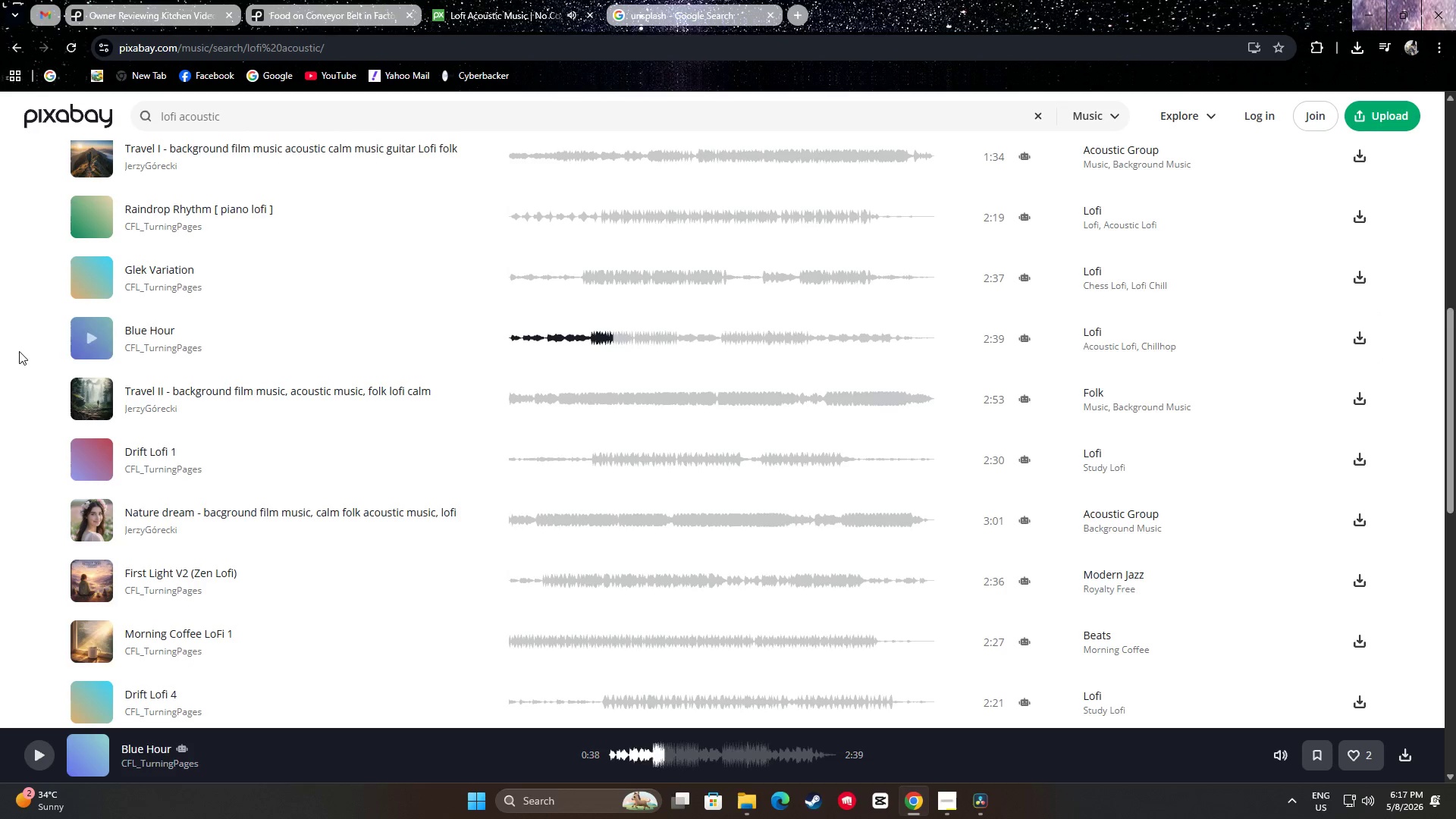 
scroll: coordinate [9, 336], scroll_direction: up, amount: 6.0
 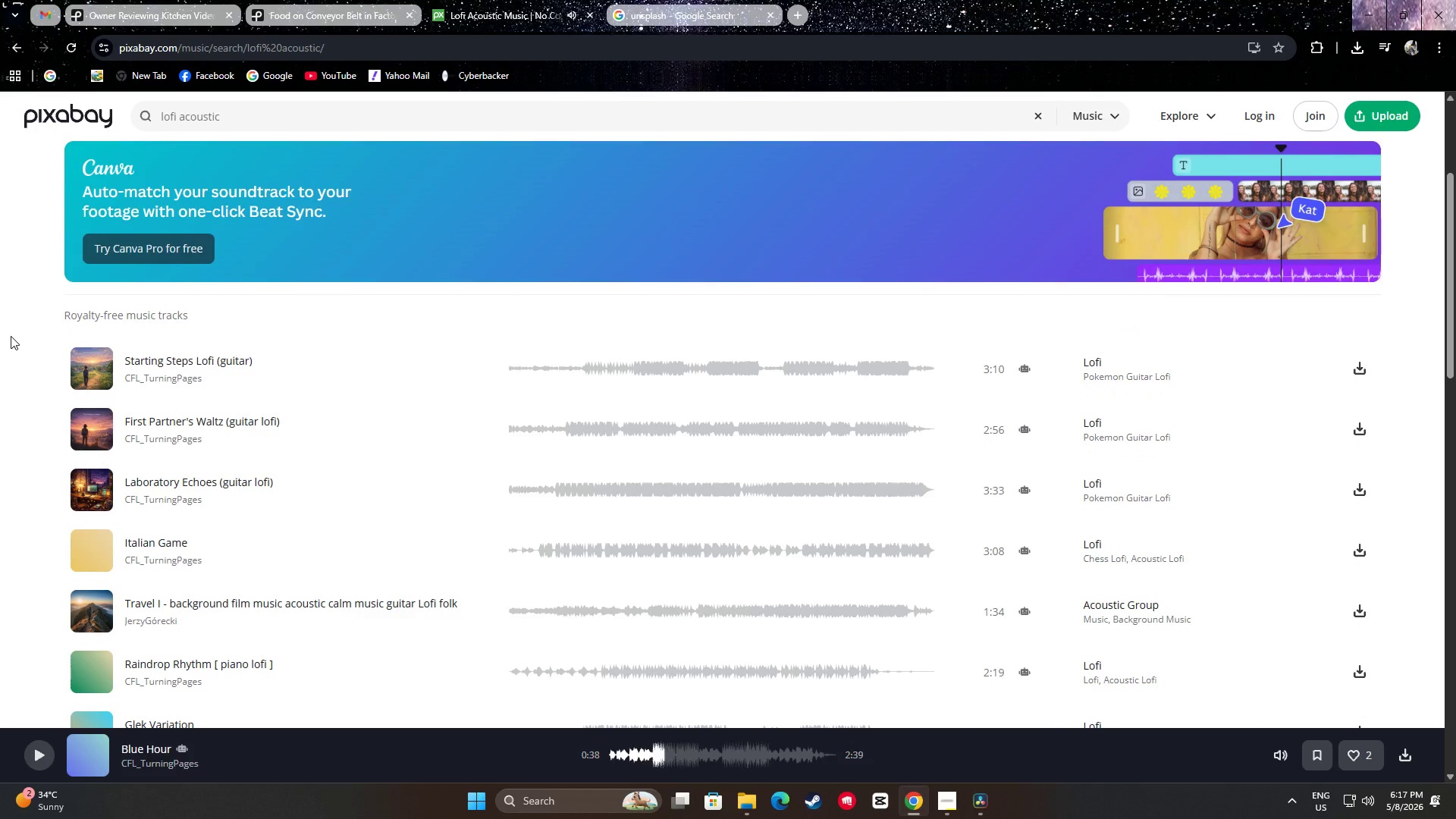 
scroll: coordinate [4, 397], scroll_direction: down, amount: 6.0
 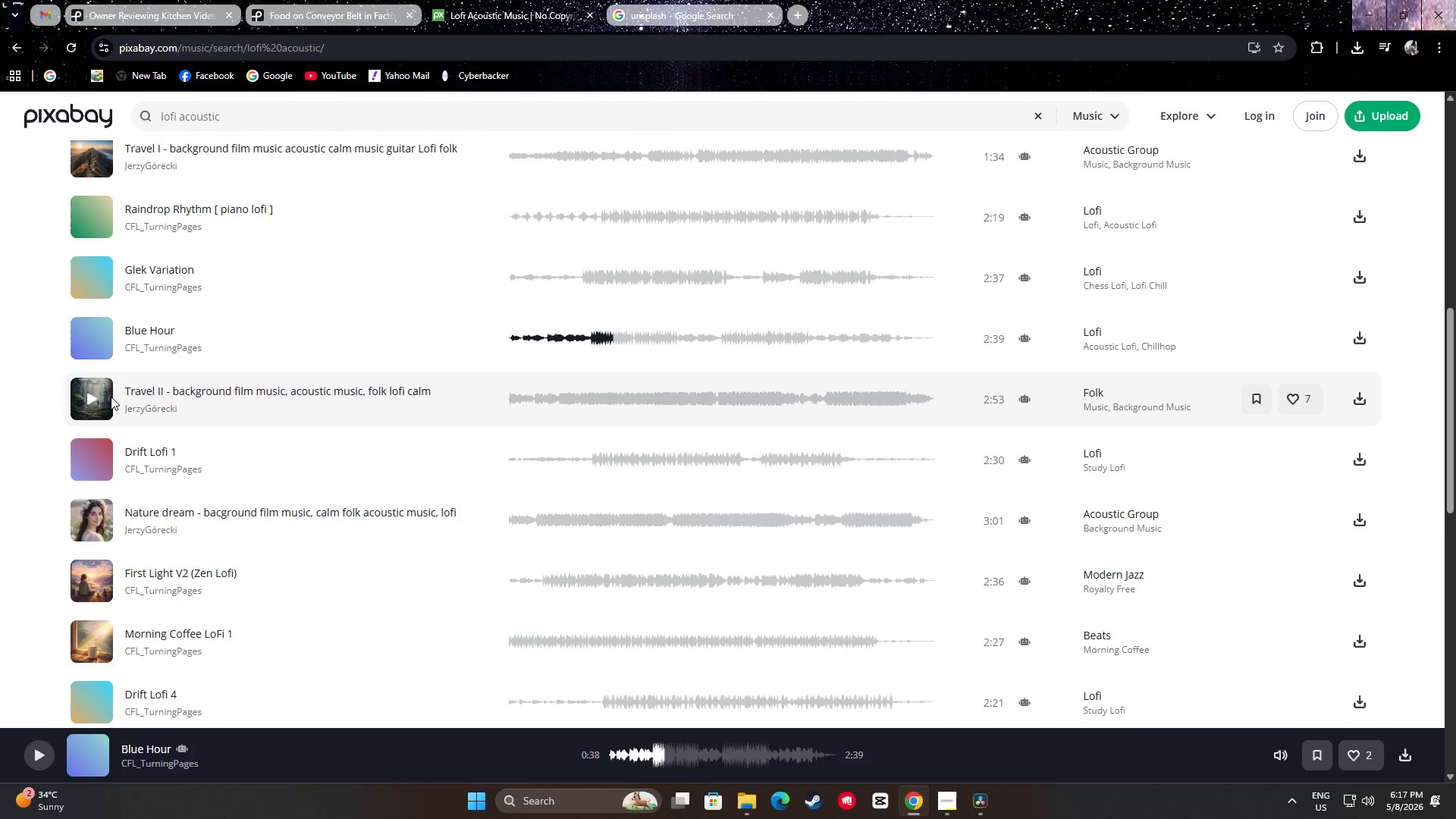 
left_click([92, 397])
 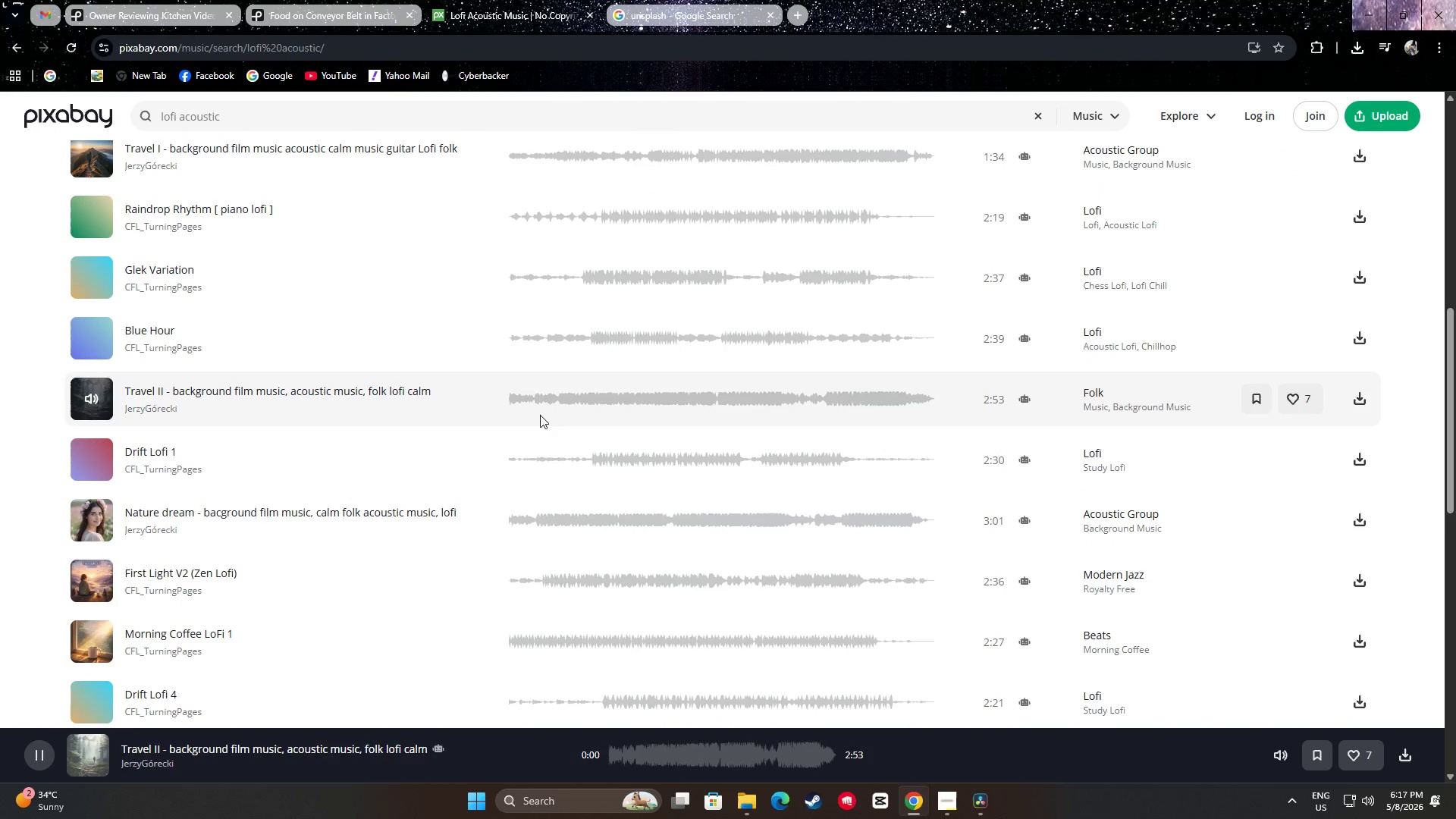 
left_click([529, 408])
 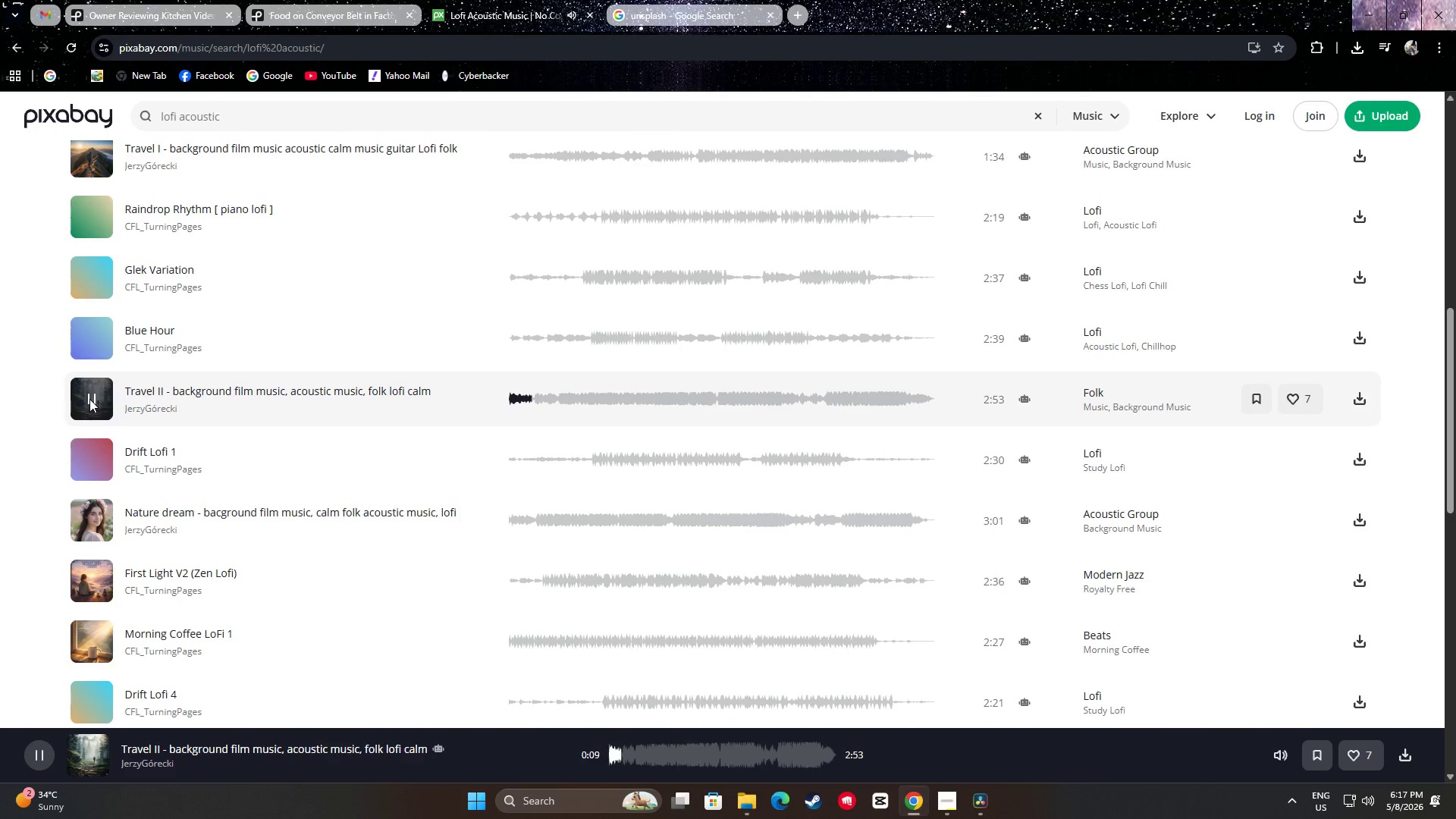 
left_click([89, 398])
 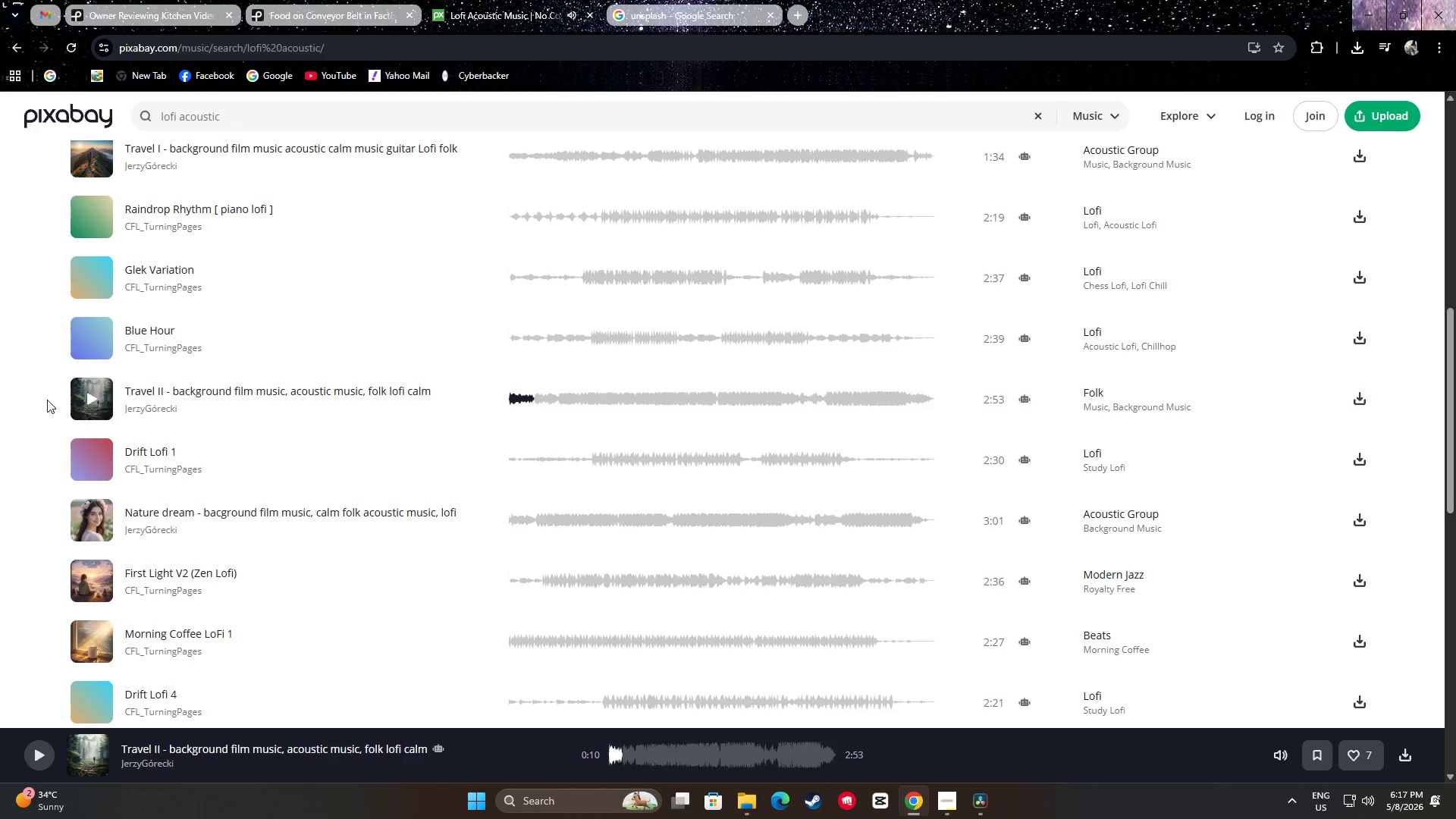 
scroll: coordinate [29, 403], scroll_direction: down, amount: 1.0
 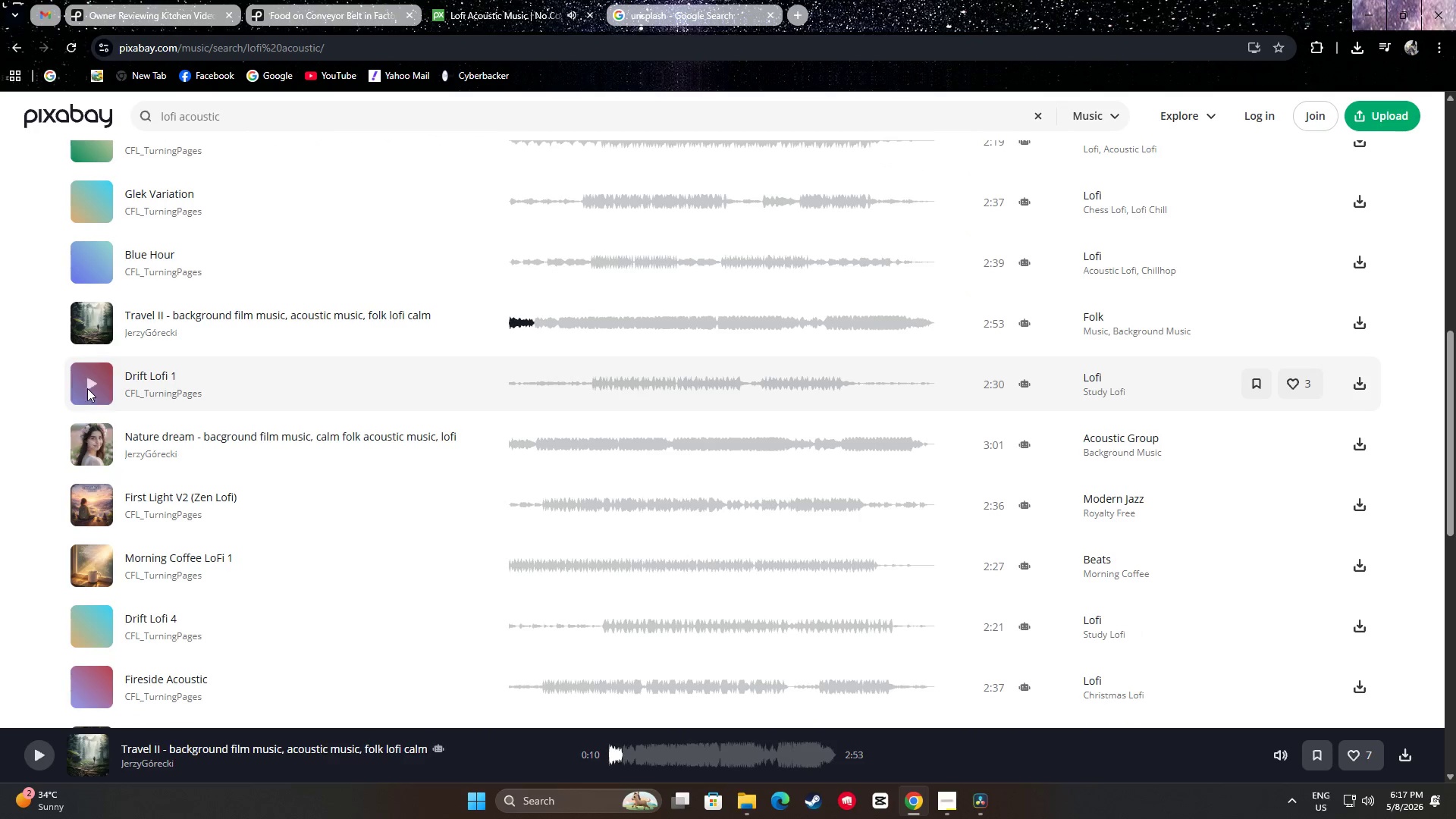 
left_click([87, 388])
 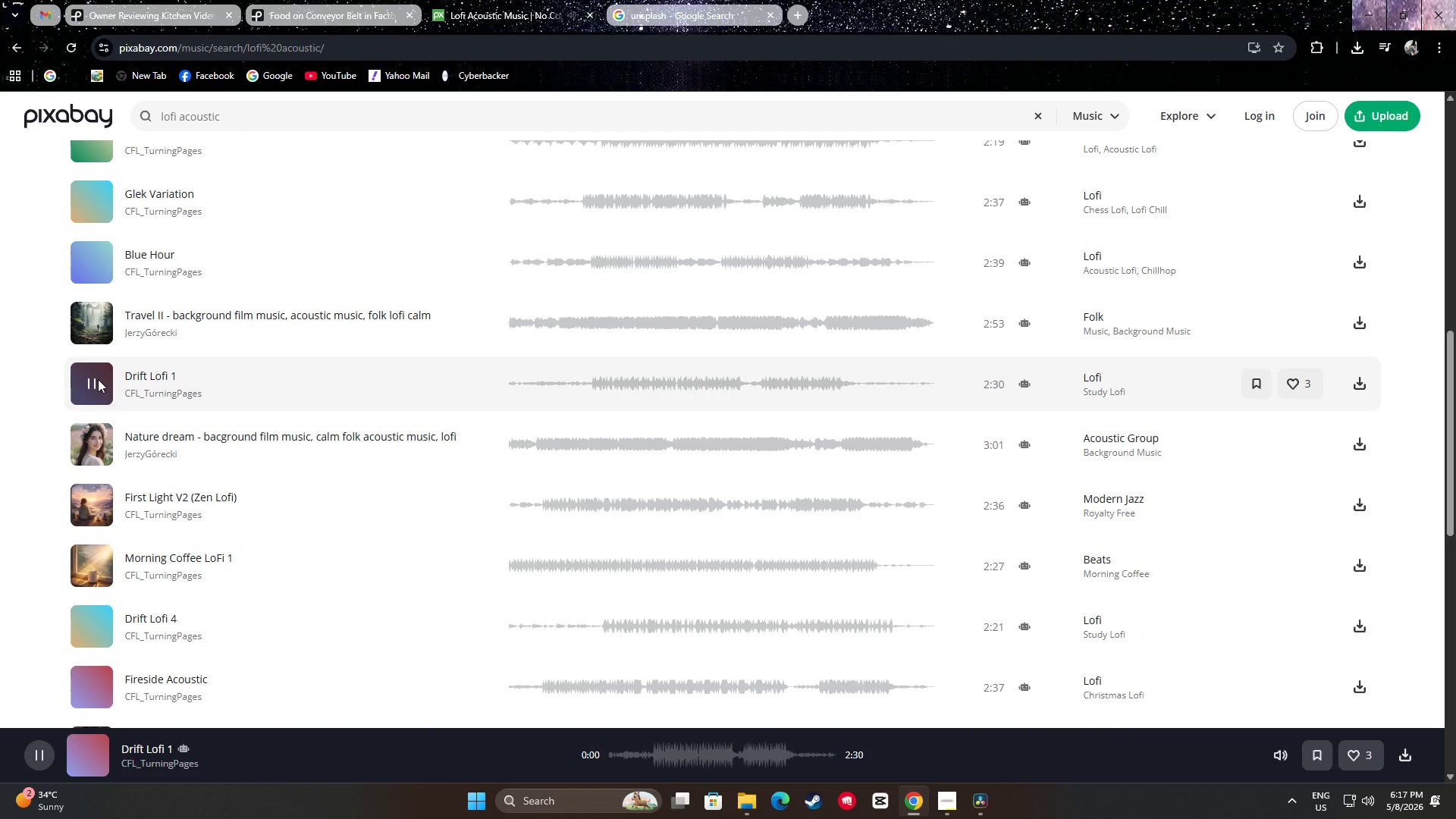 
double_click([583, 388])
 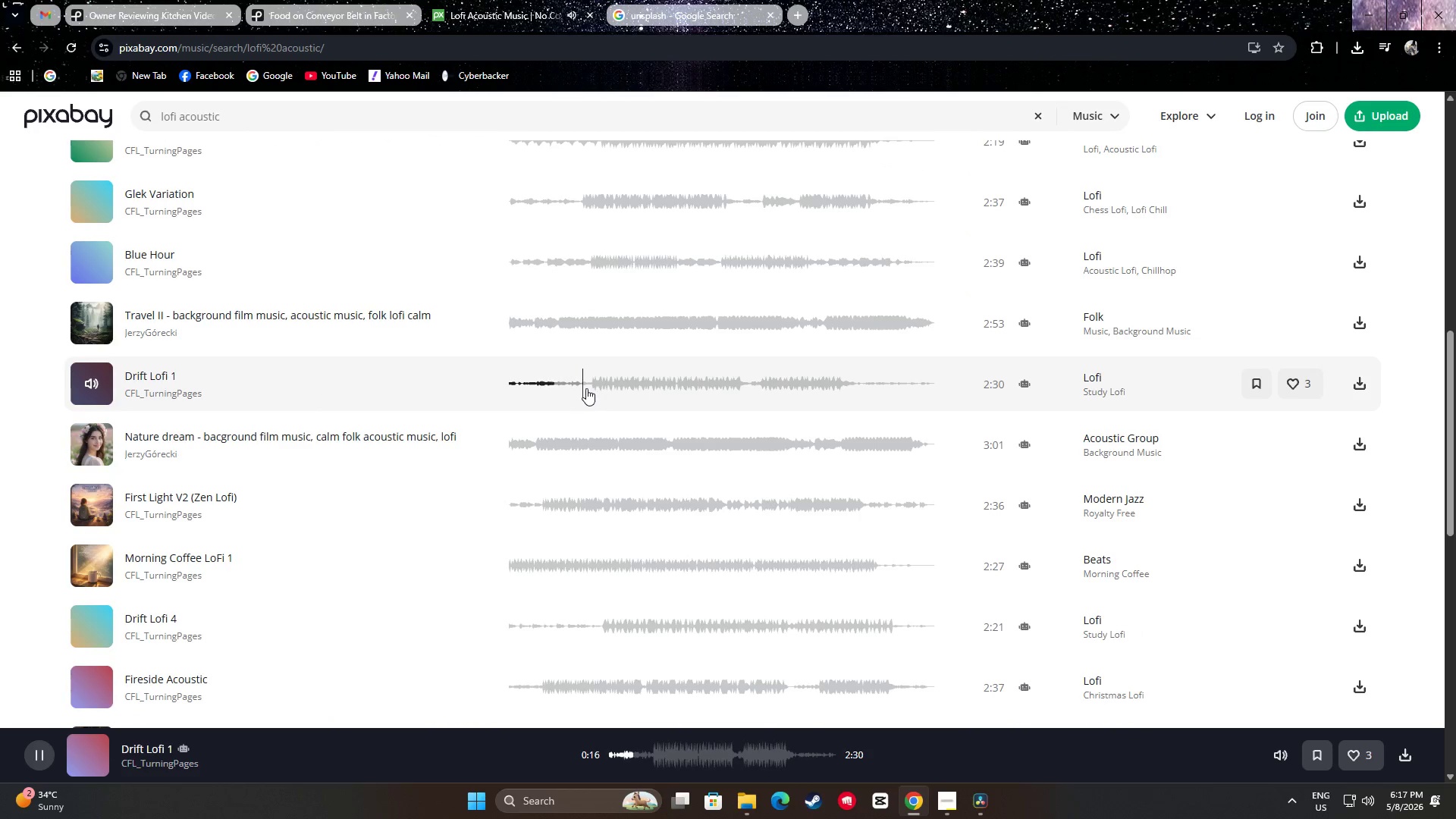 
triple_click([598, 386])
 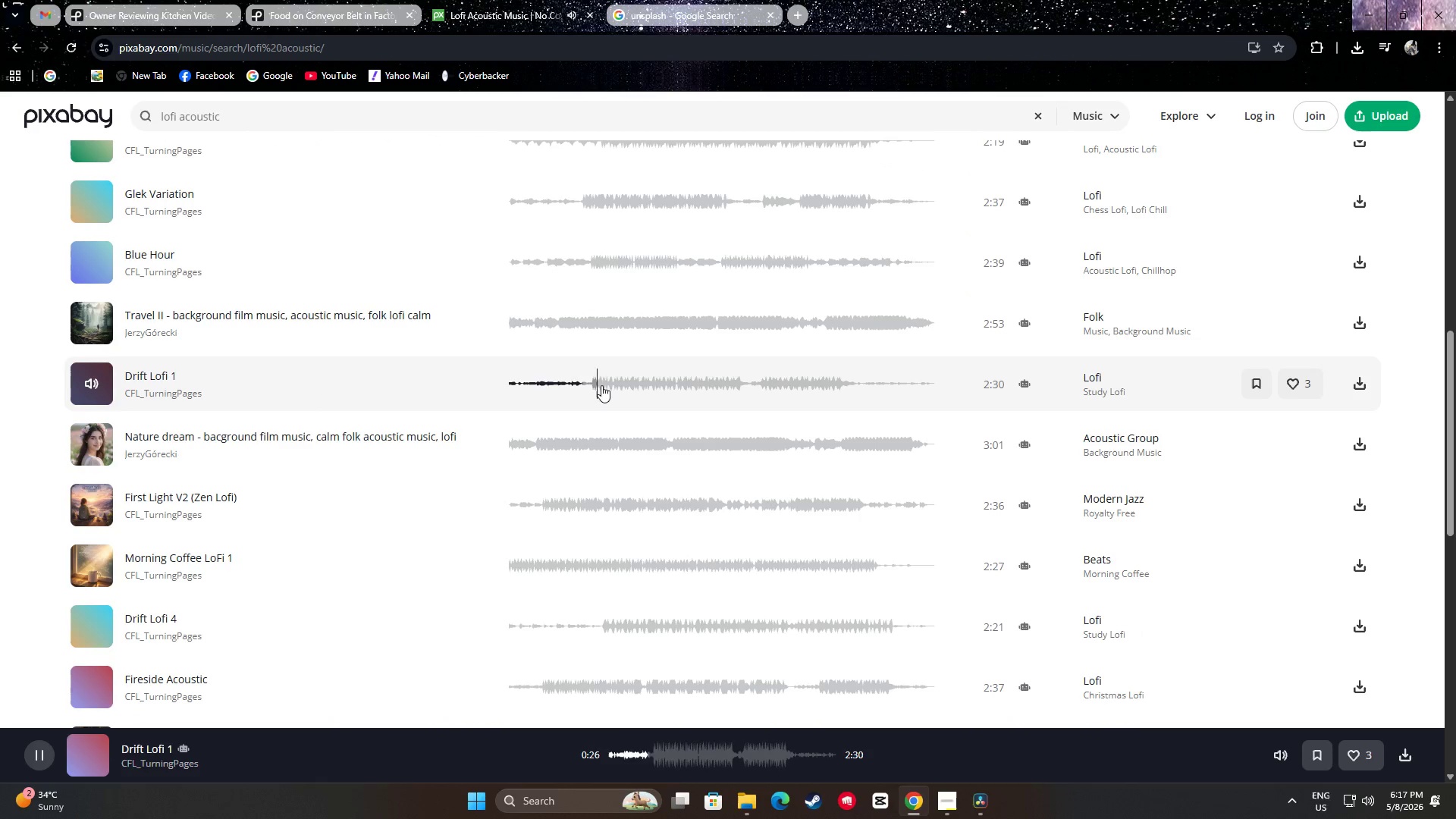 
triple_click([601, 385])
 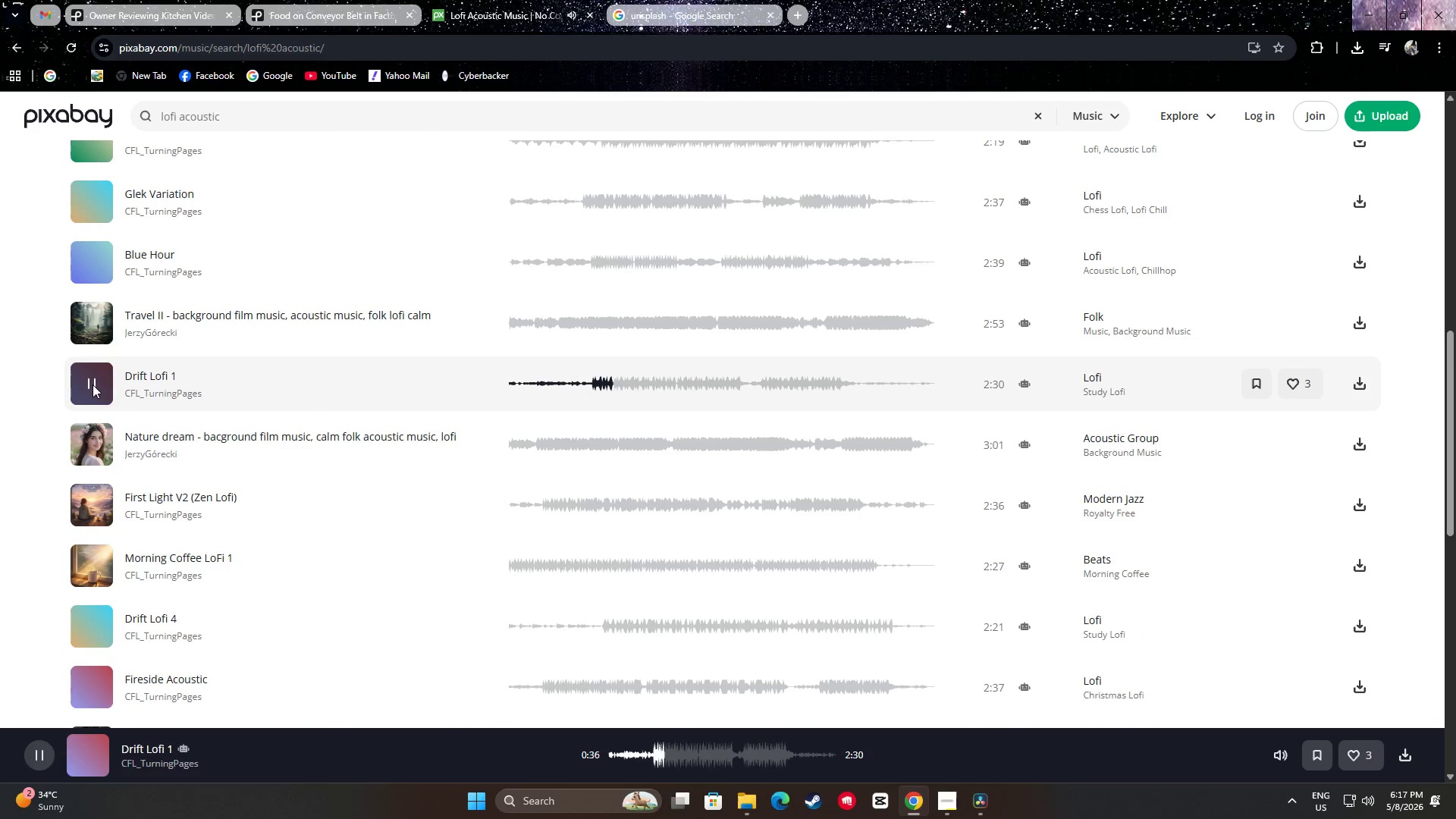 
wait(6.03)
 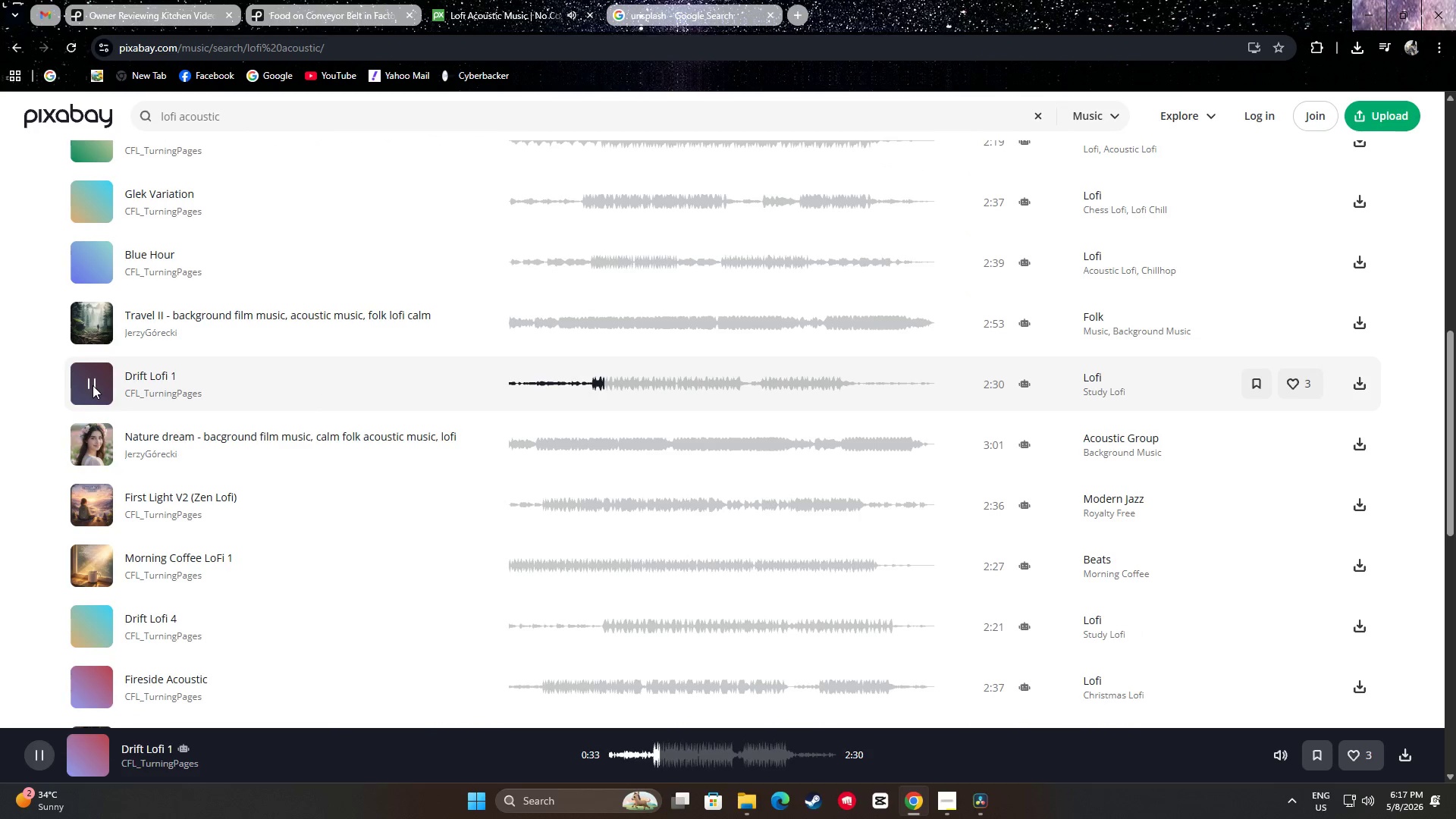 
left_click([93, 384])
 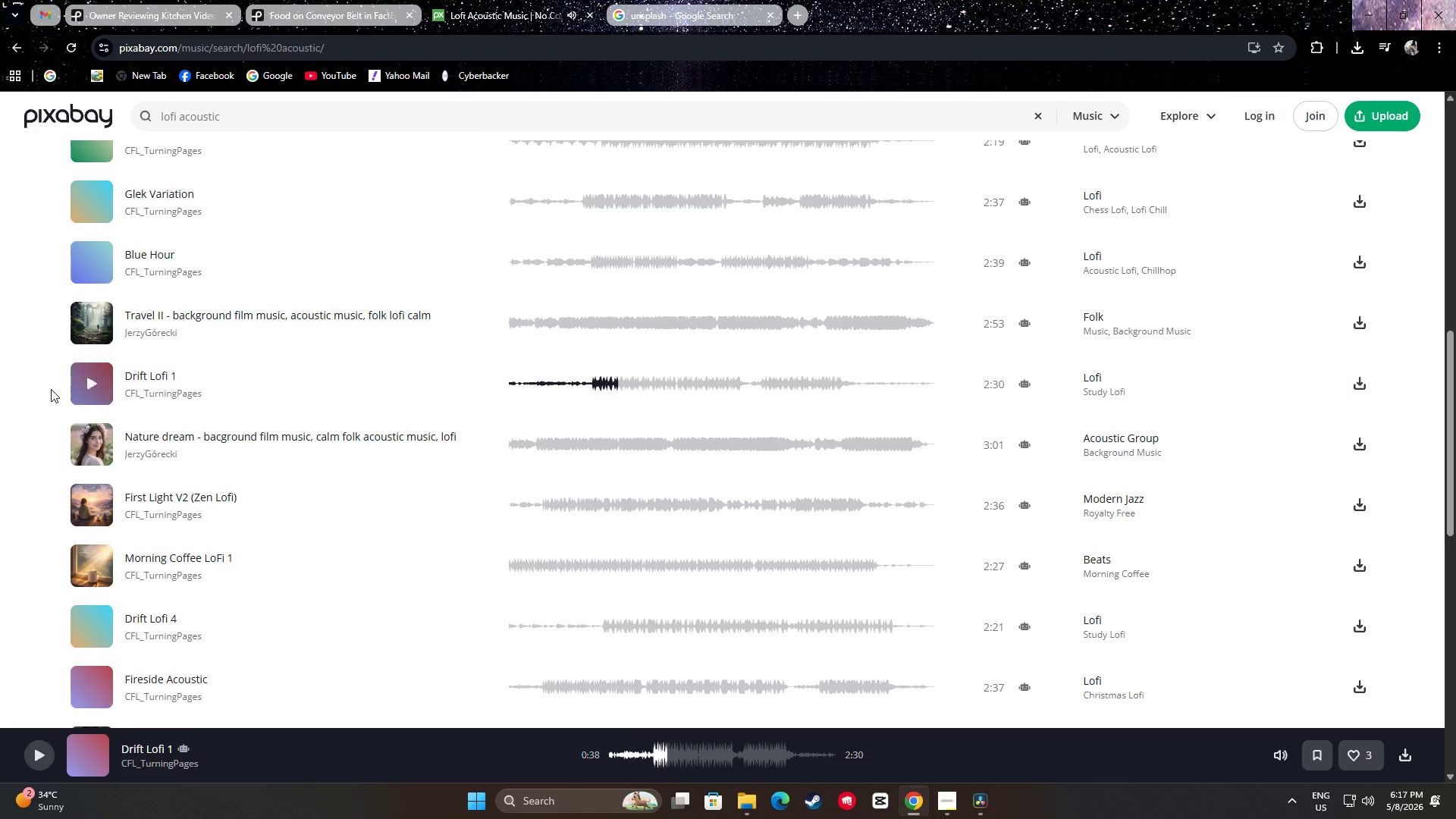 
scroll: coordinate [50, 393], scroll_direction: down, amount: 2.0
 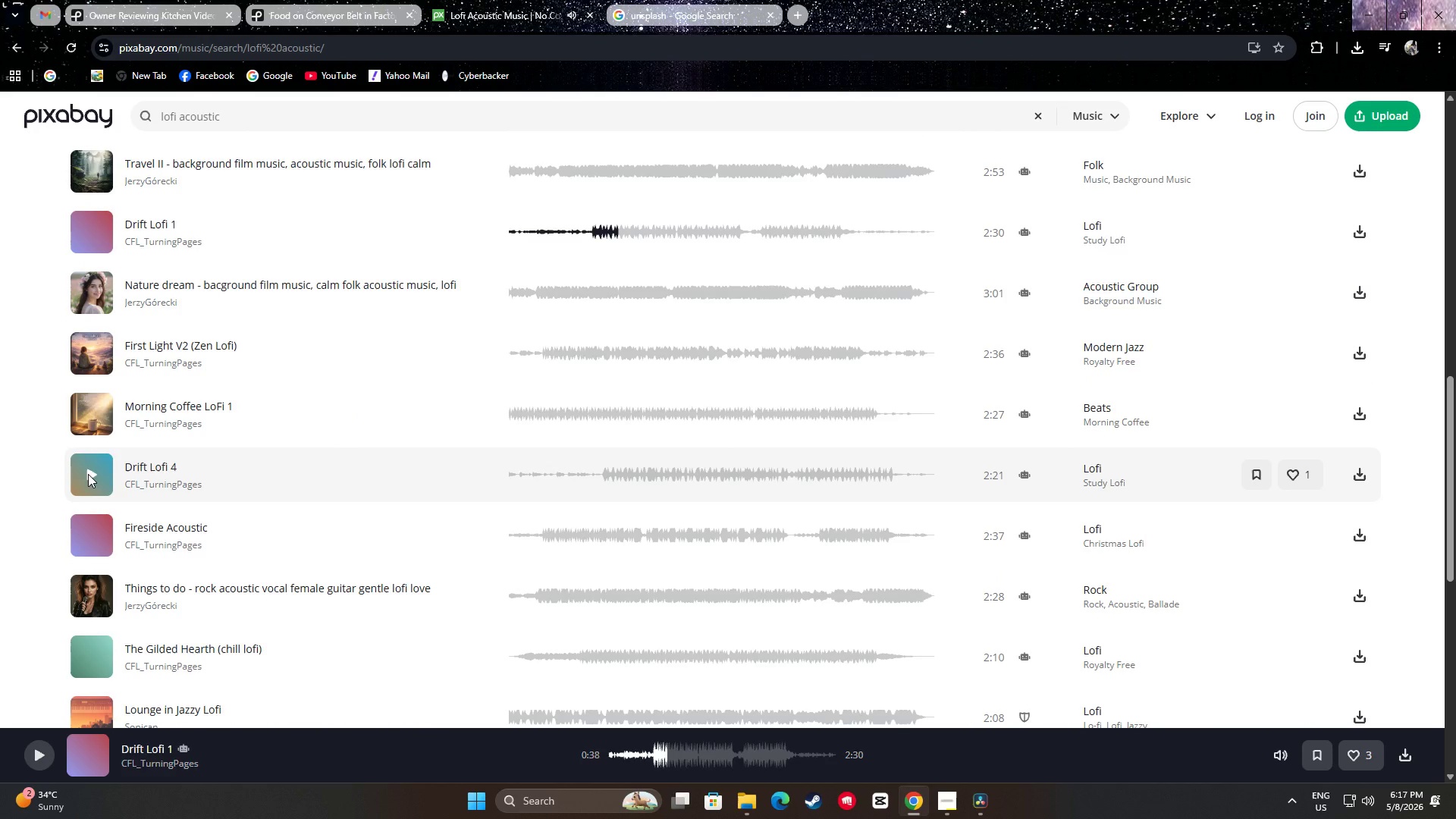 
left_click([88, 474])
 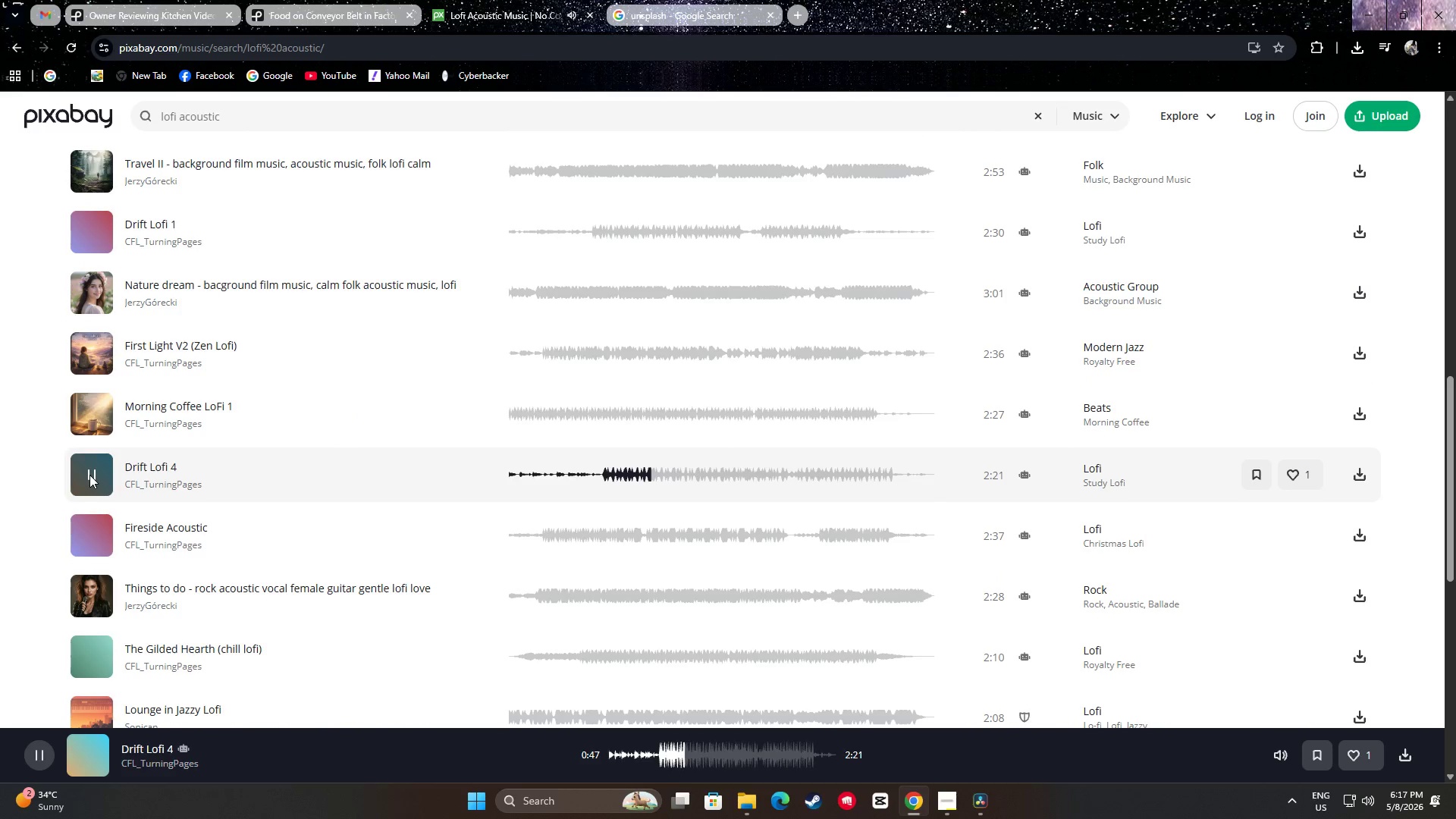 
left_click([89, 475])
 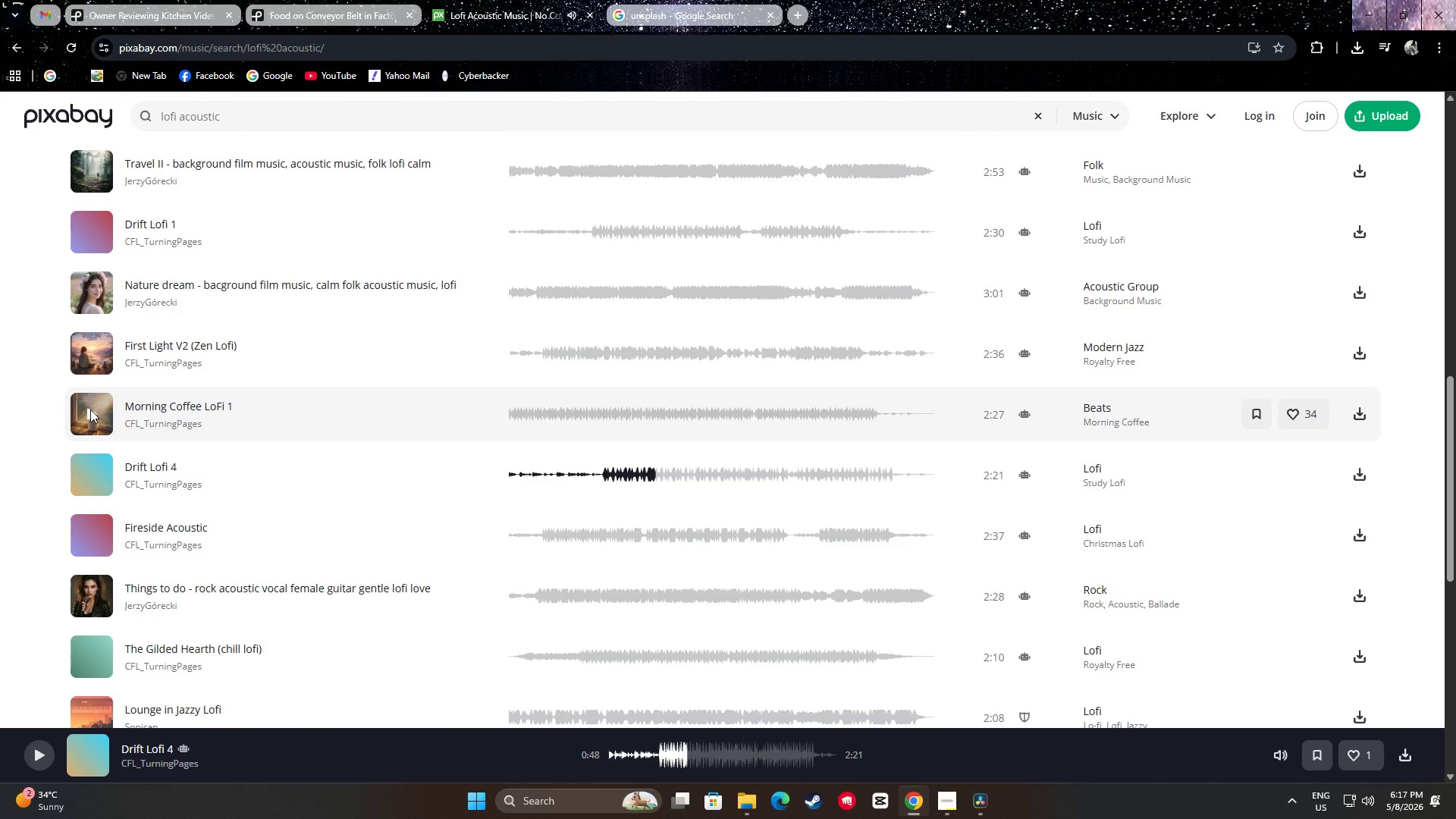 
left_click([90, 410])
 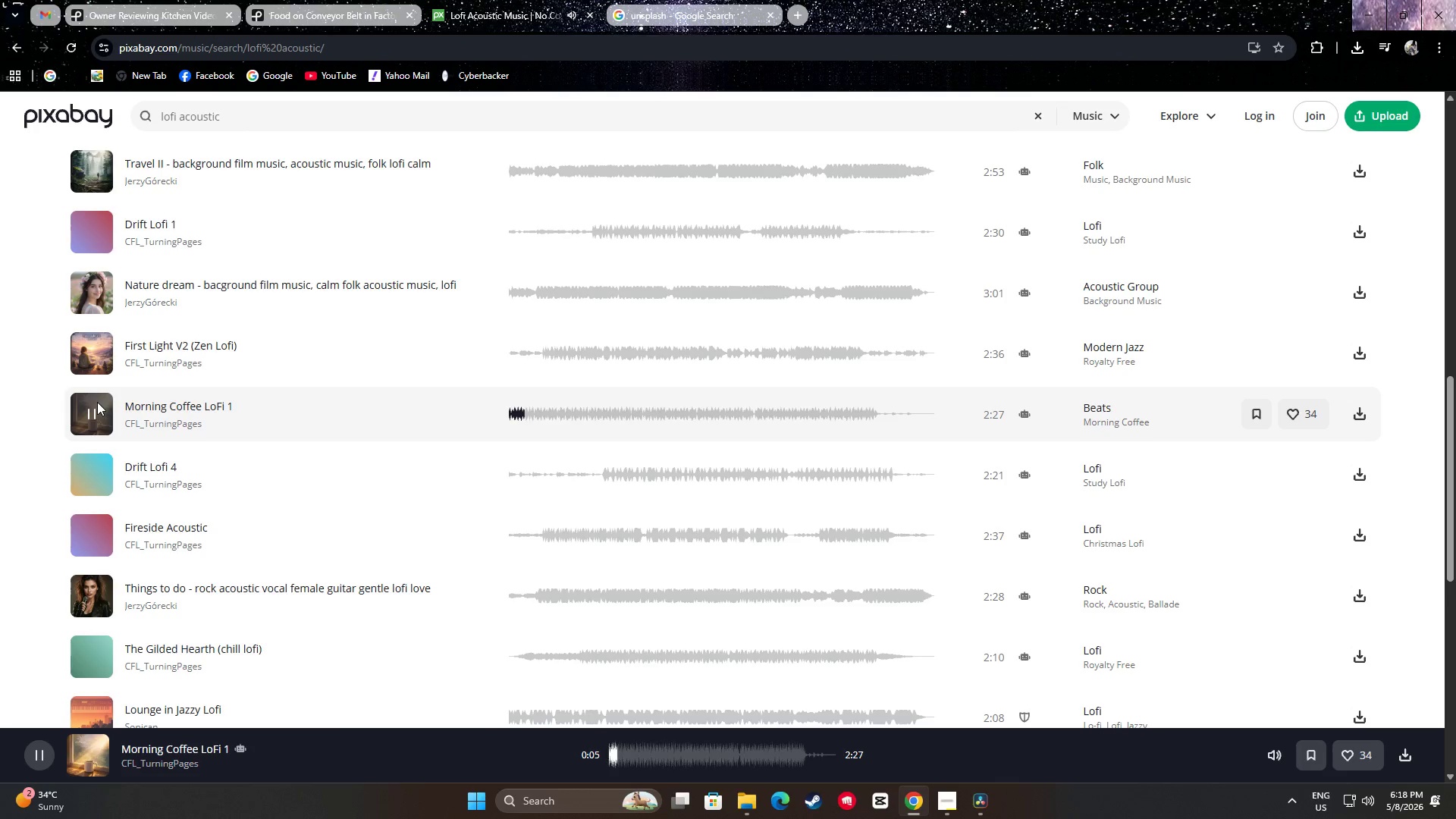 
wait(7.81)
 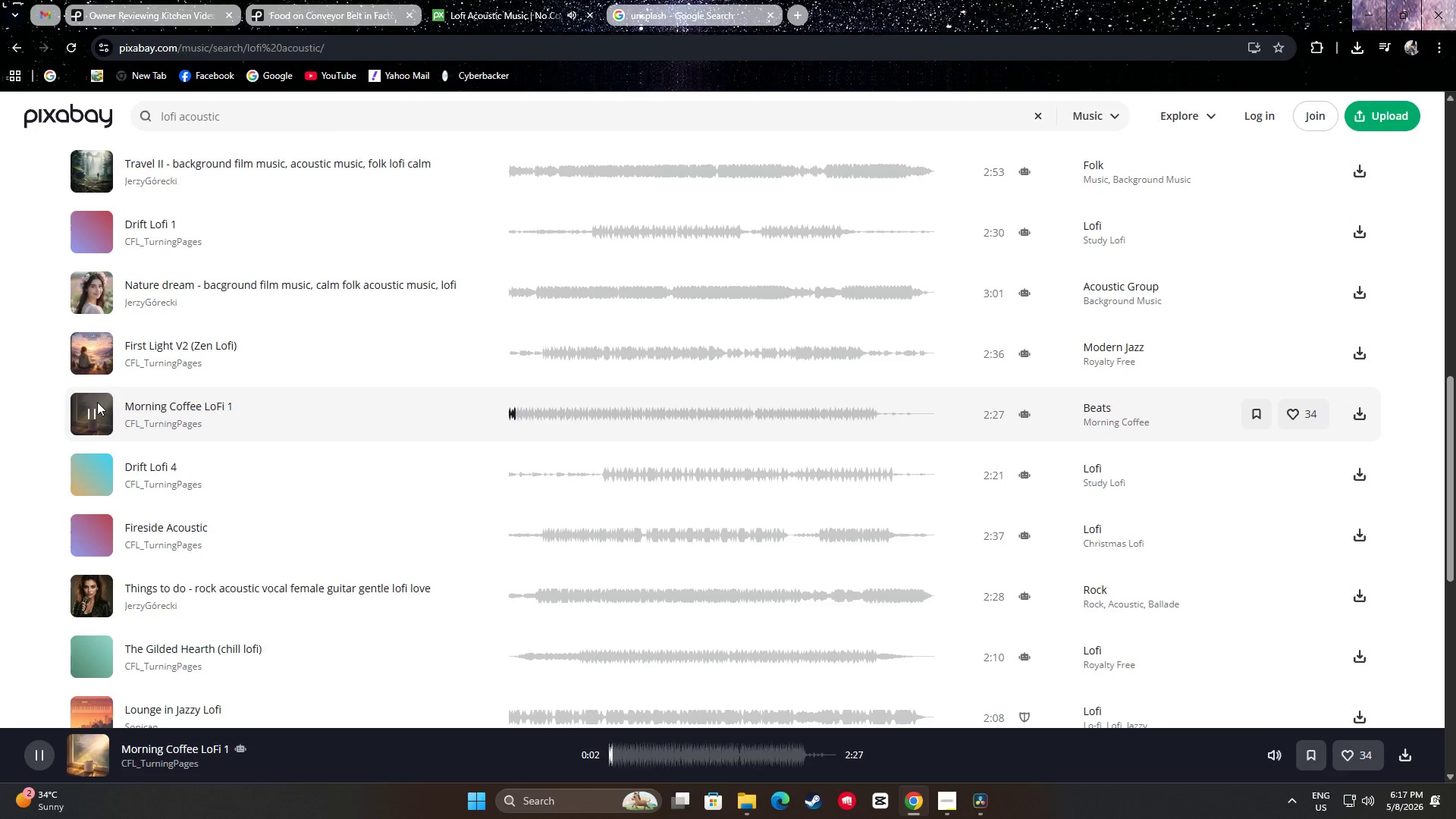 
left_click([92, 410])
 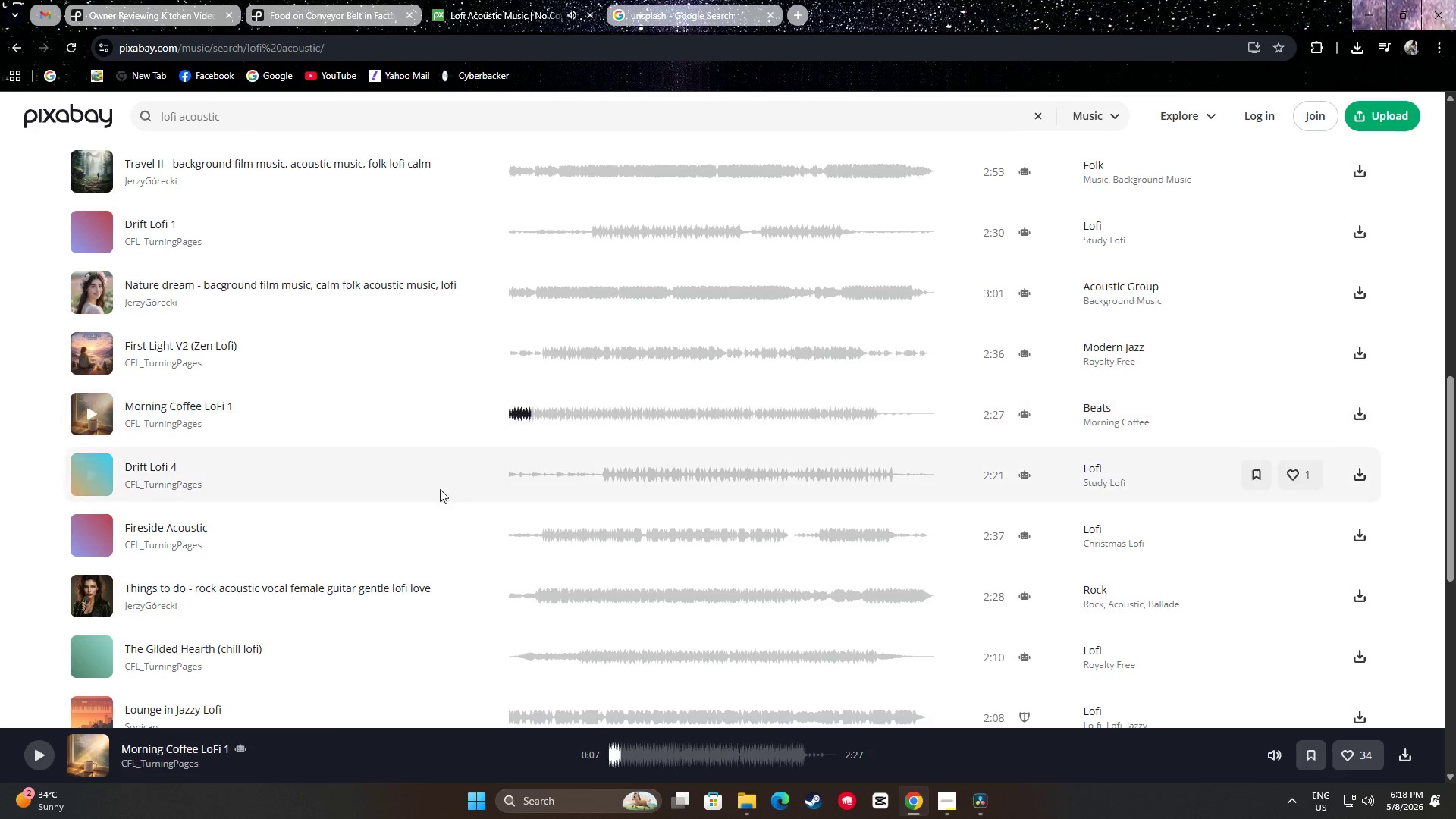 
scroll: coordinate [290, 431], scroll_direction: down, amount: 3.0
 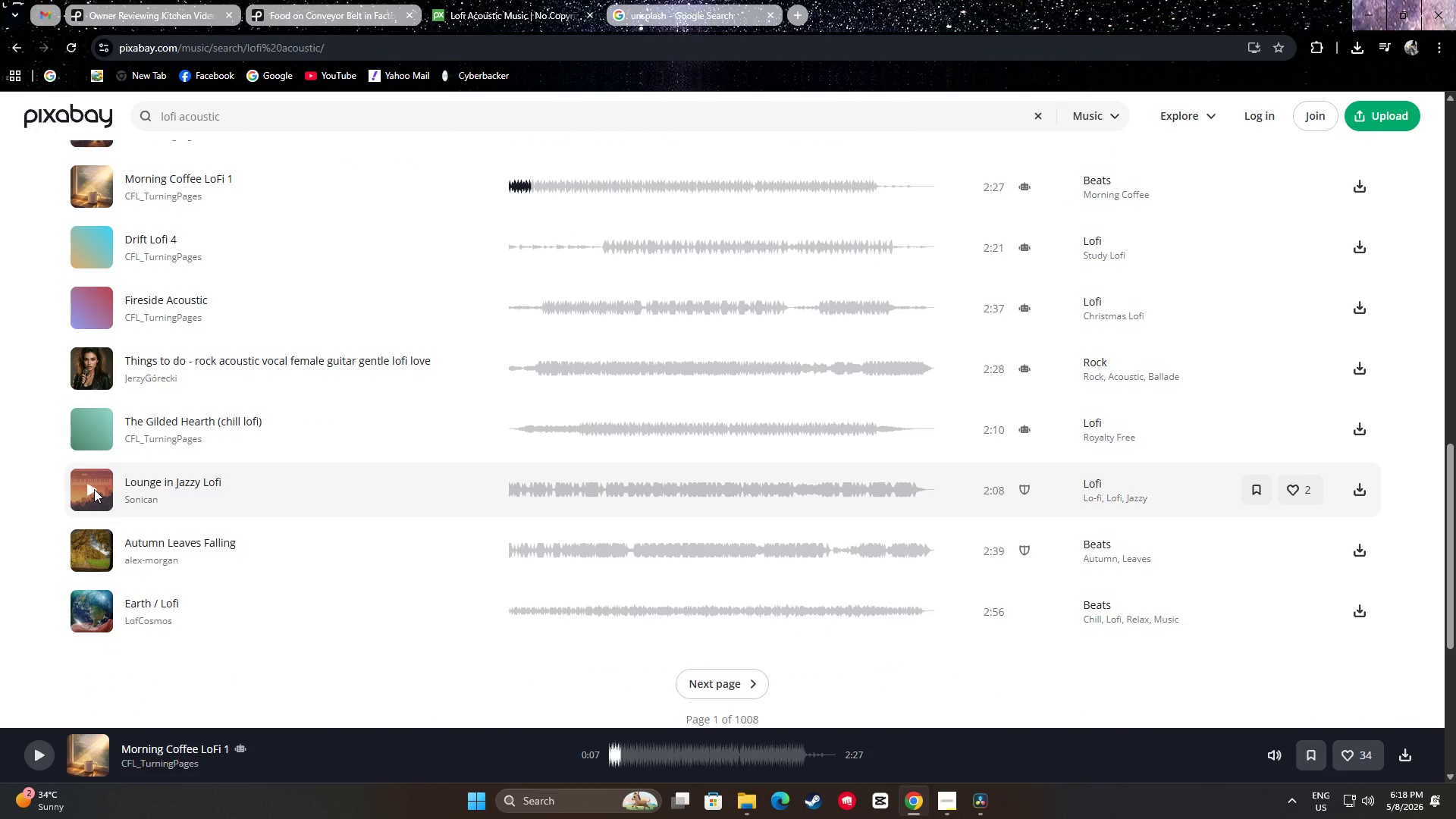 
left_click([94, 489])
 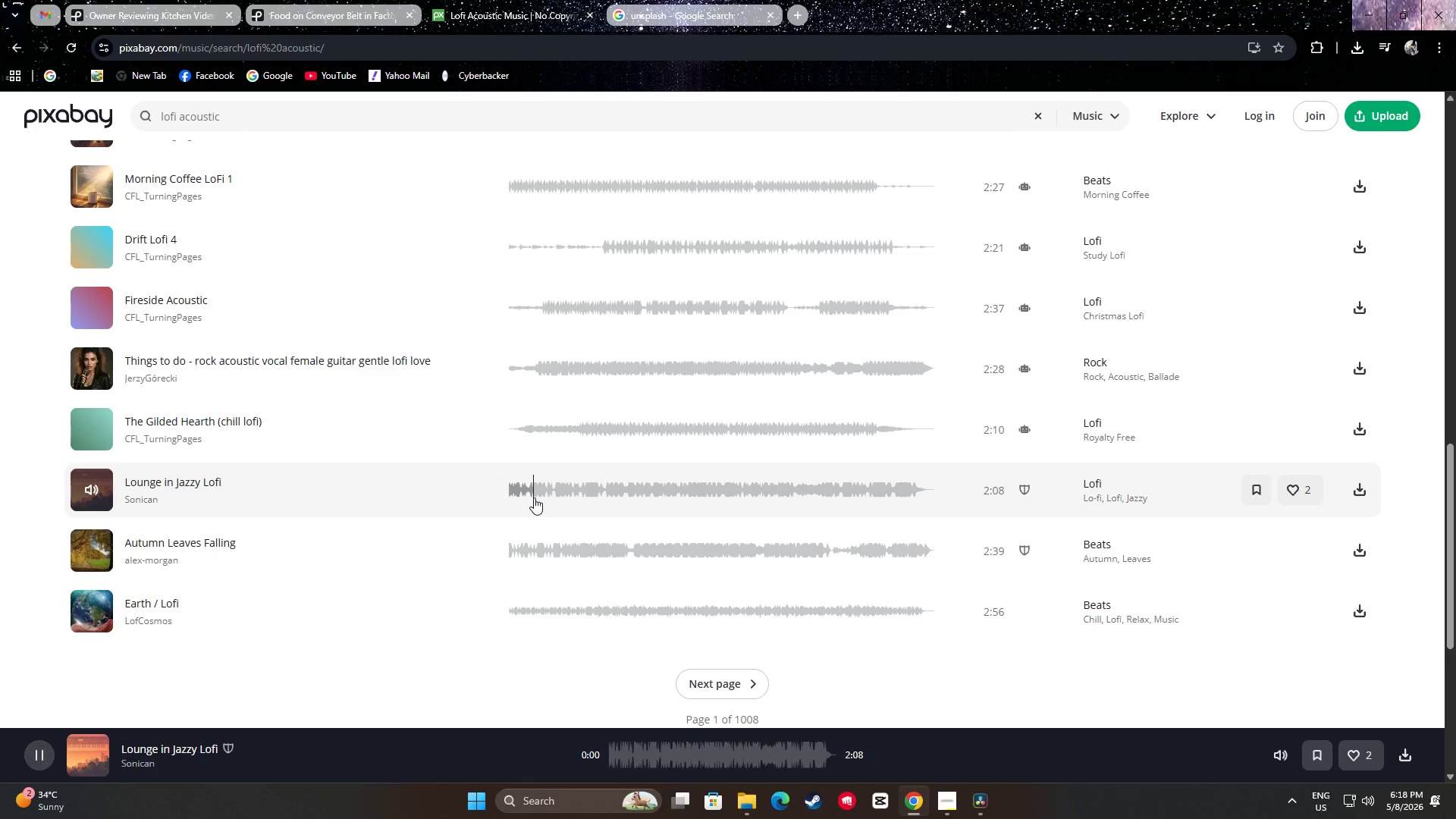 
left_click([534, 497])
 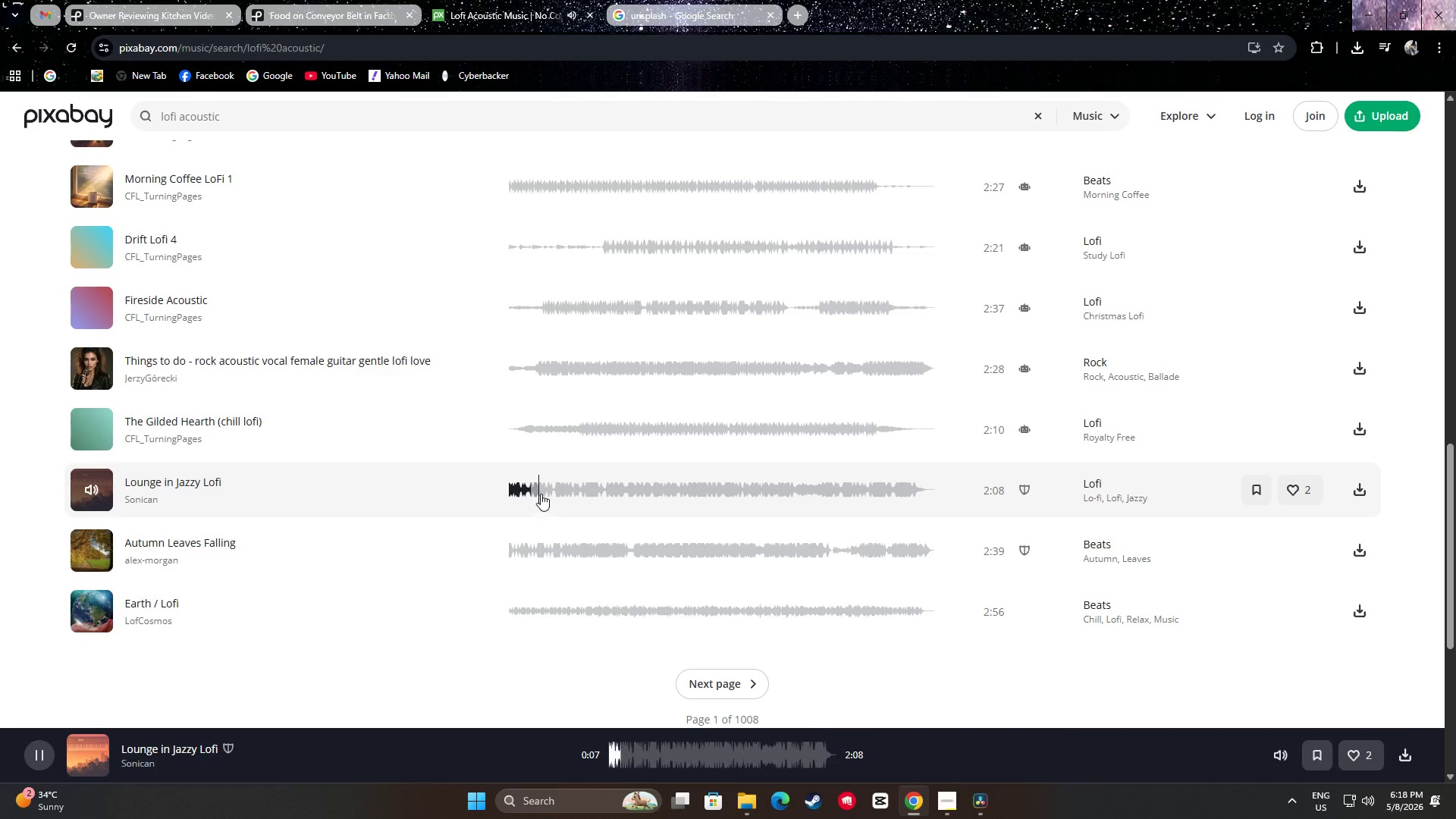 
left_click_drag(start_coordinate=[557, 491], to_coordinate=[560, 491])
 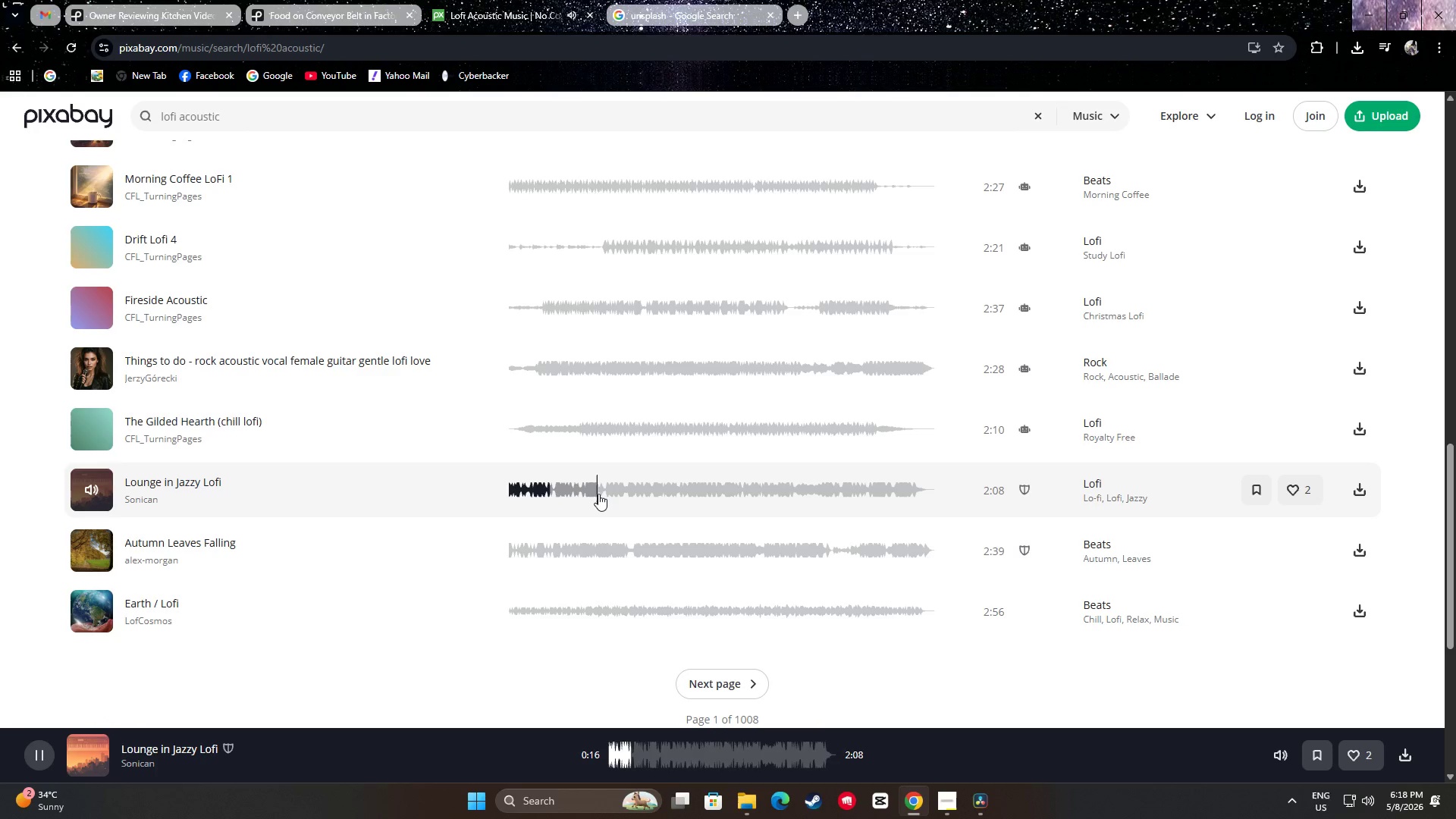 
triple_click([598, 494])
 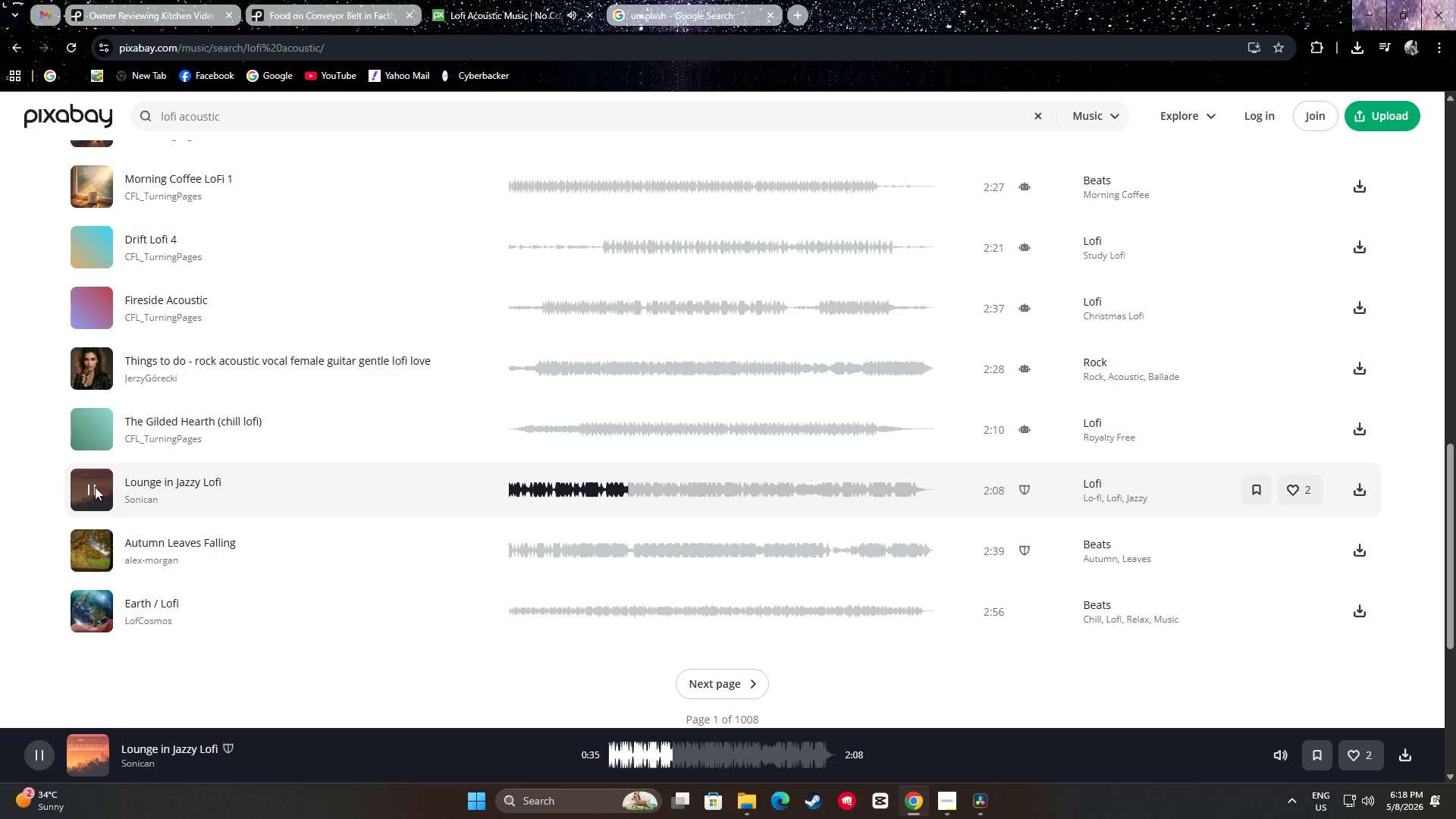 
left_click([94, 487])
 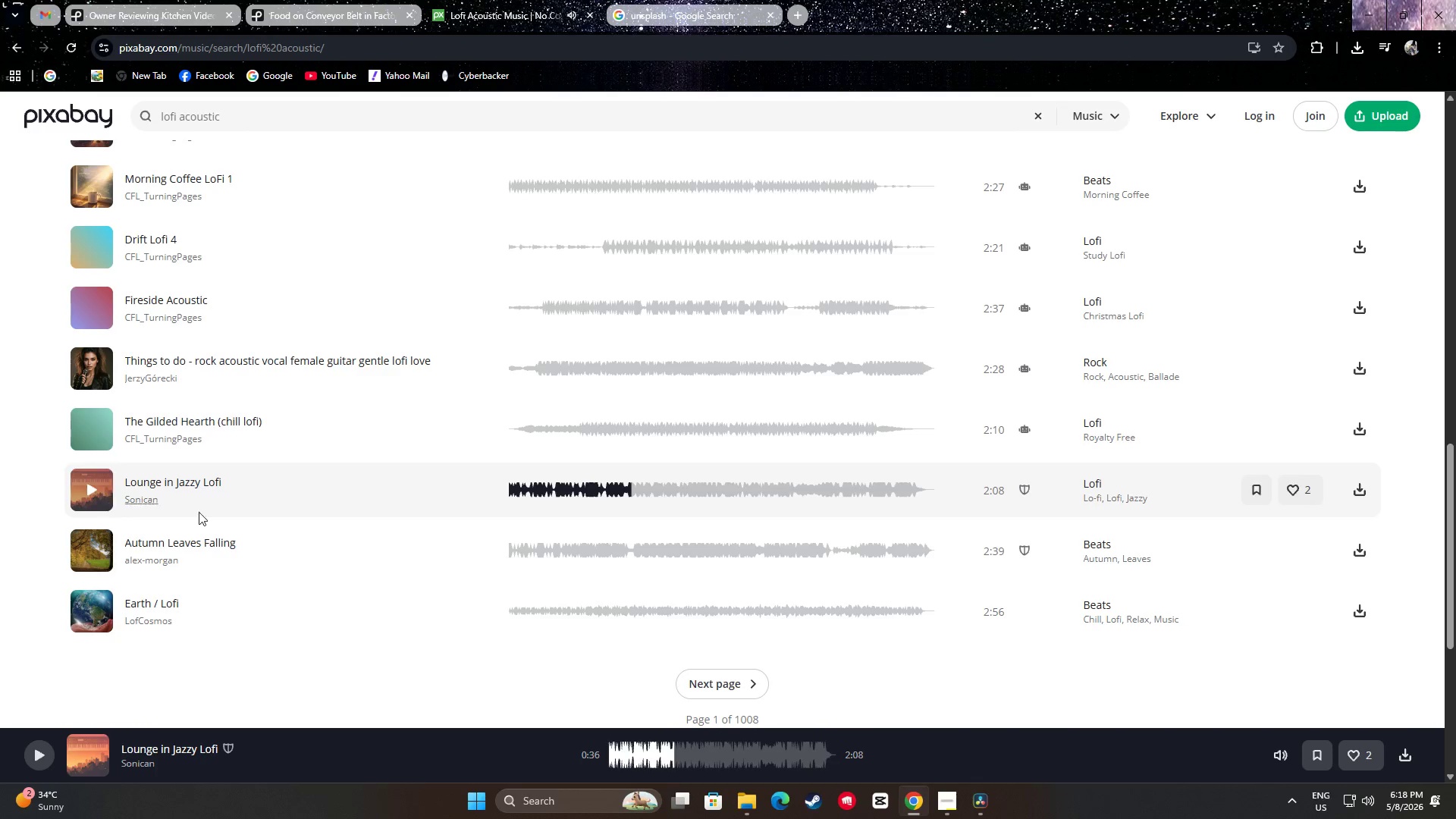 
scroll: coordinate [394, 472], scroll_direction: up, amount: 23.0
 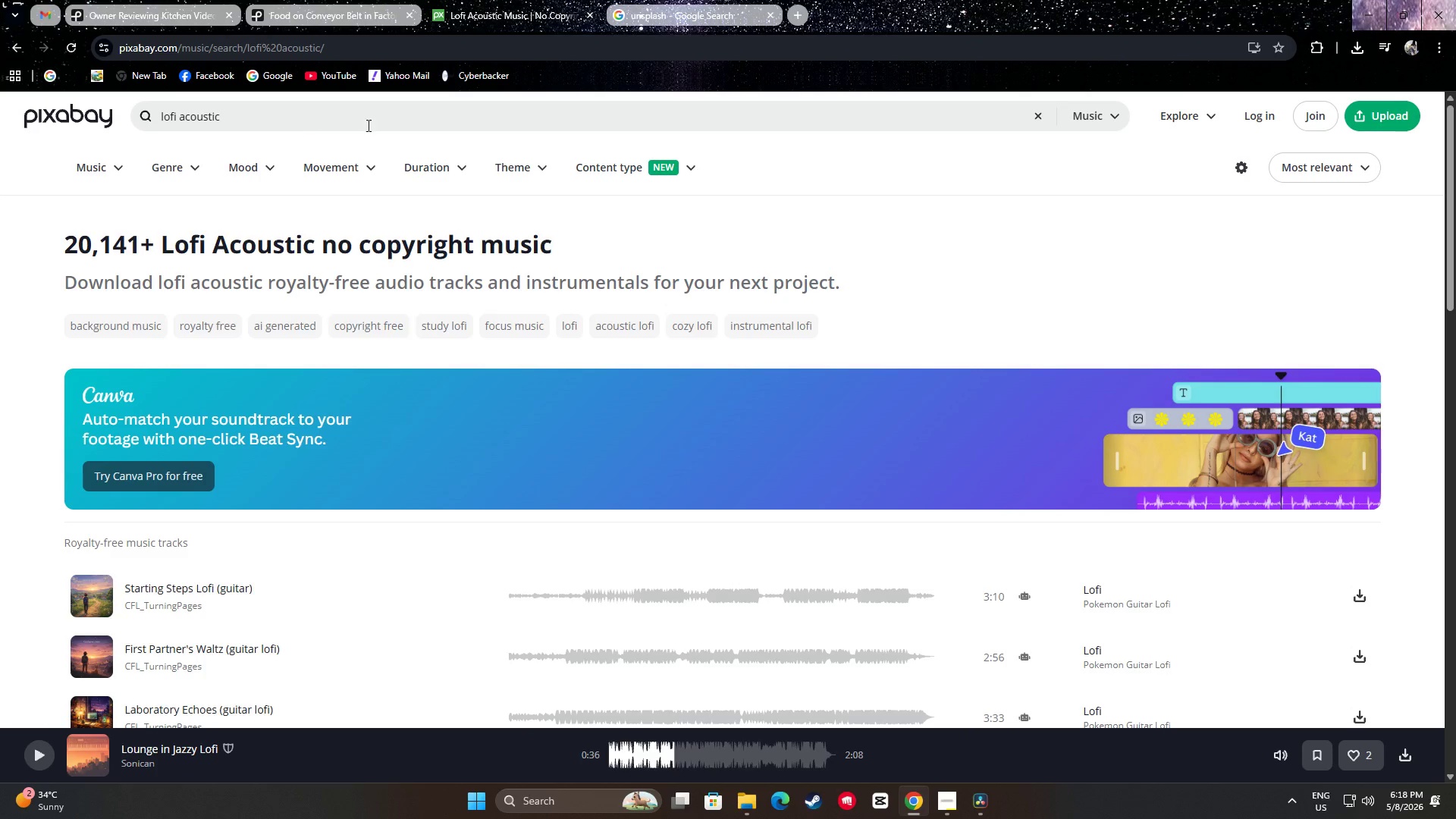 
scroll: coordinate [324, 268], scroll_direction: down, amount: 3.0
 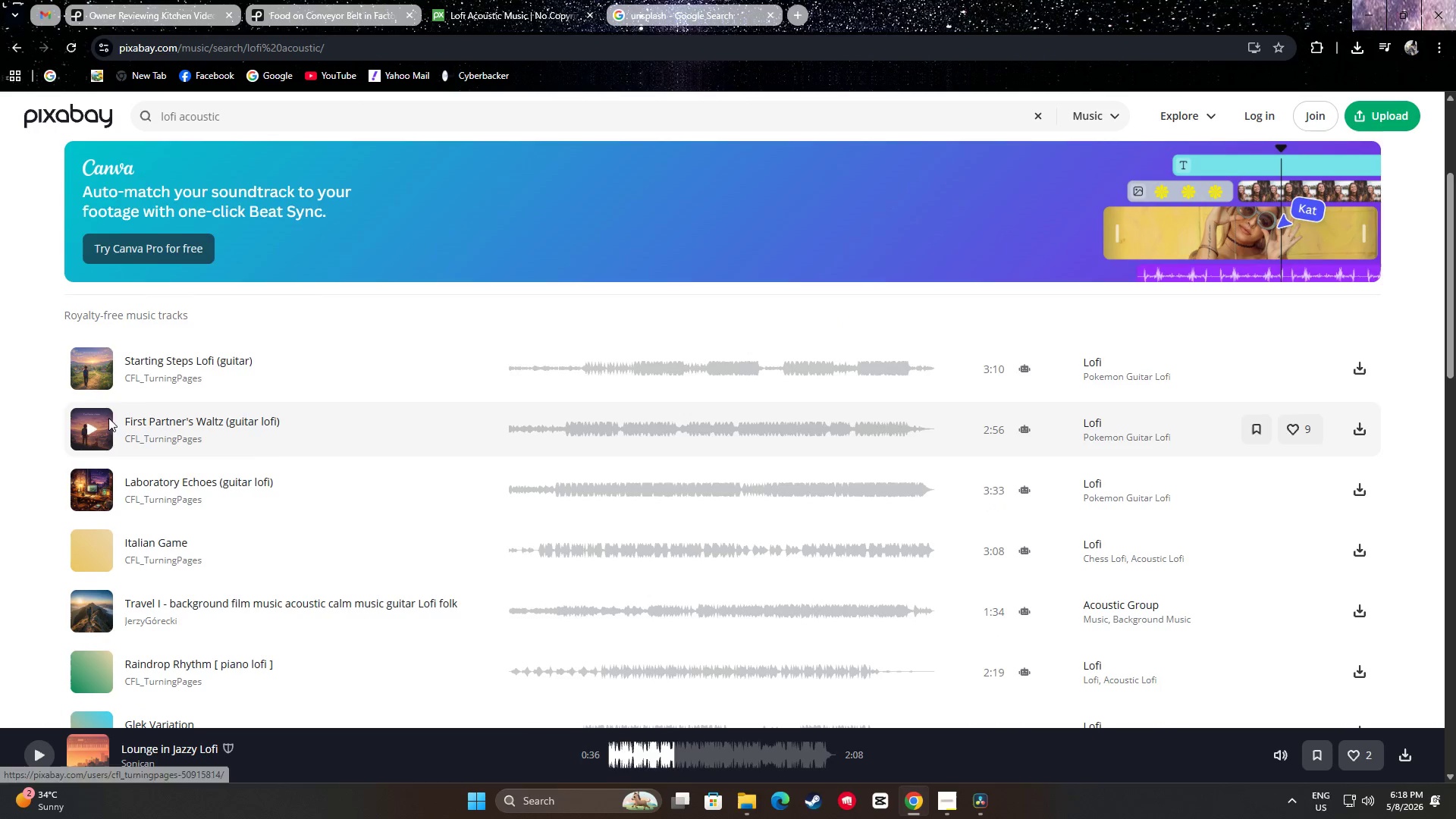 
scroll: coordinate [170, 328], scroll_direction: up, amount: 5.0
 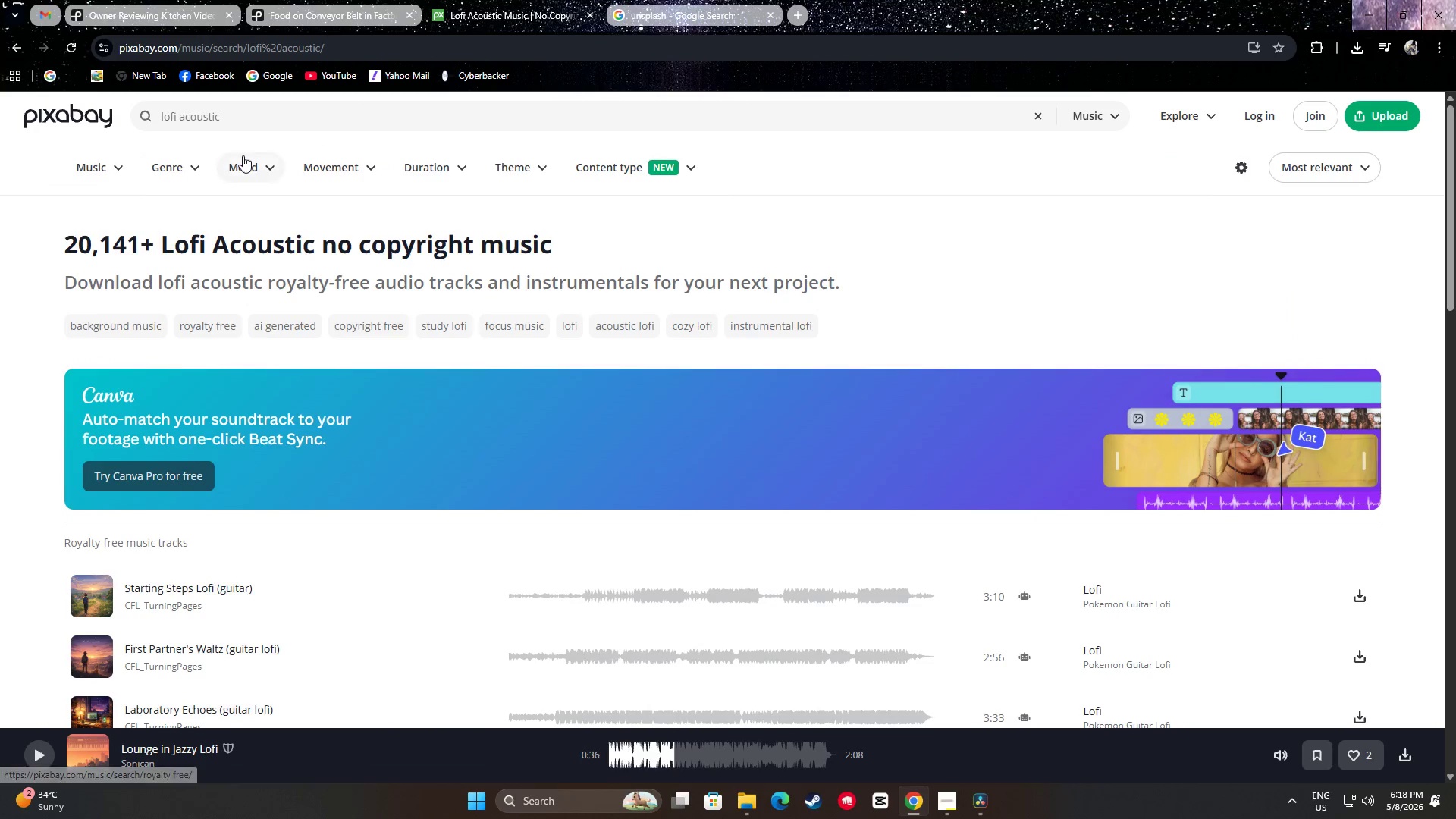 
scroll: coordinate [297, 417], scroll_direction: down, amount: 5.0
 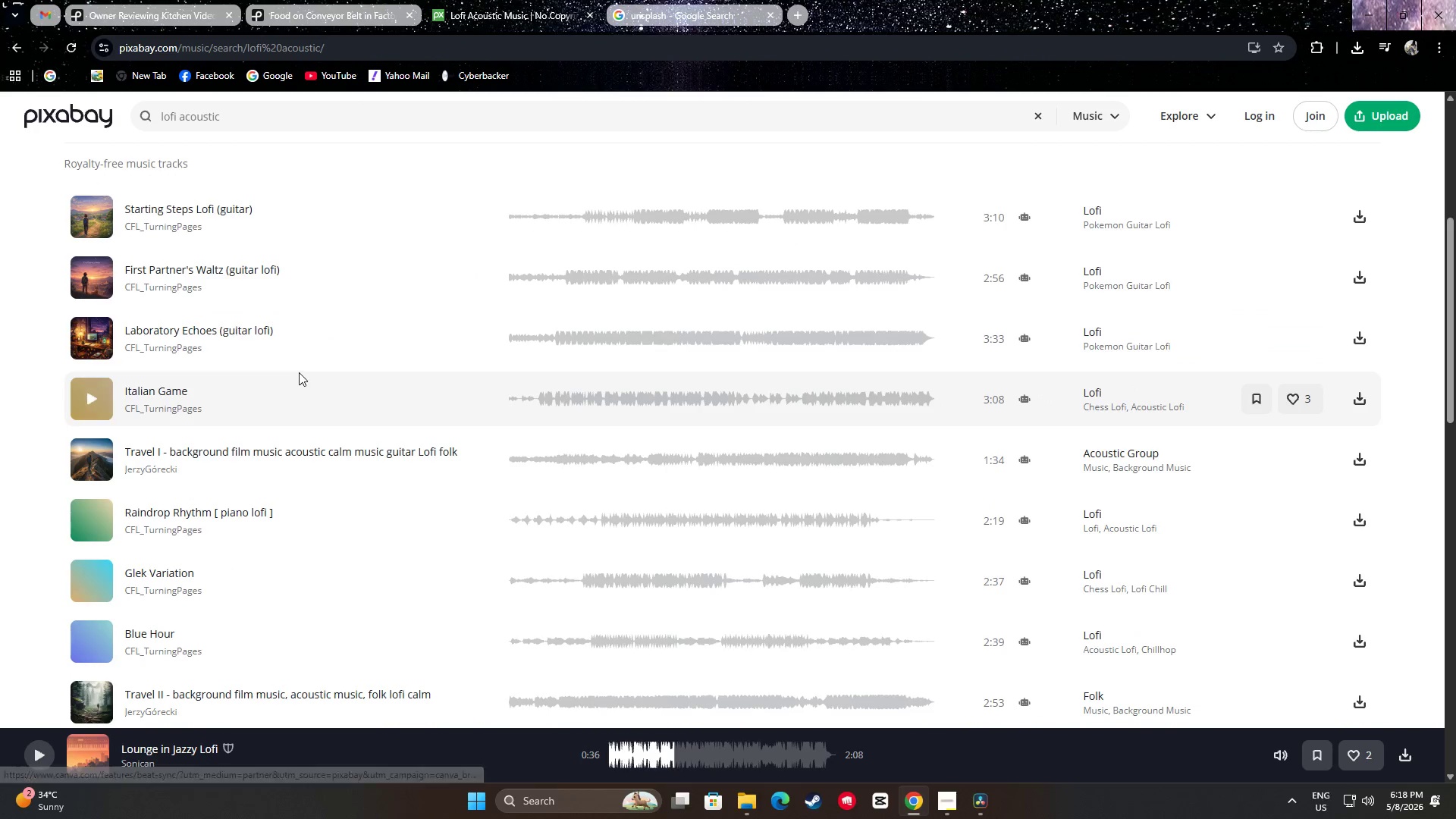 
scroll: coordinate [300, 347], scroll_direction: up, amount: 8.0
 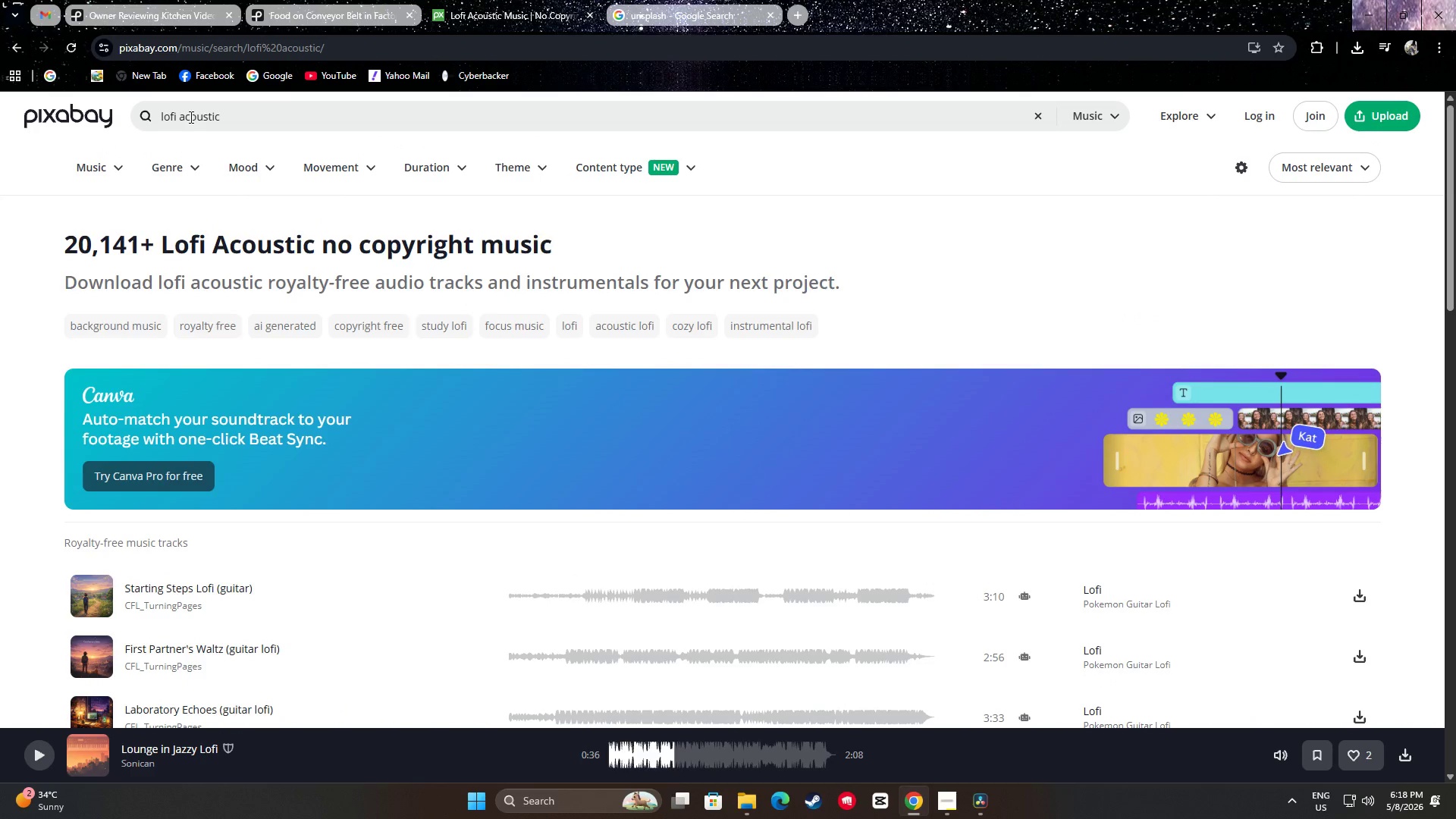 
left_click_drag(start_coordinate=[176, 116], to_coordinate=[132, 115])
 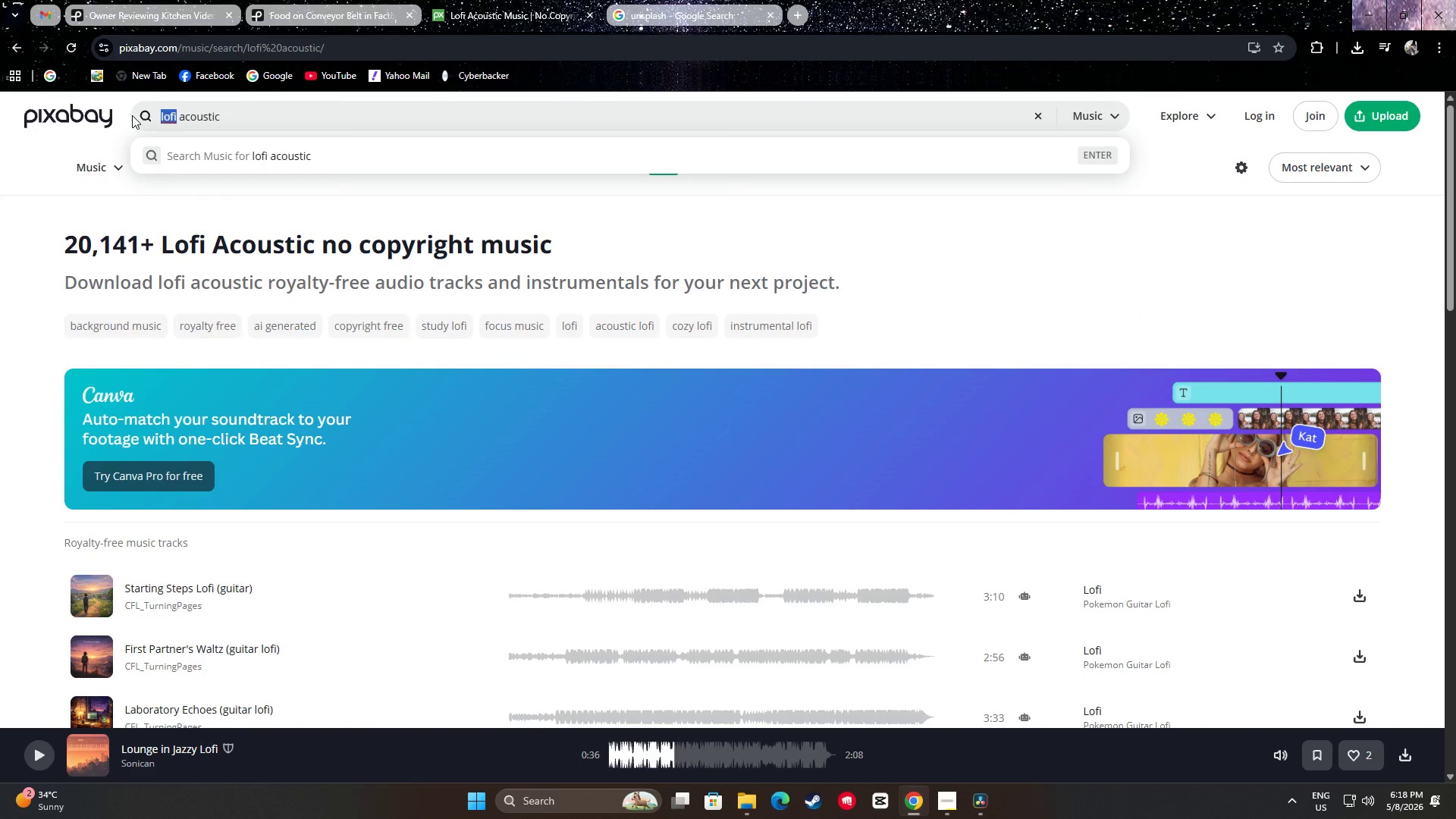 
type(cinematic)
 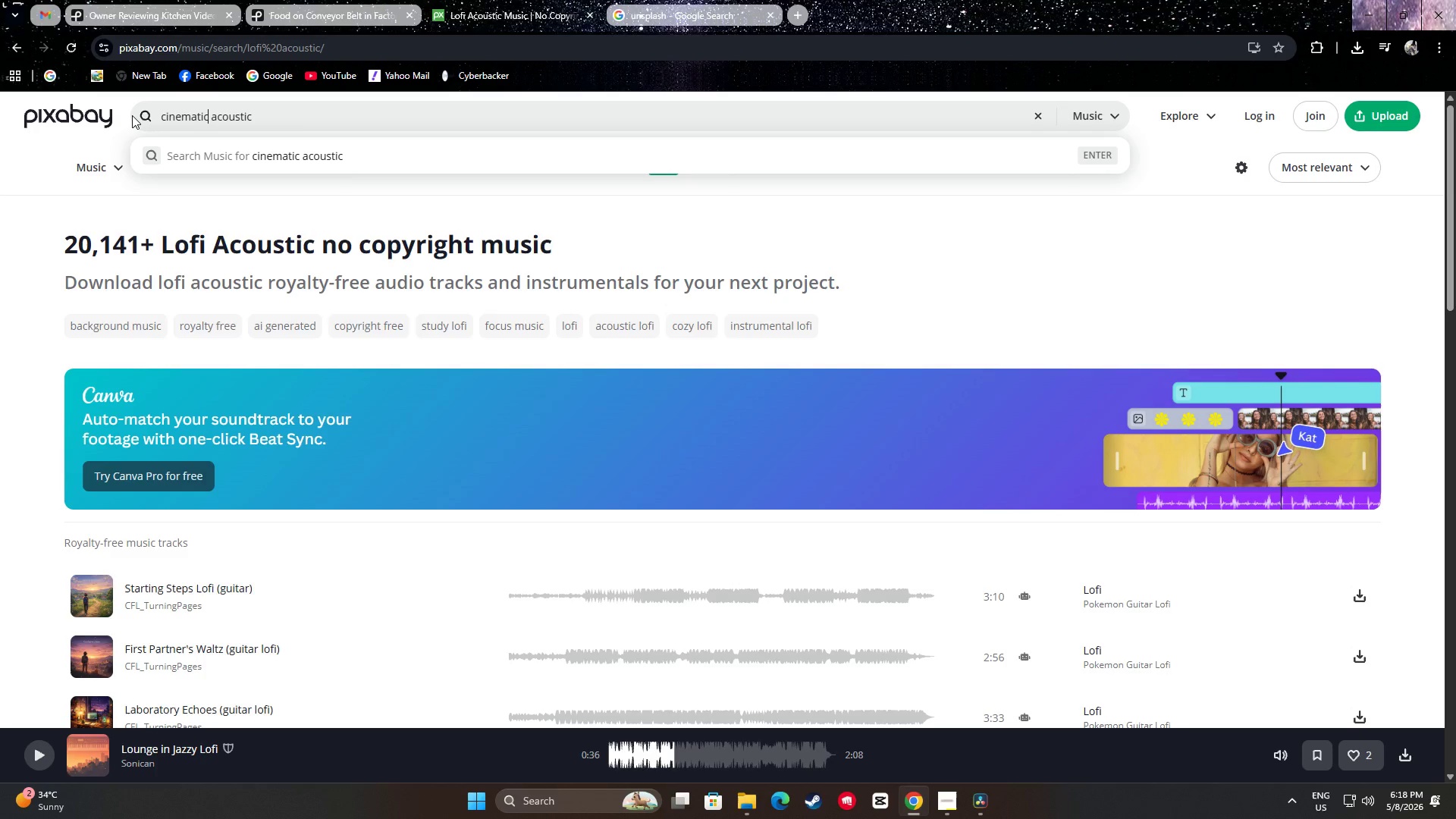 
key(Enter)
 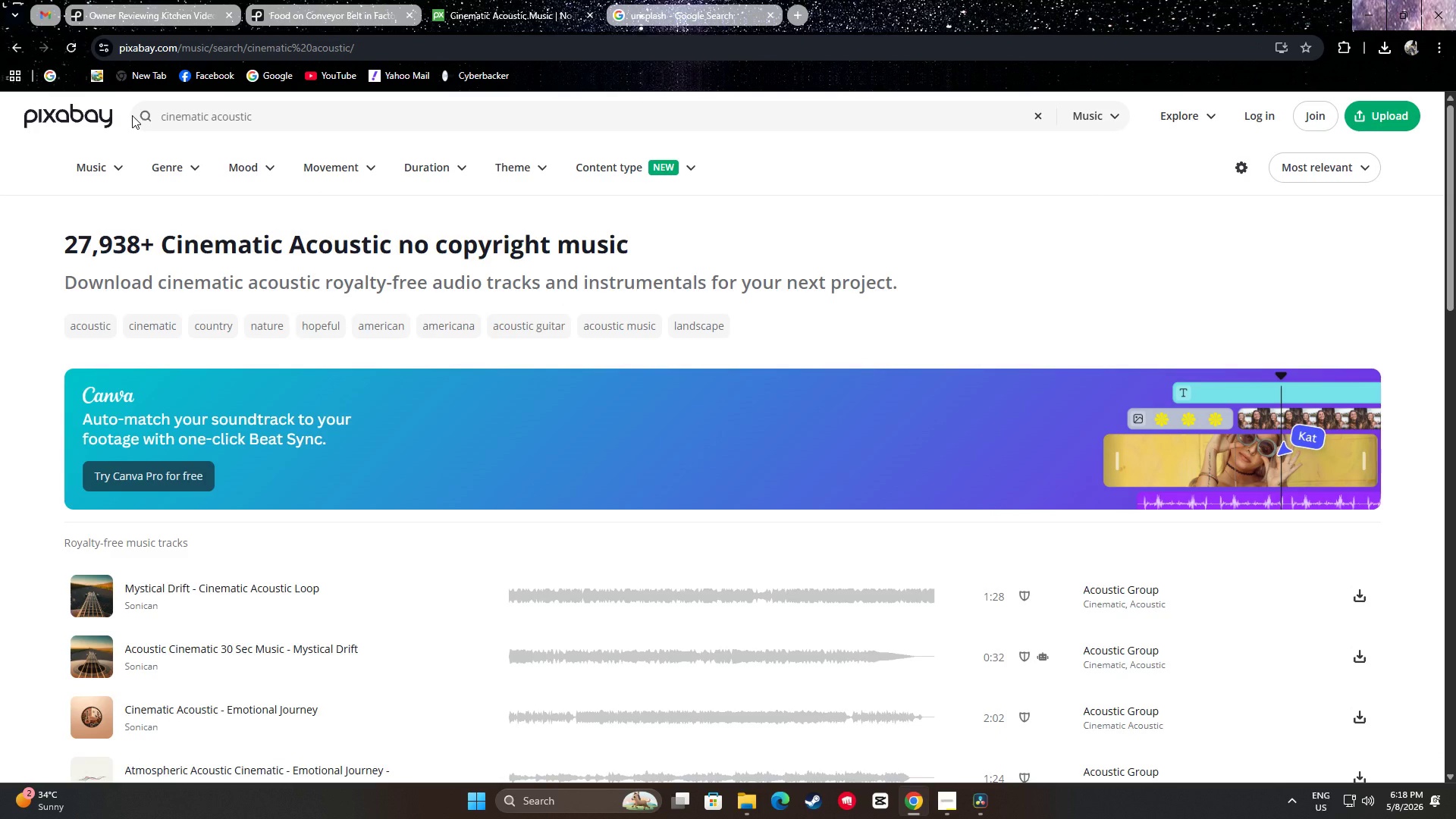 
wait(21.91)
 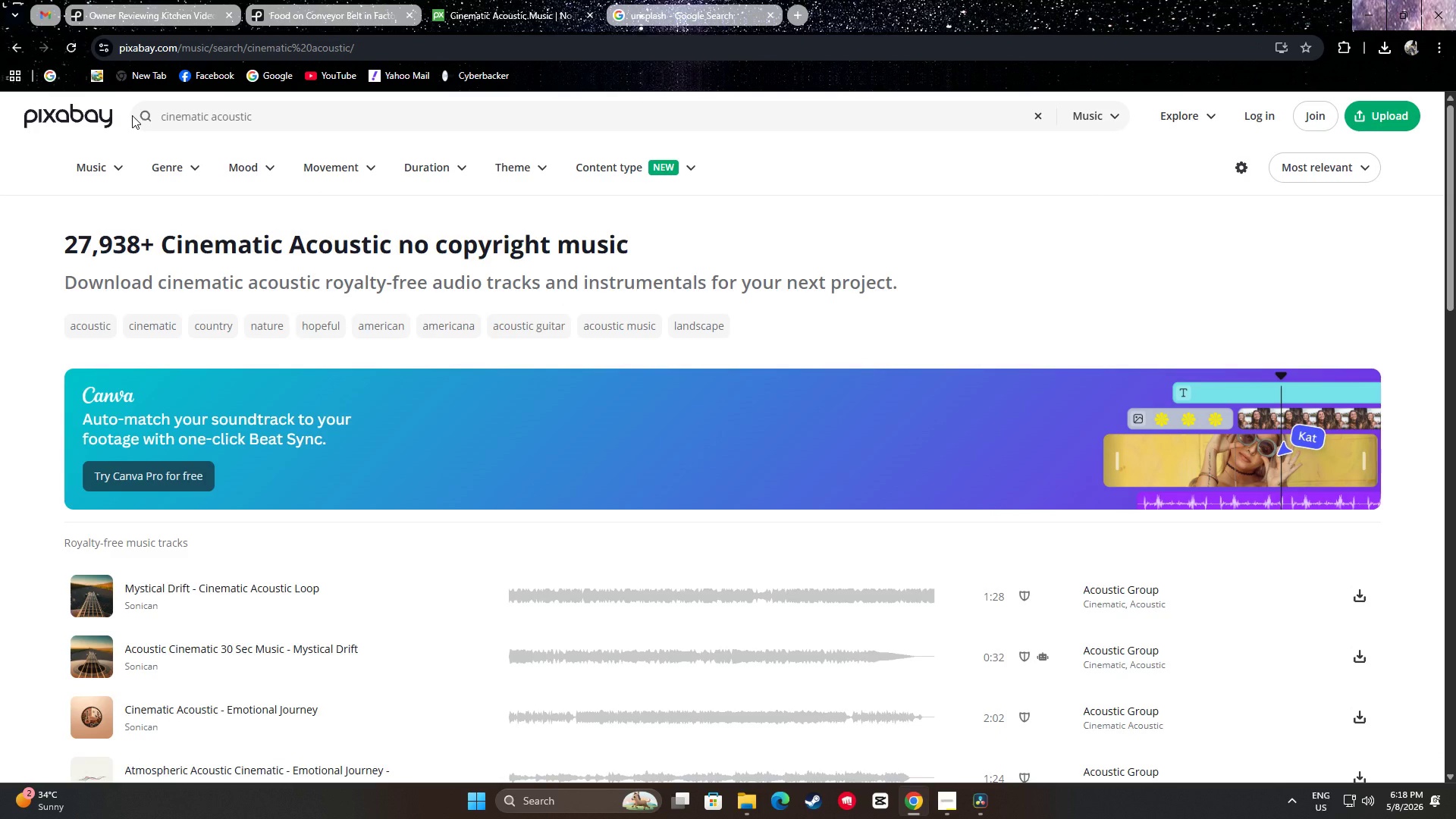 
scroll: coordinate [27, 501], scroll_direction: down, amount: 2.0
 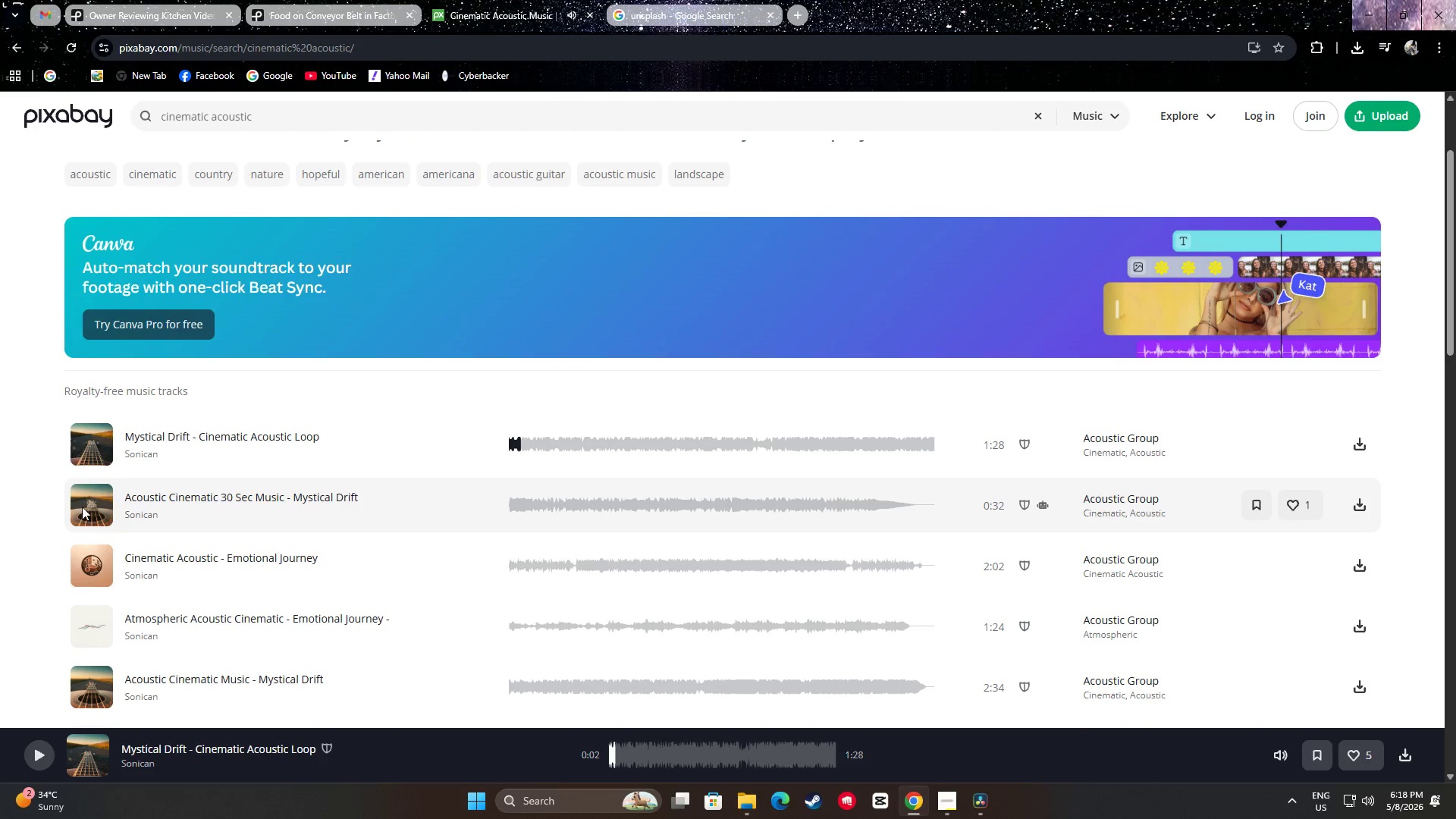 
left_click([93, 507])
 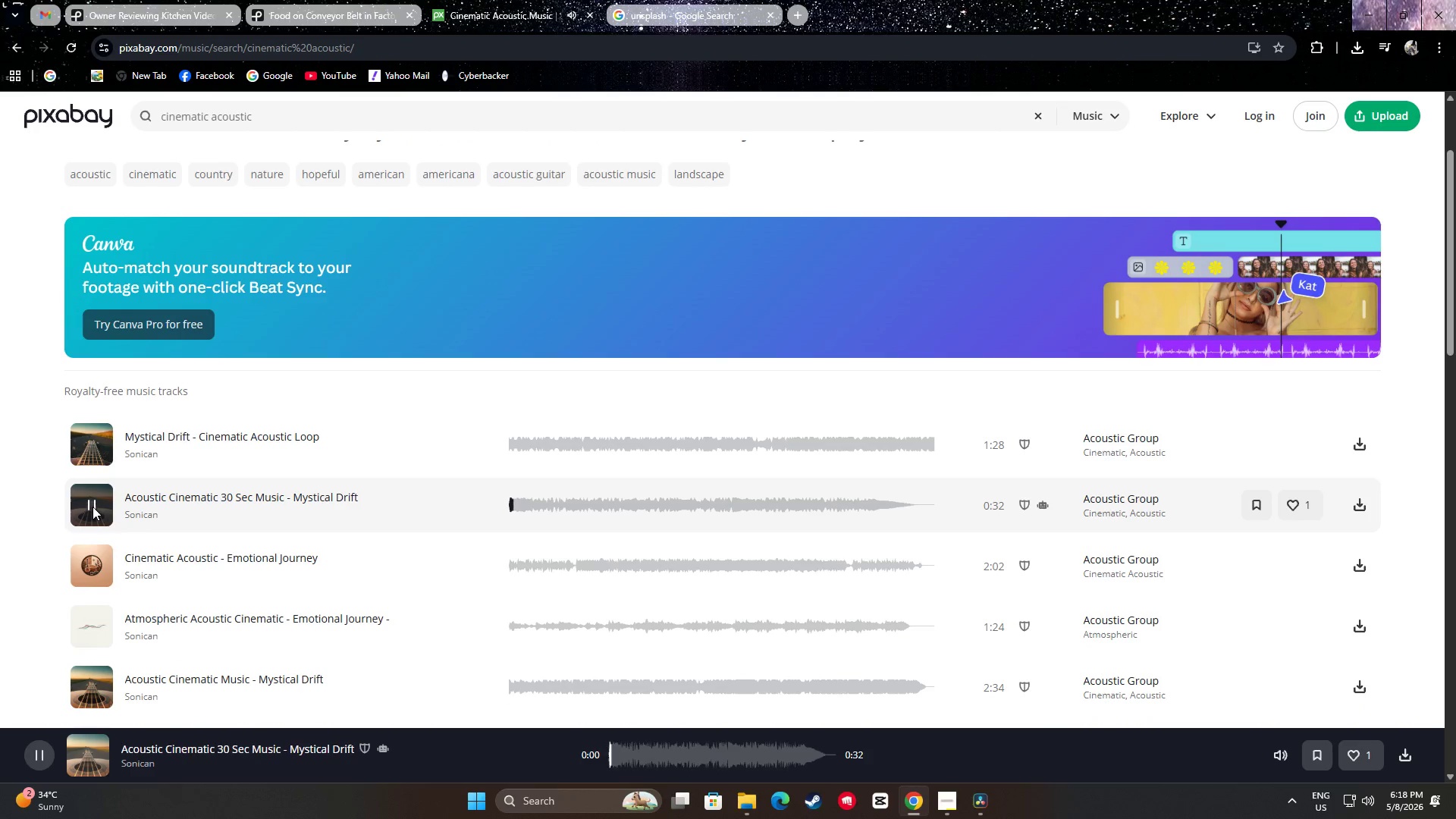 
left_click([93, 504])
 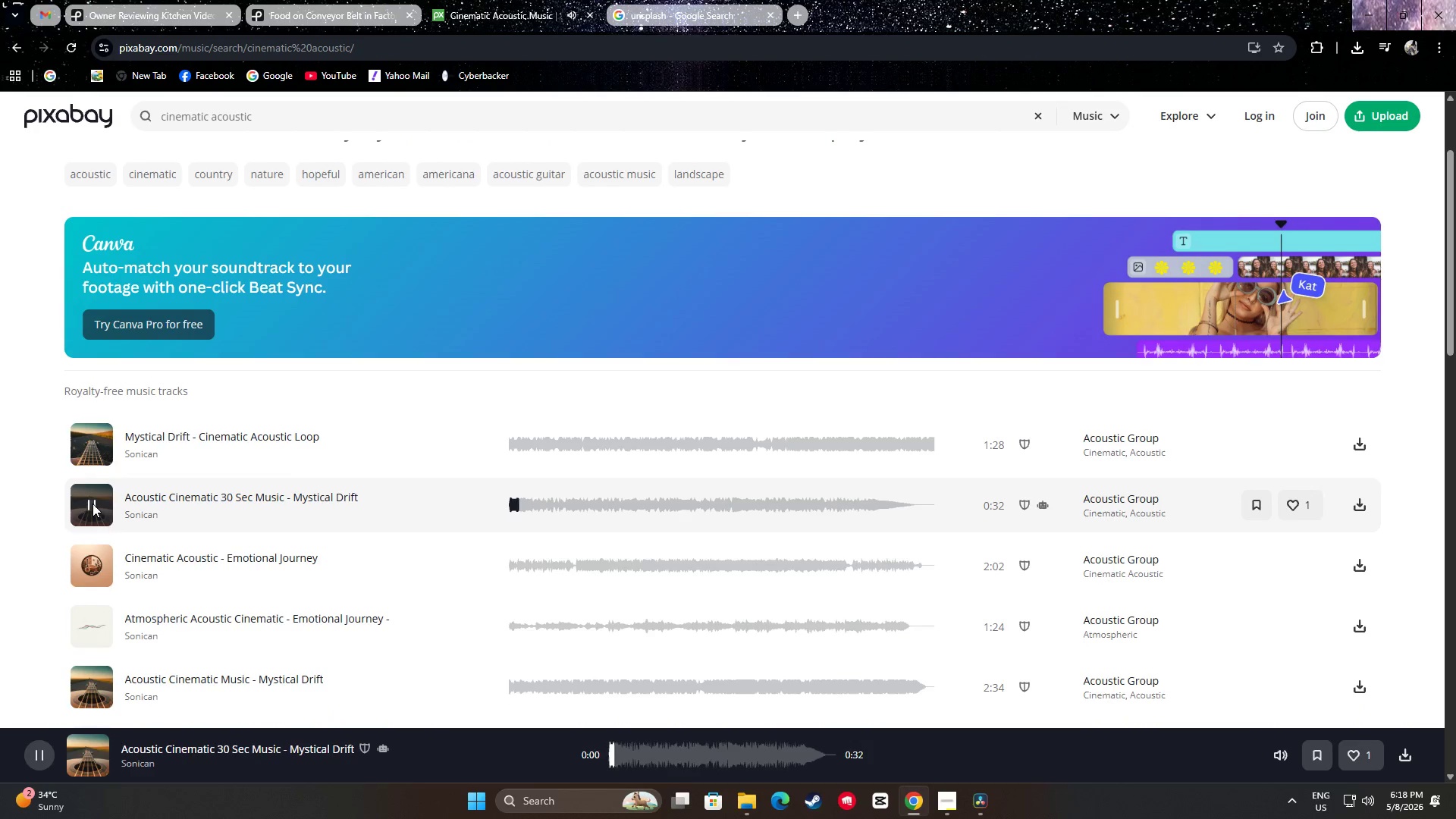 
scroll: coordinate [93, 499], scroll_direction: down, amount: 2.0
 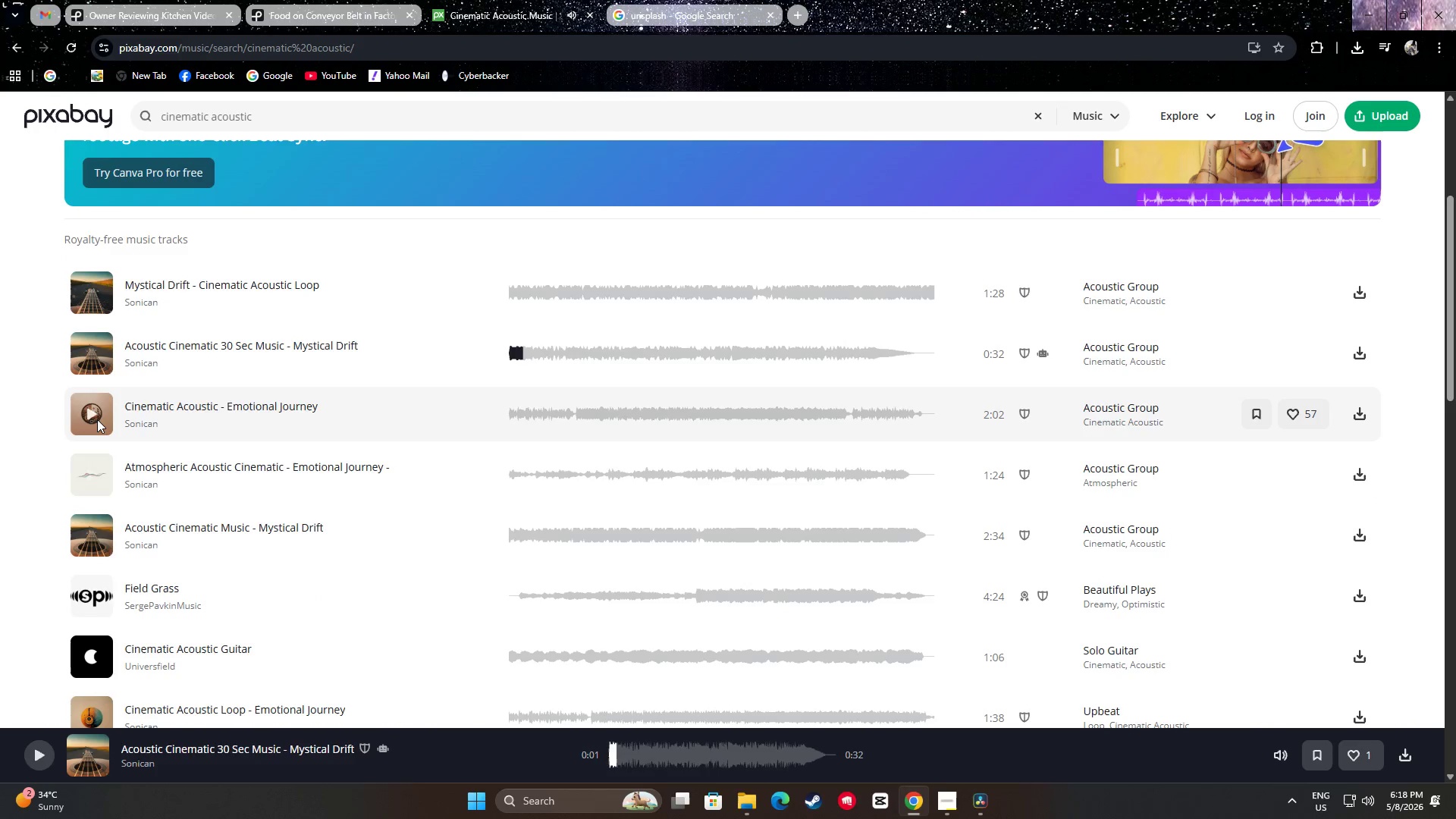 
left_click([96, 417])
 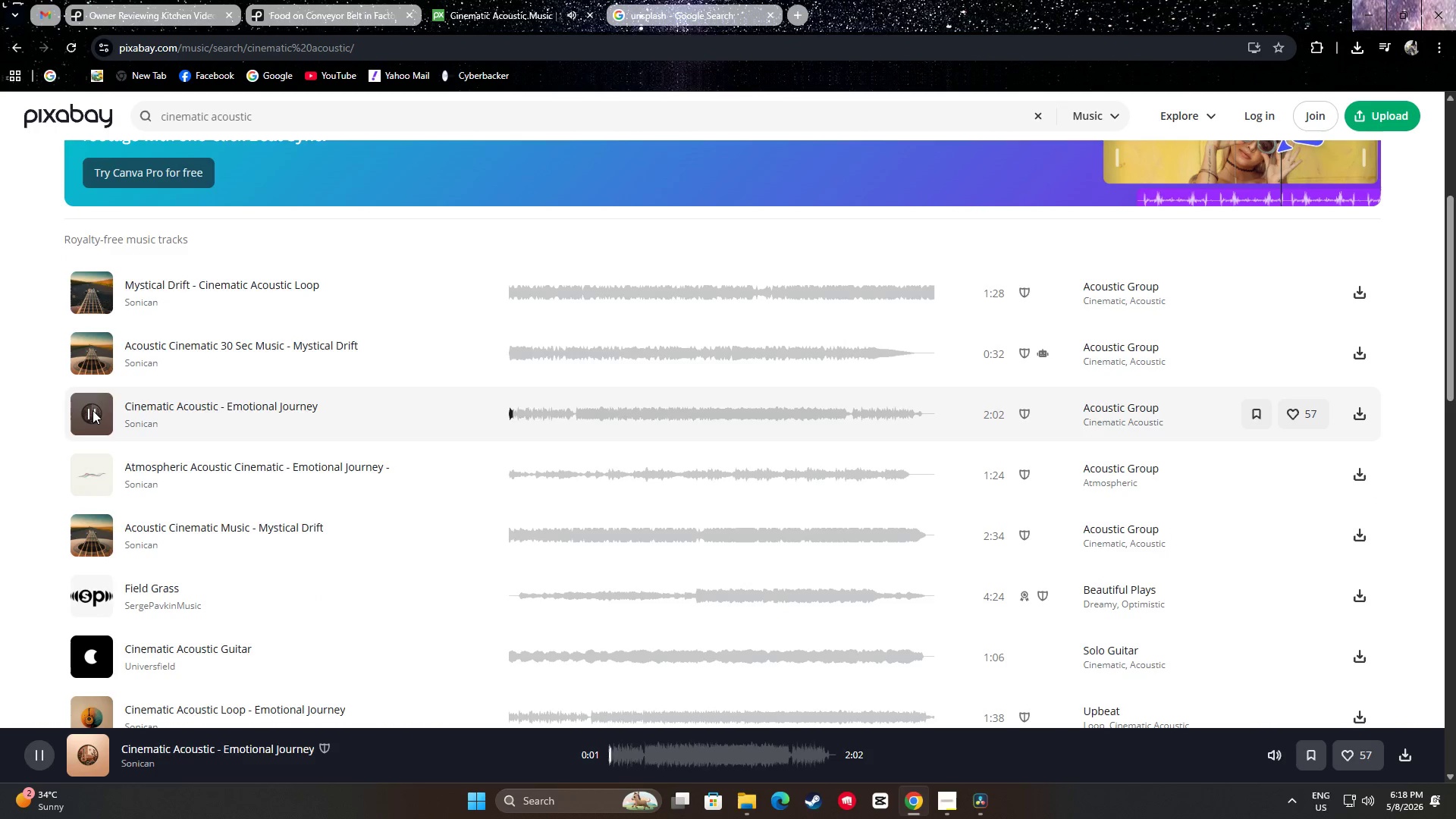 
left_click([93, 410])
 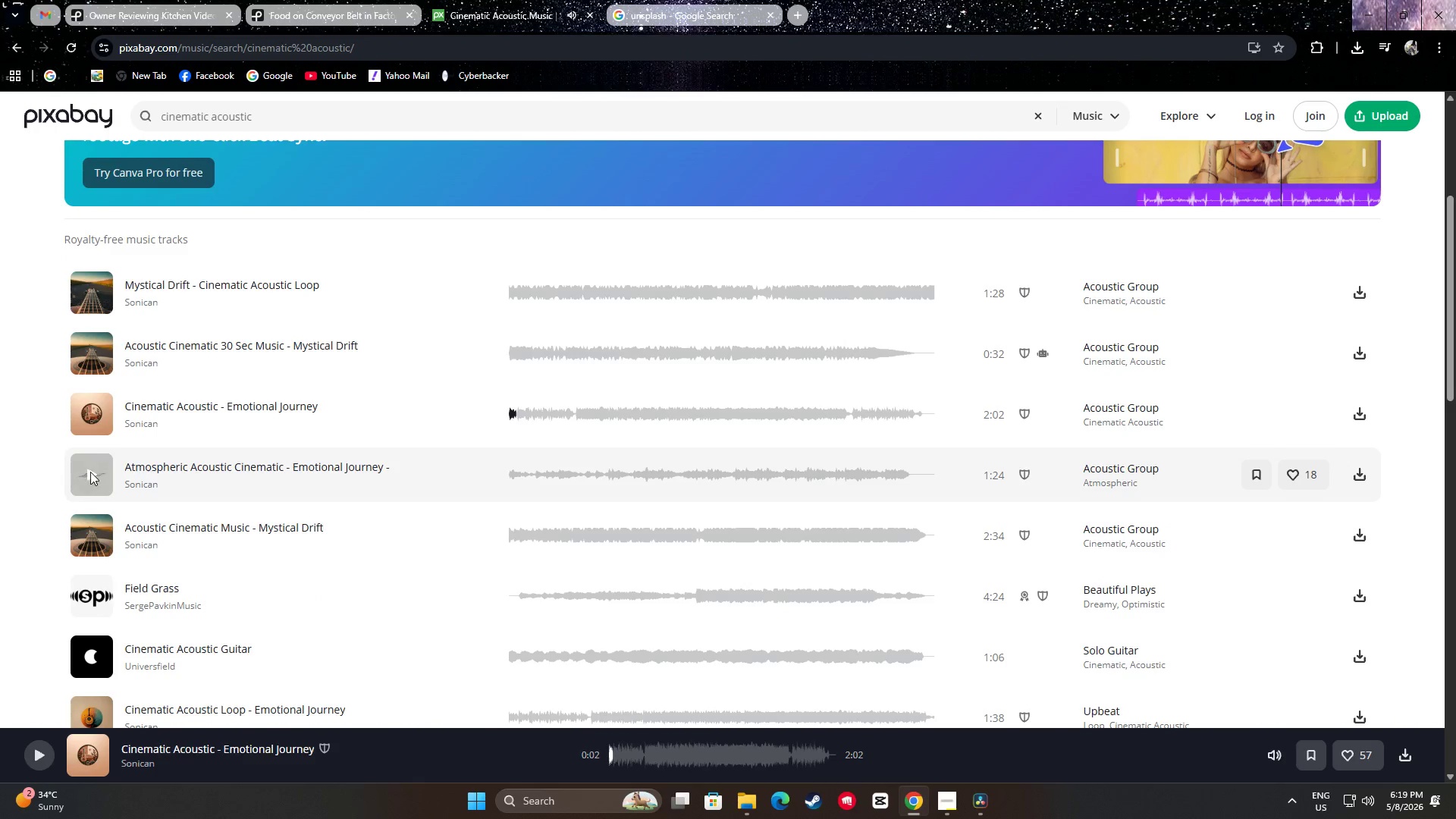 
left_click([90, 472])
 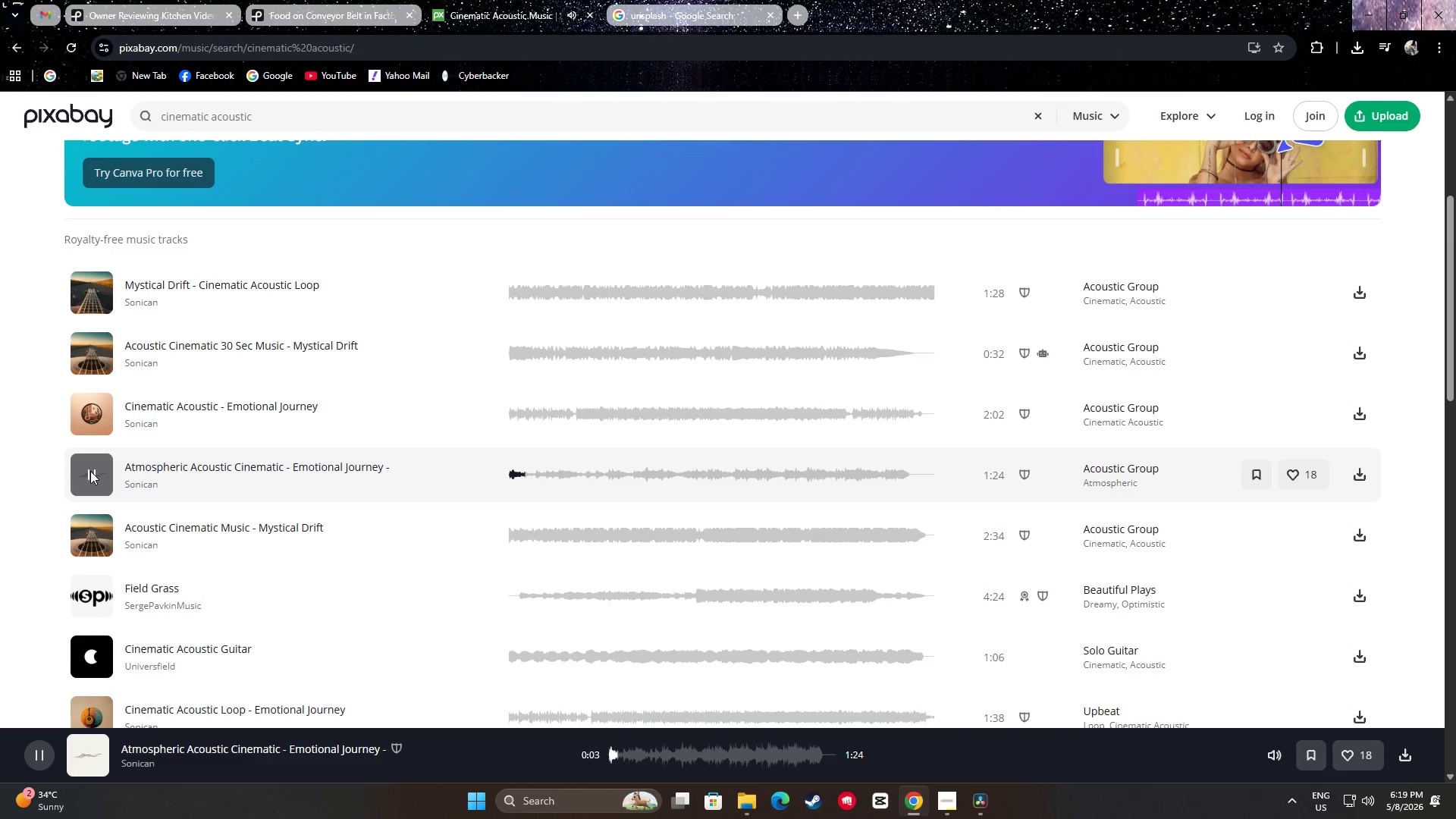 
wait(5.01)
 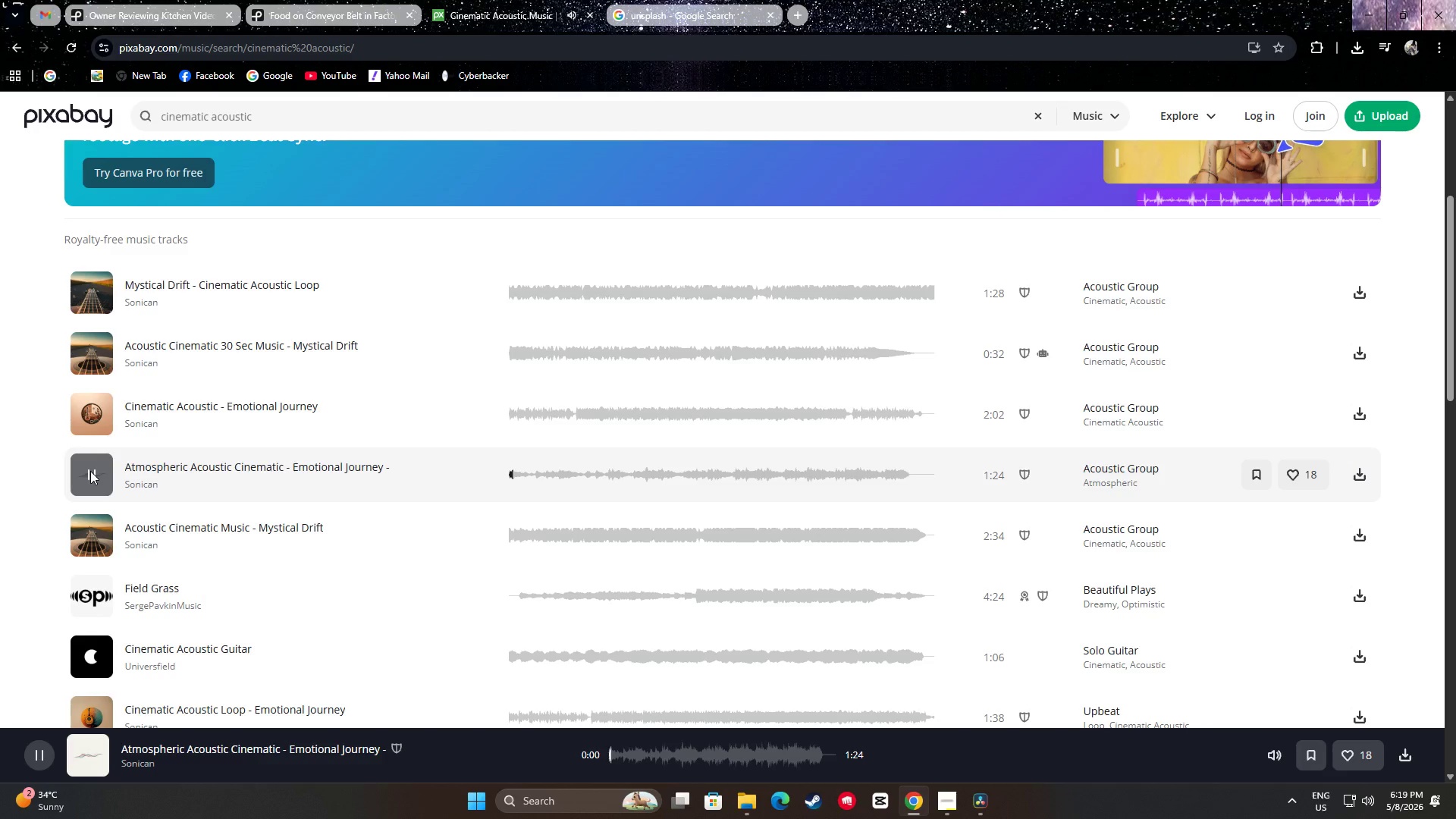 
left_click([90, 469])
 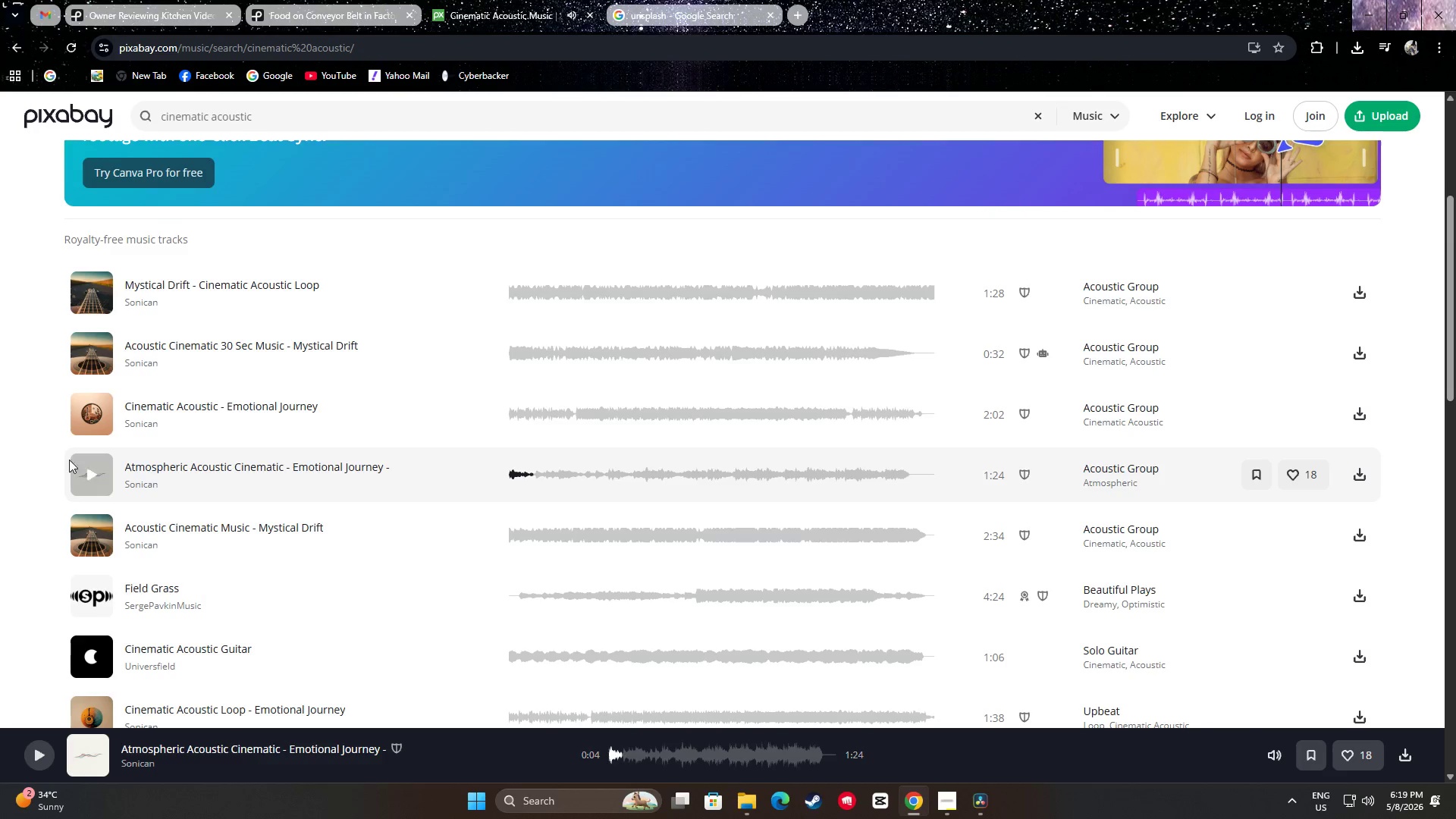 
scroll: coordinate [64, 458], scroll_direction: down, amount: 1.0
 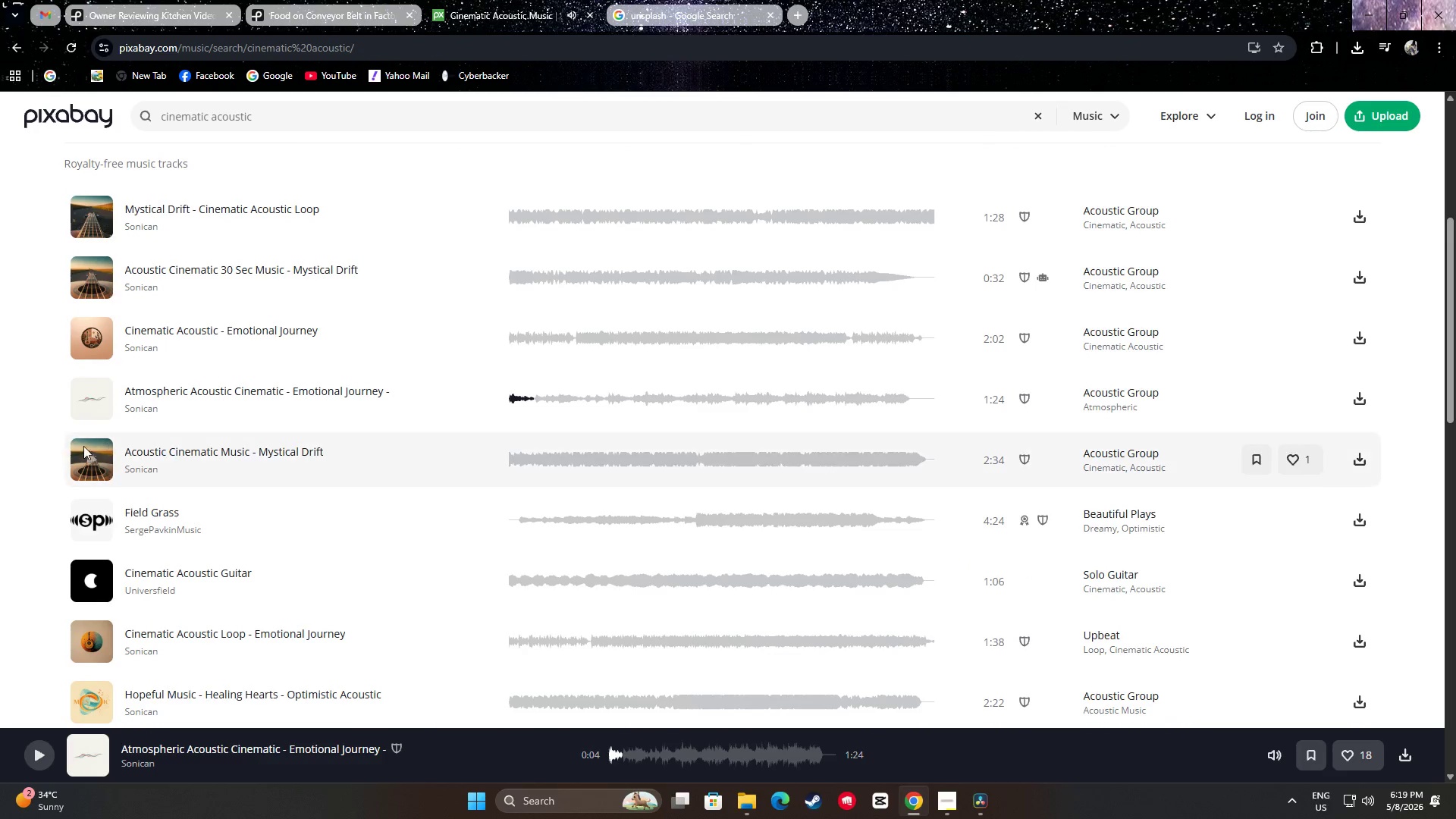 
left_click([93, 466])
 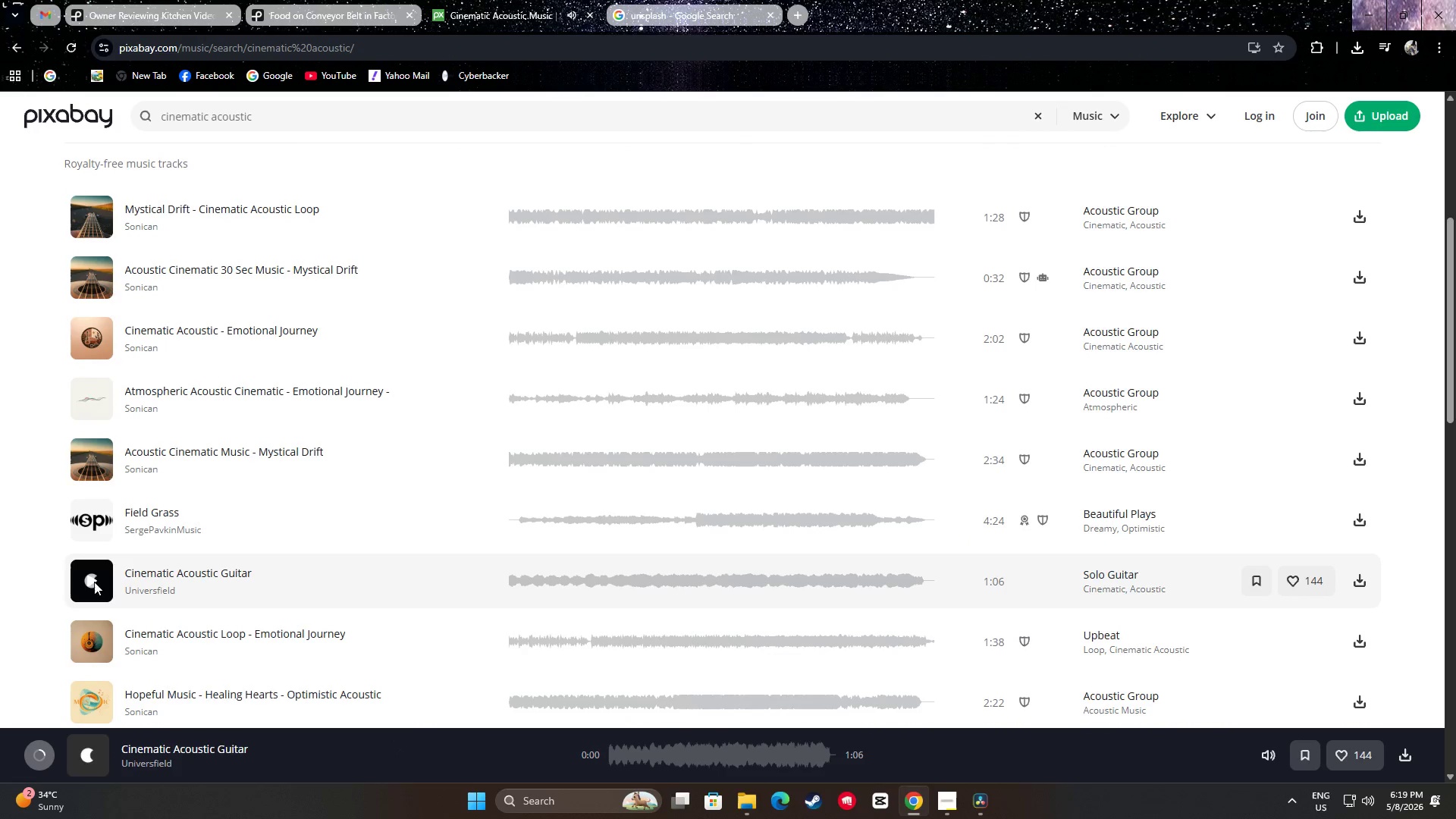 
scroll: coordinate [93, 572], scroll_direction: down, amount: 1.0
 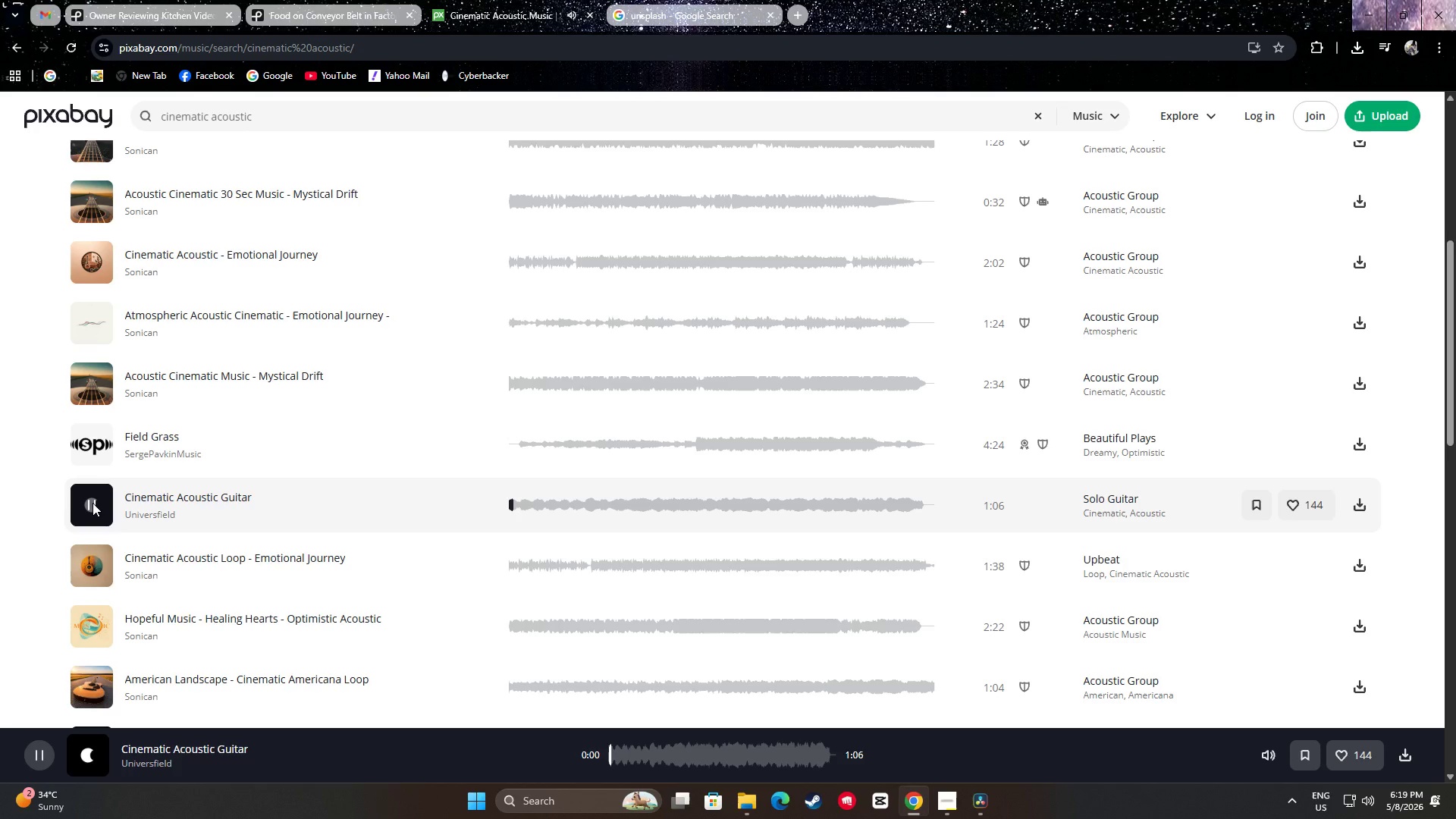 
left_click([91, 503])
 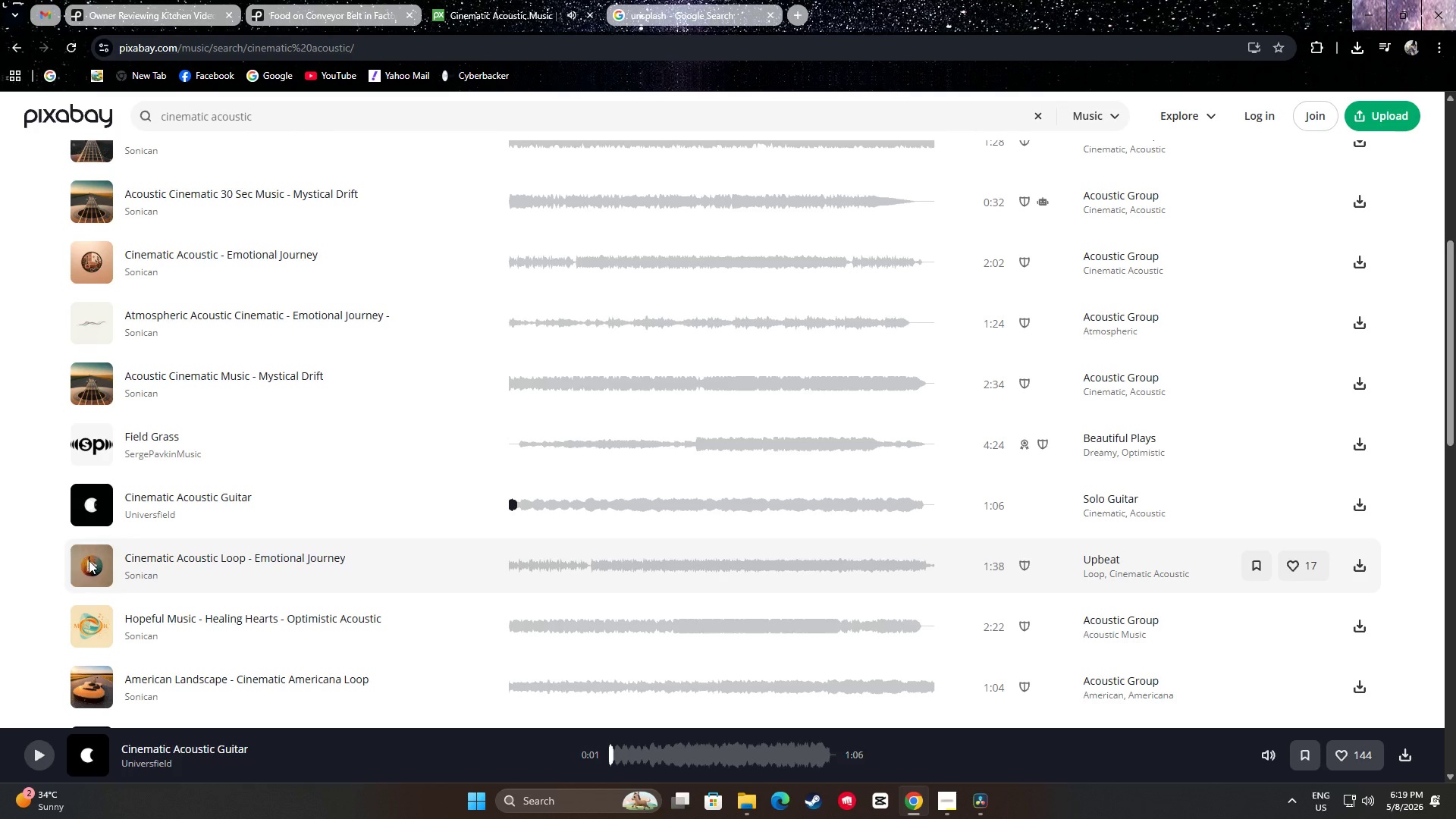 
left_click([89, 563])
 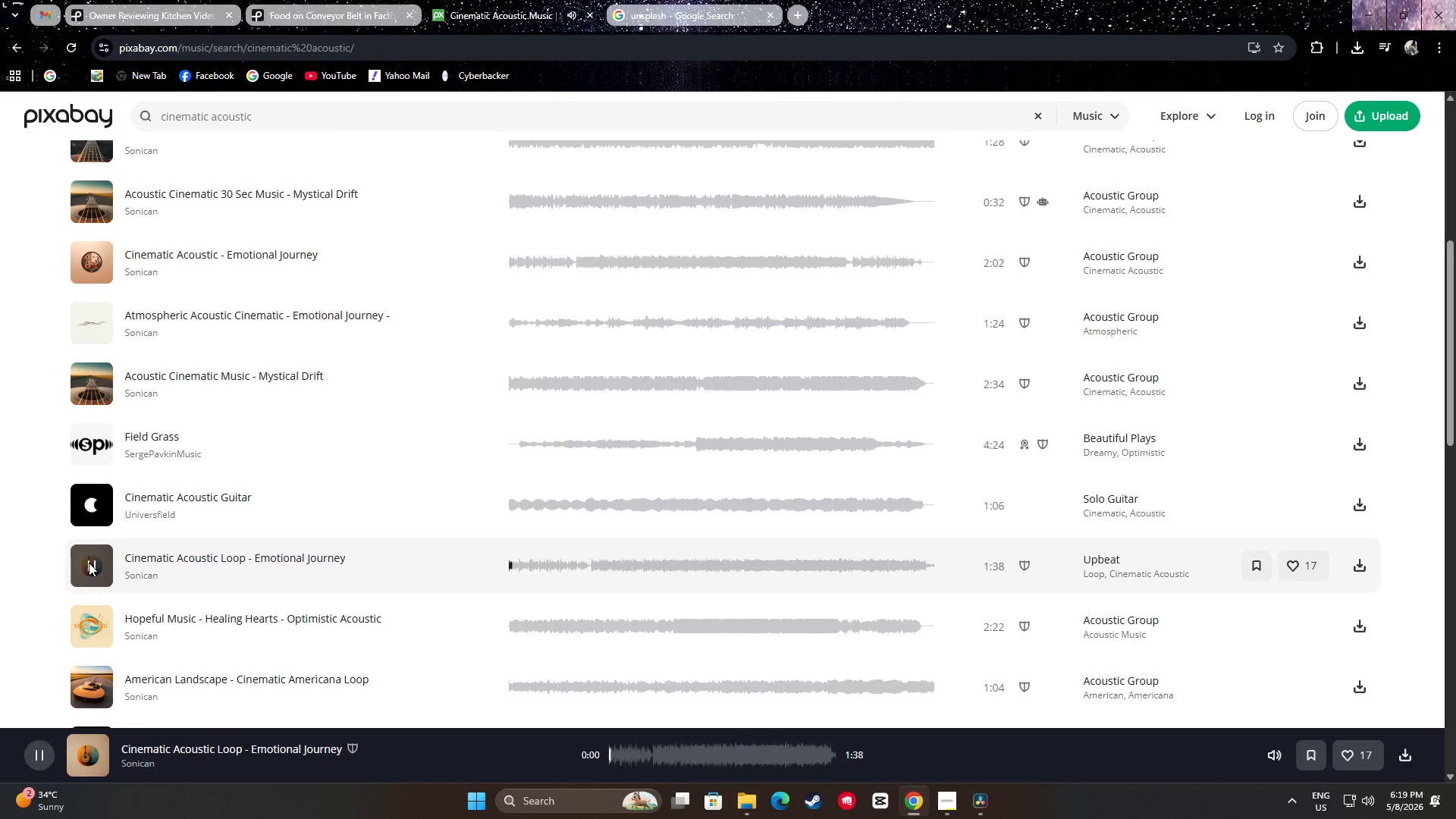 
scroll: coordinate [89, 560], scroll_direction: down, amount: 1.0
 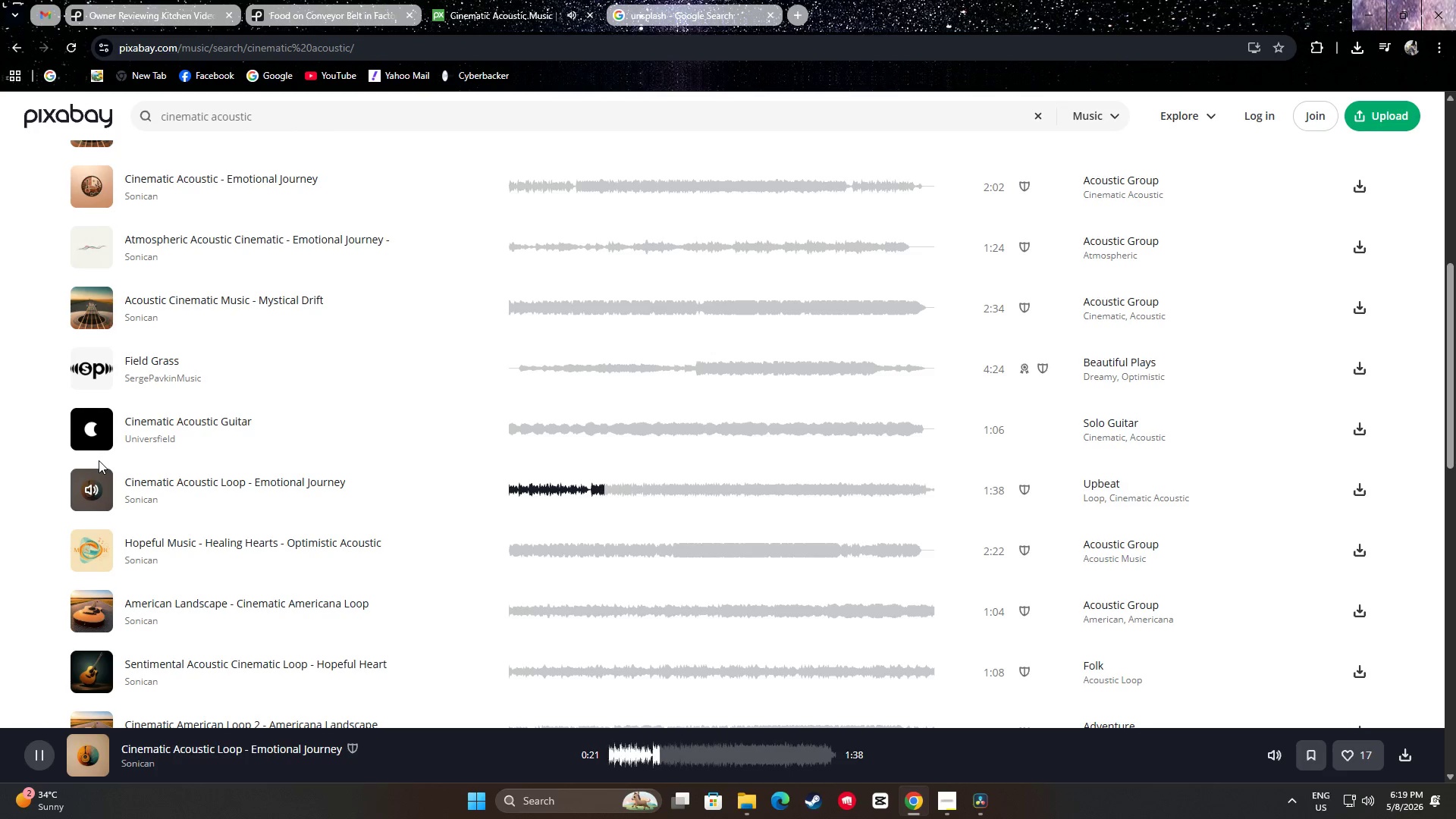 
wait(25.13)
 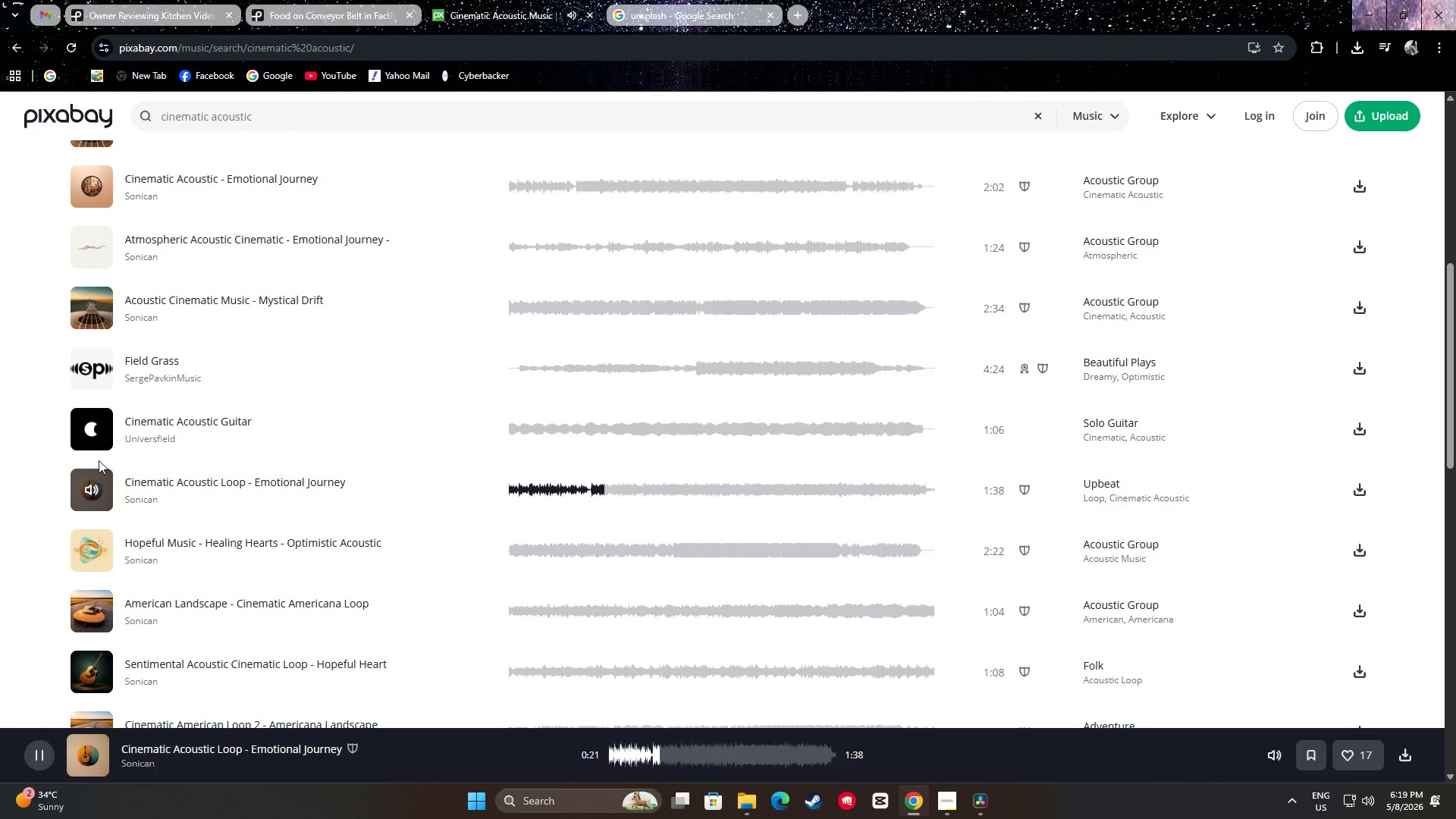 
key(Space)
 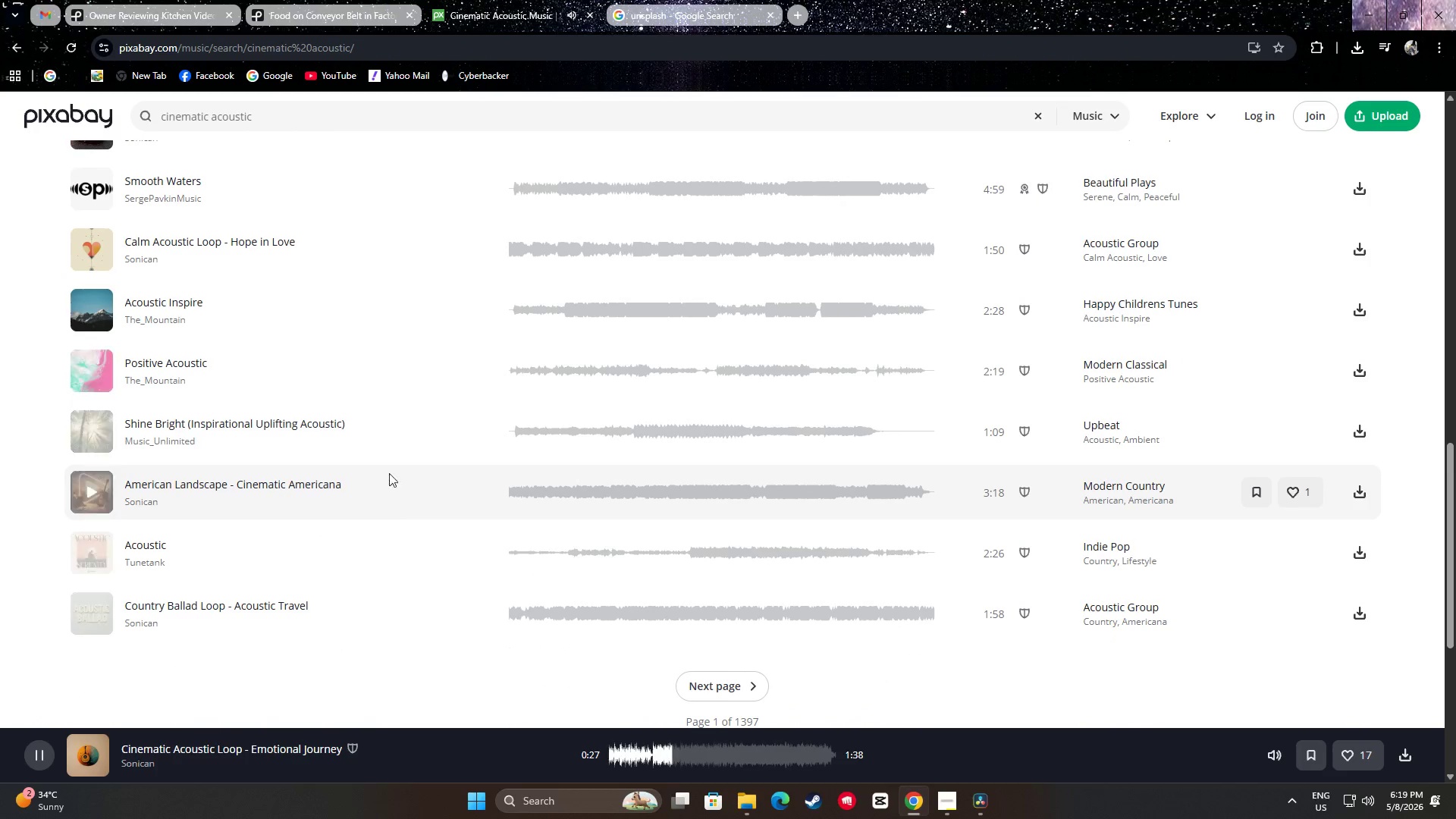 
scroll: coordinate [437, 479], scroll_direction: up, amount: 8.0
 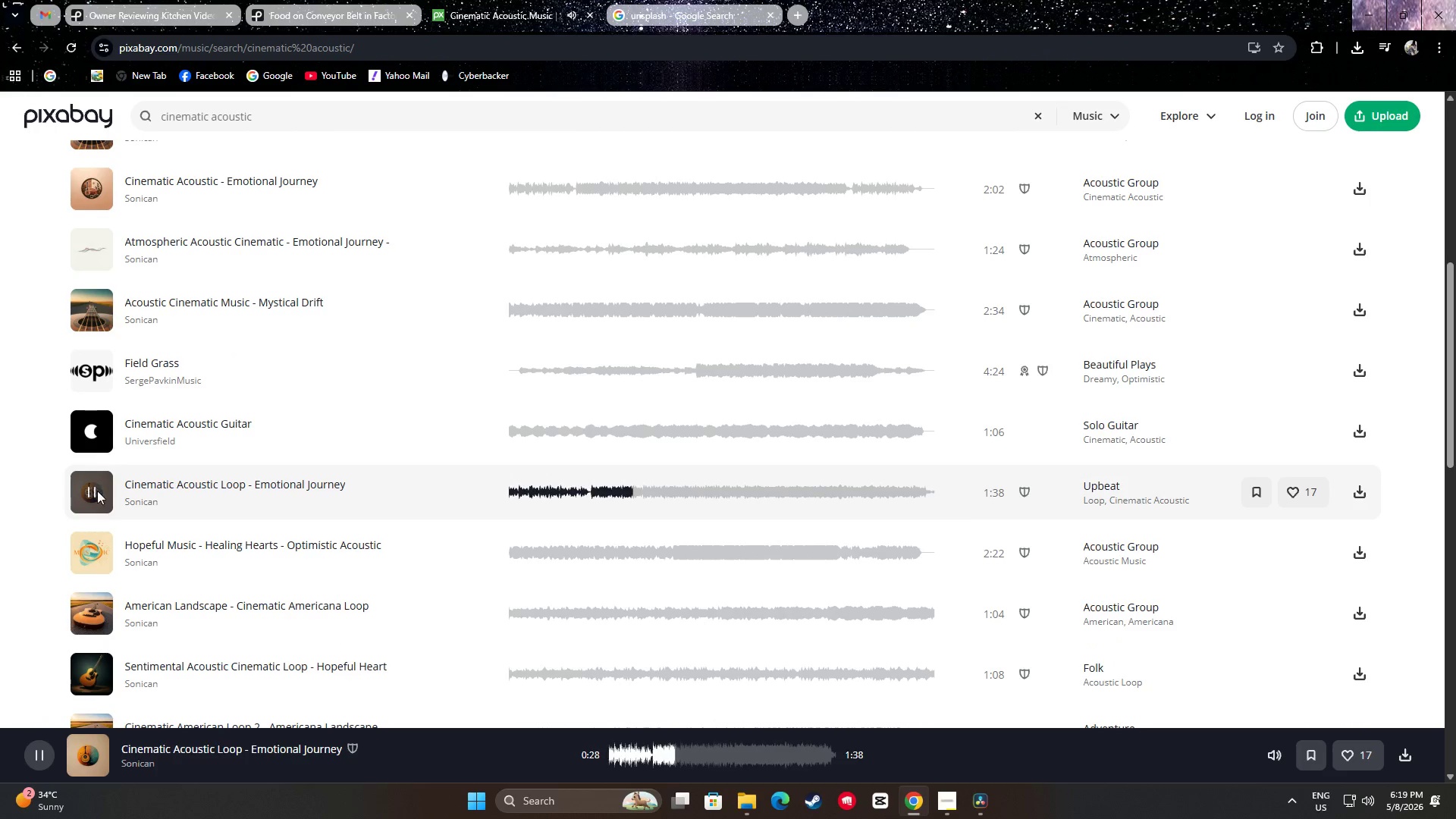 
left_click([92, 490])
 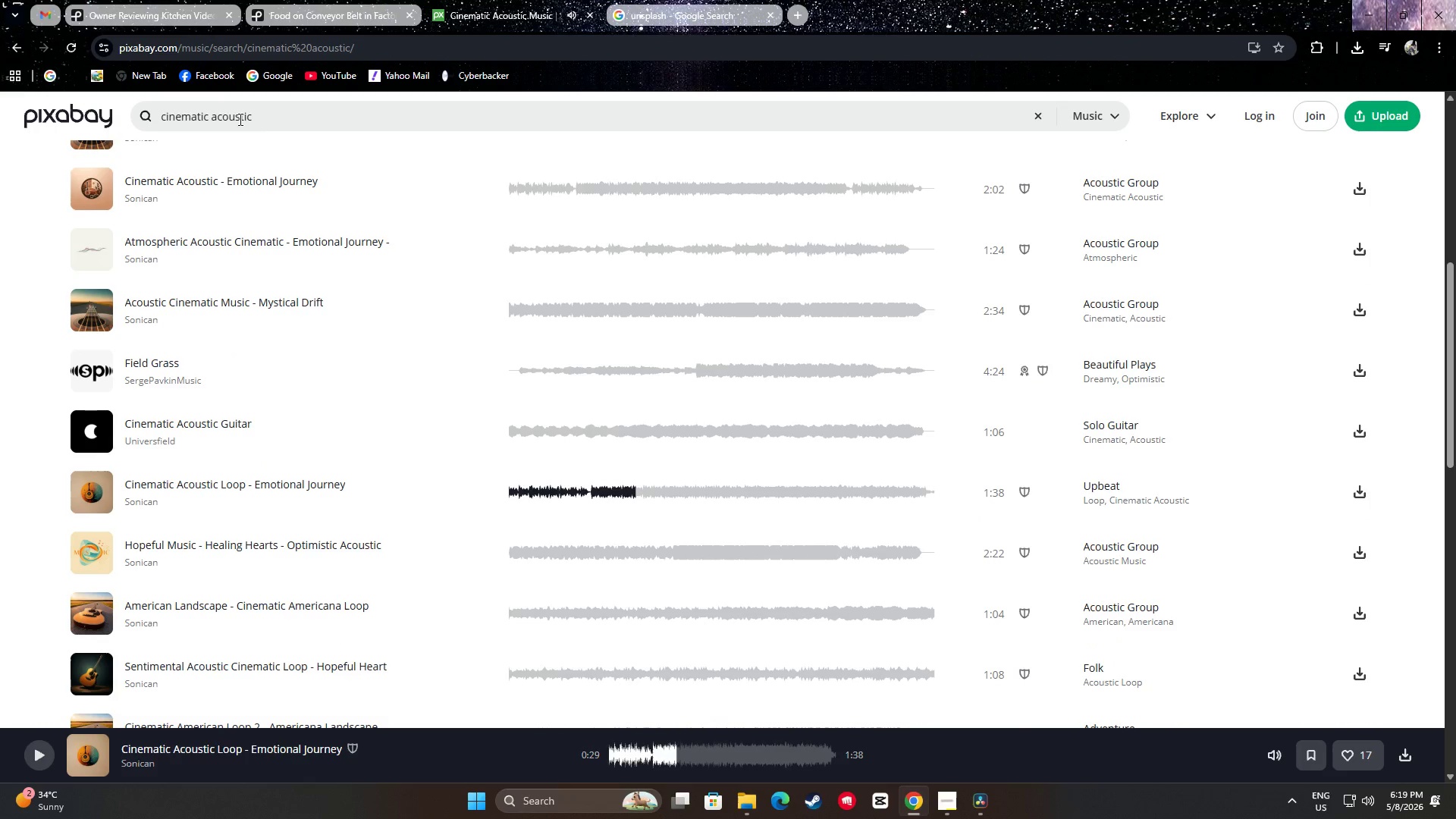 
left_click_drag(start_coordinate=[281, 117], to_coordinate=[276, 117])
 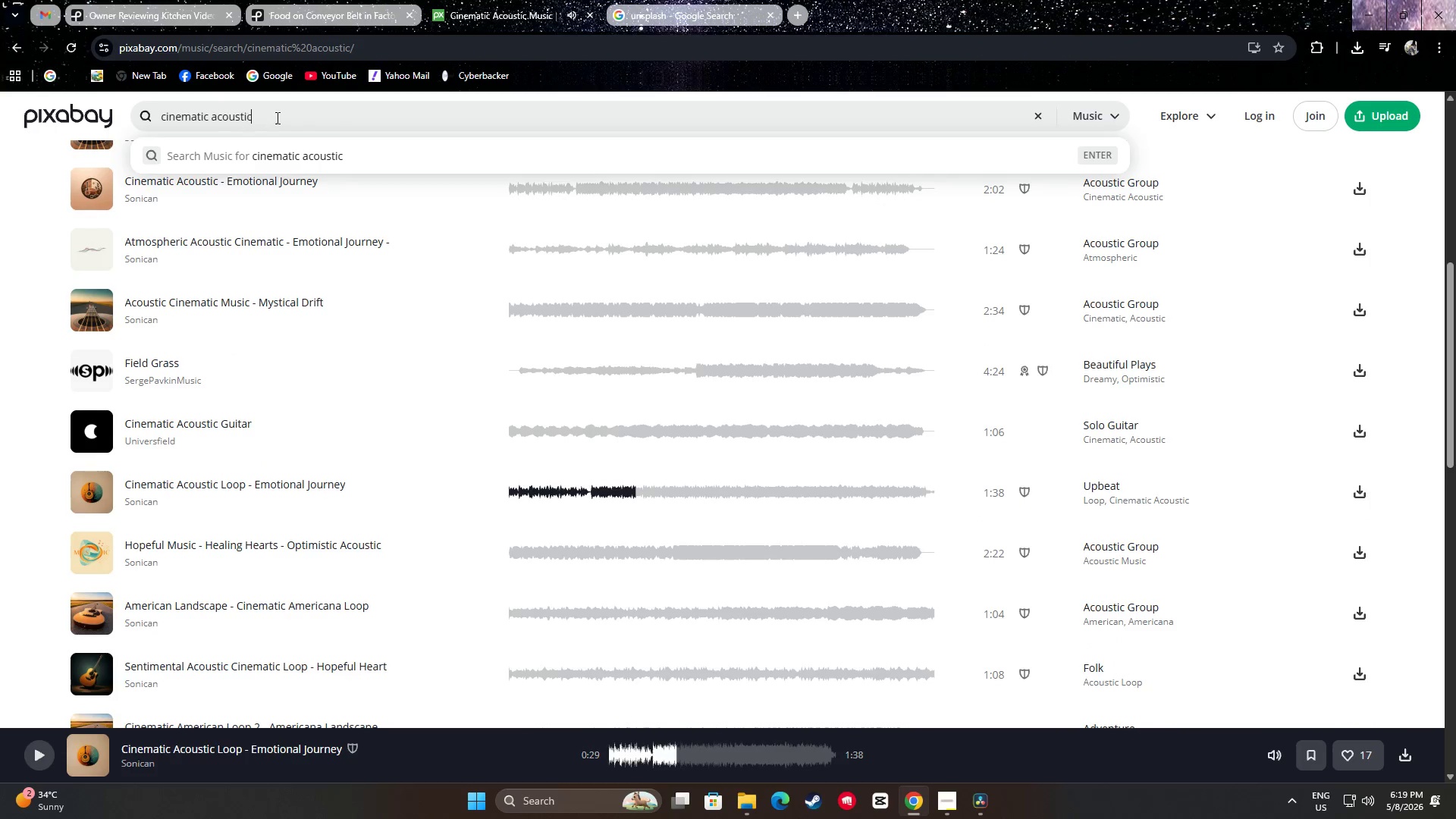 
left_click_drag(start_coordinate=[276, 118], to_coordinate=[84, 92])
 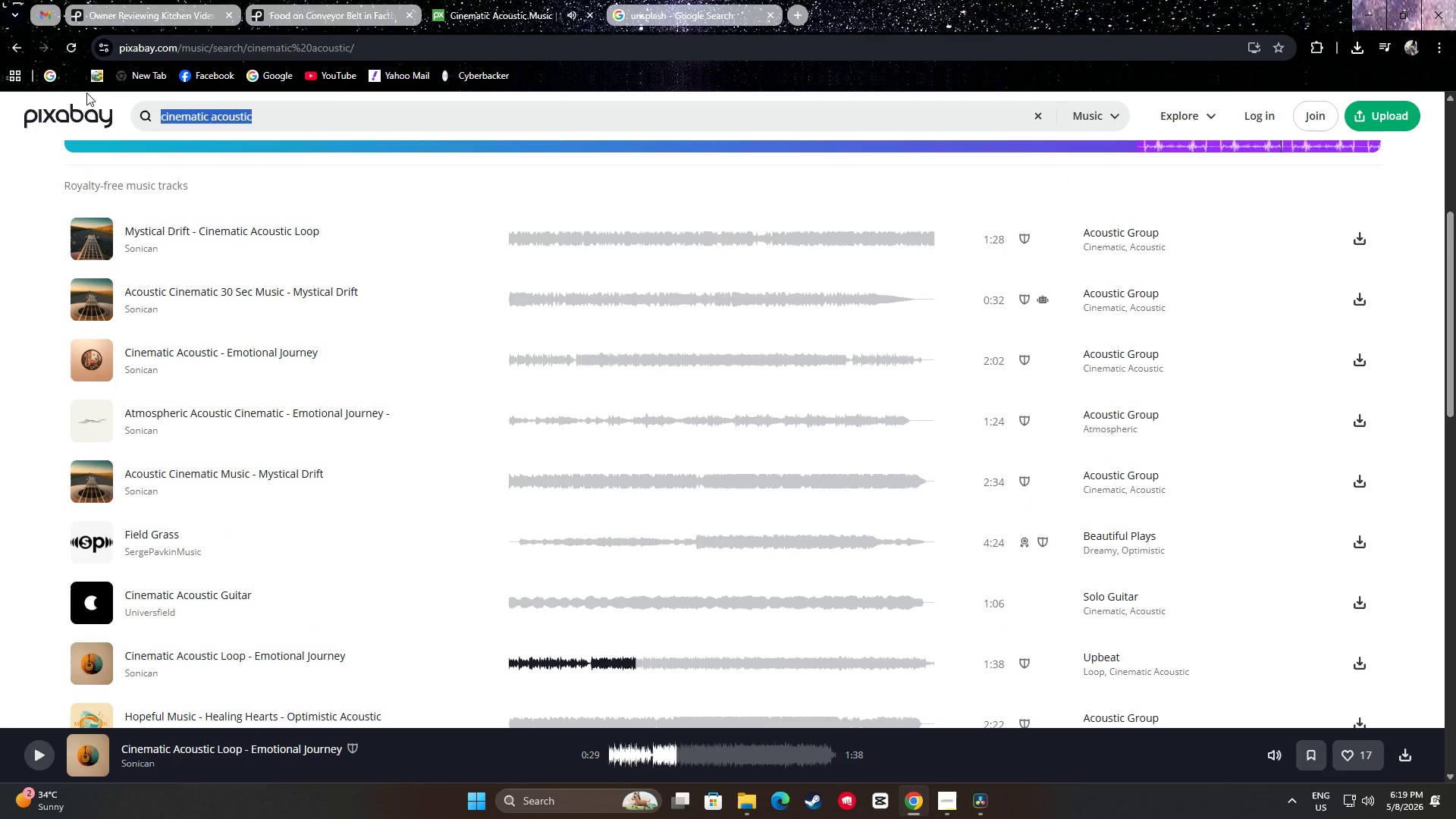 
type(lofi)
 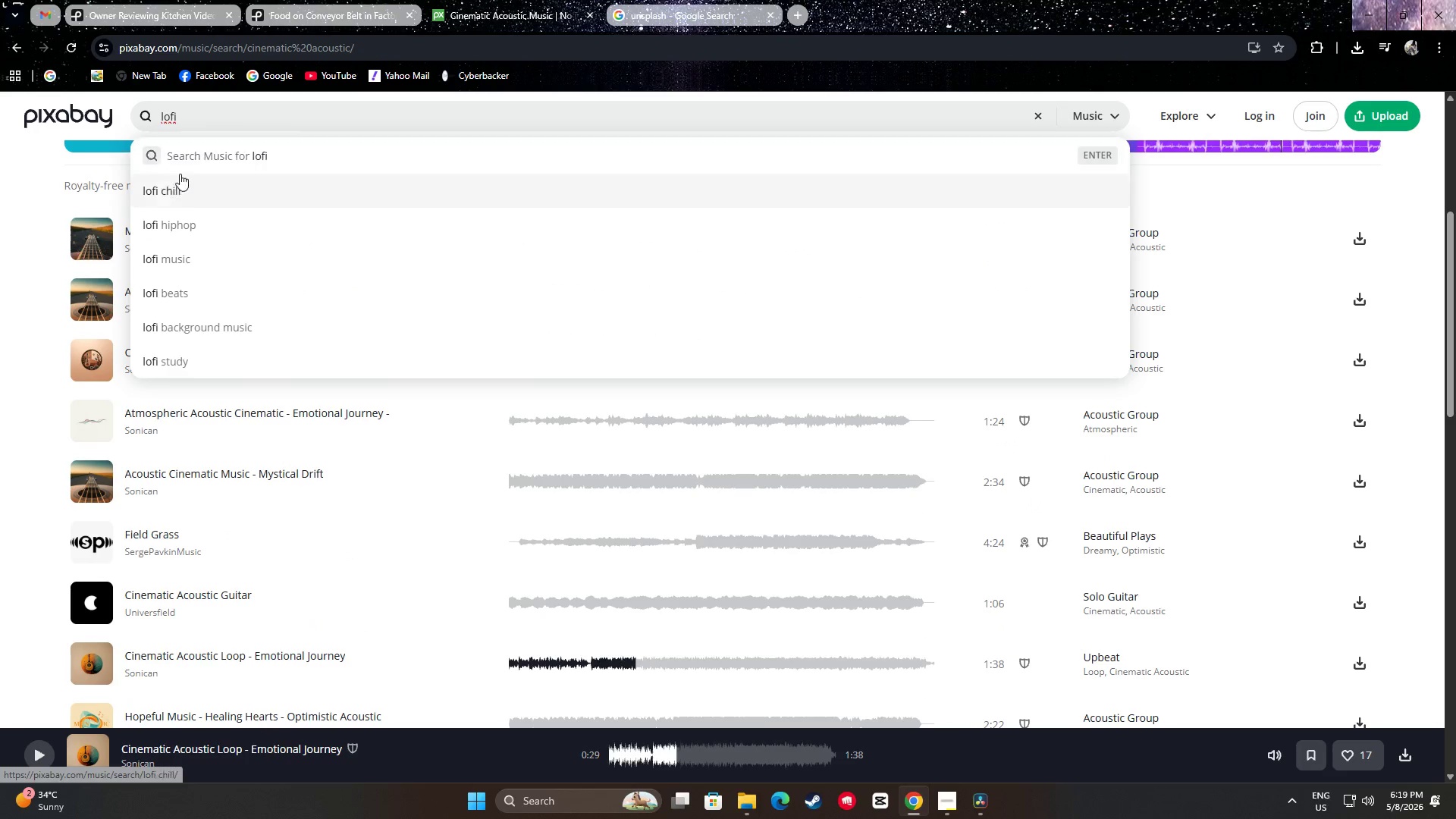 
left_click([177, 191])
 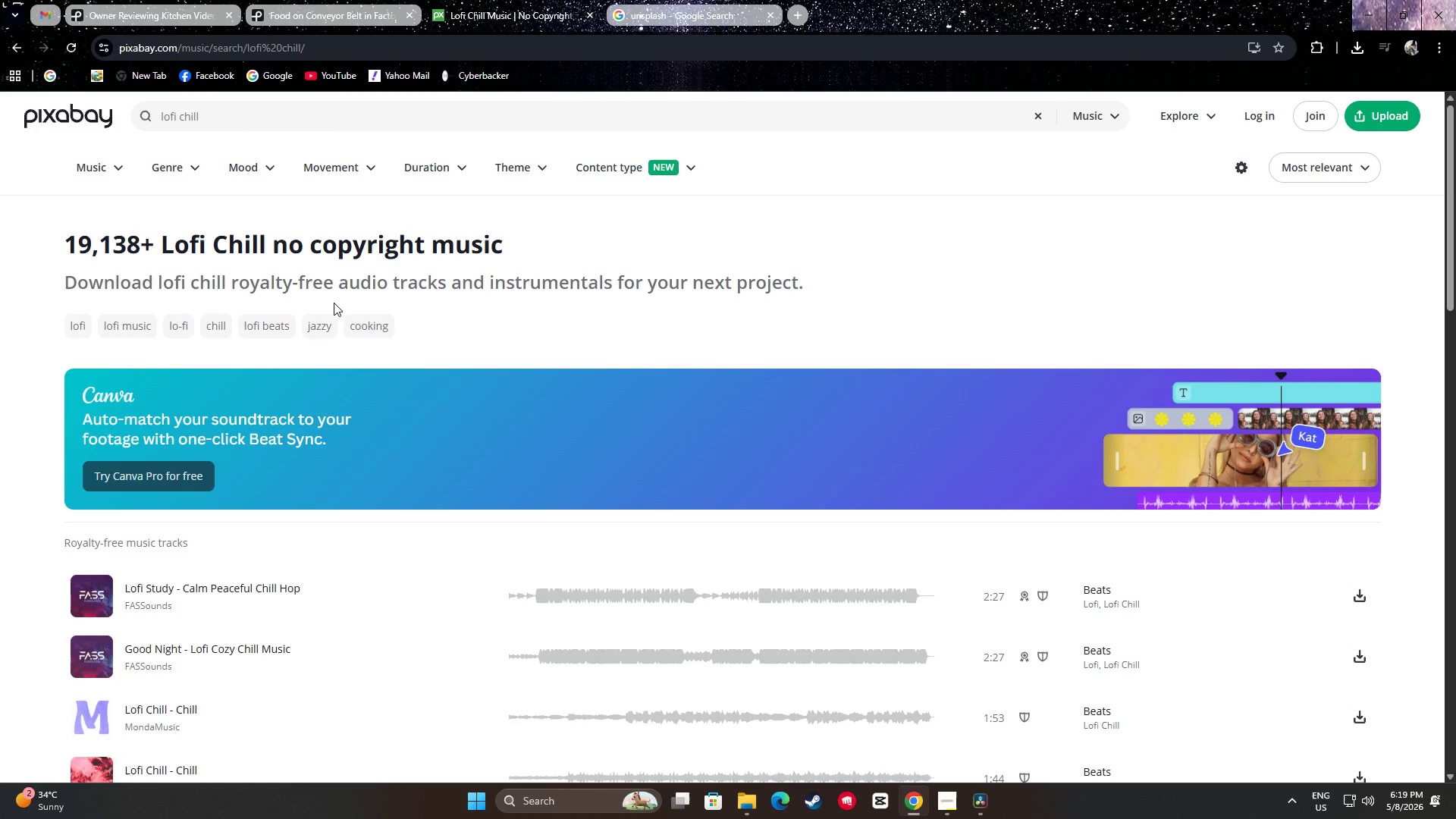 
scroll: coordinate [227, 435], scroll_direction: down, amount: 1.0
 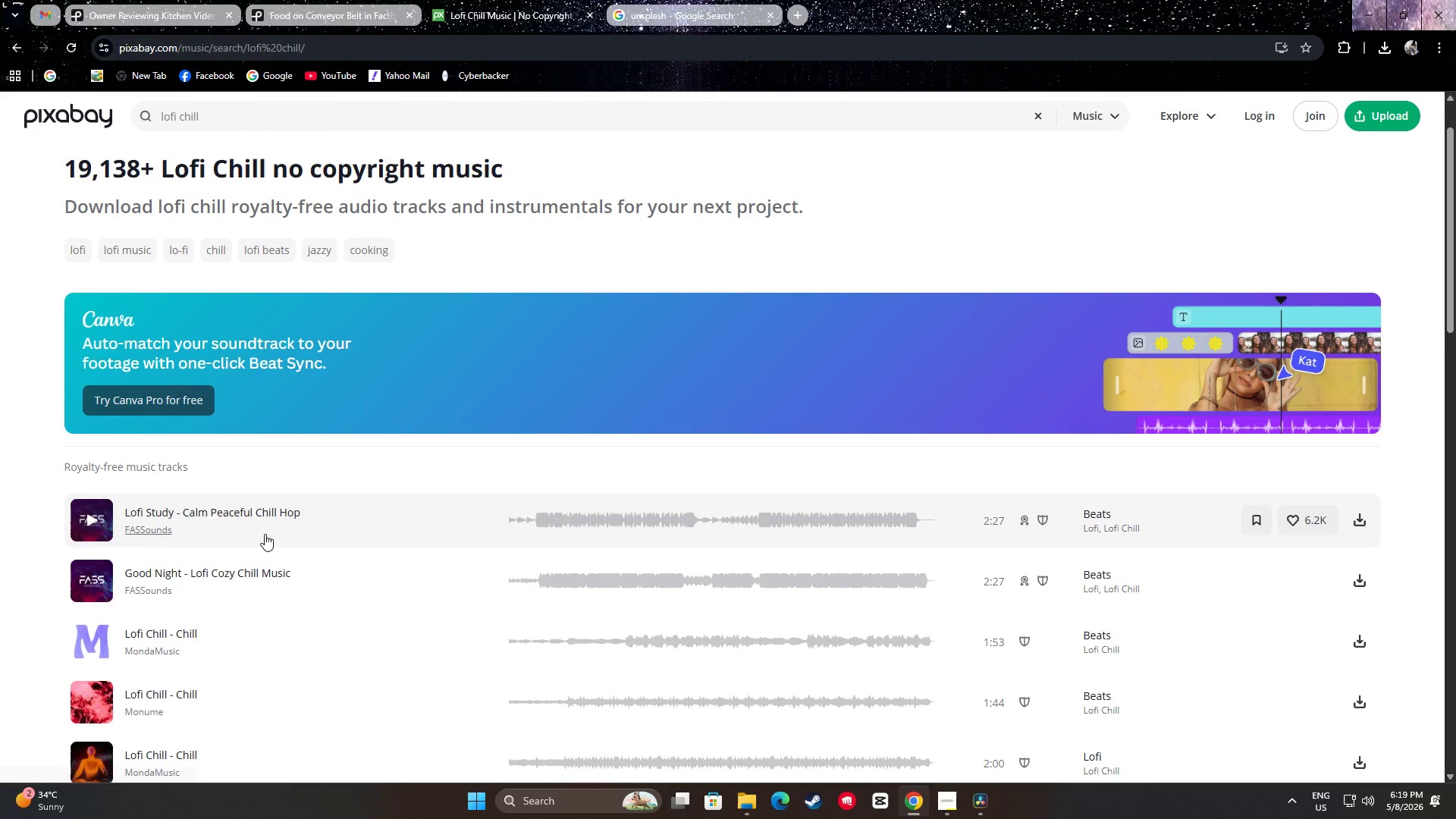 
scroll: coordinate [265, 534], scroll_direction: up, amount: 4.0
 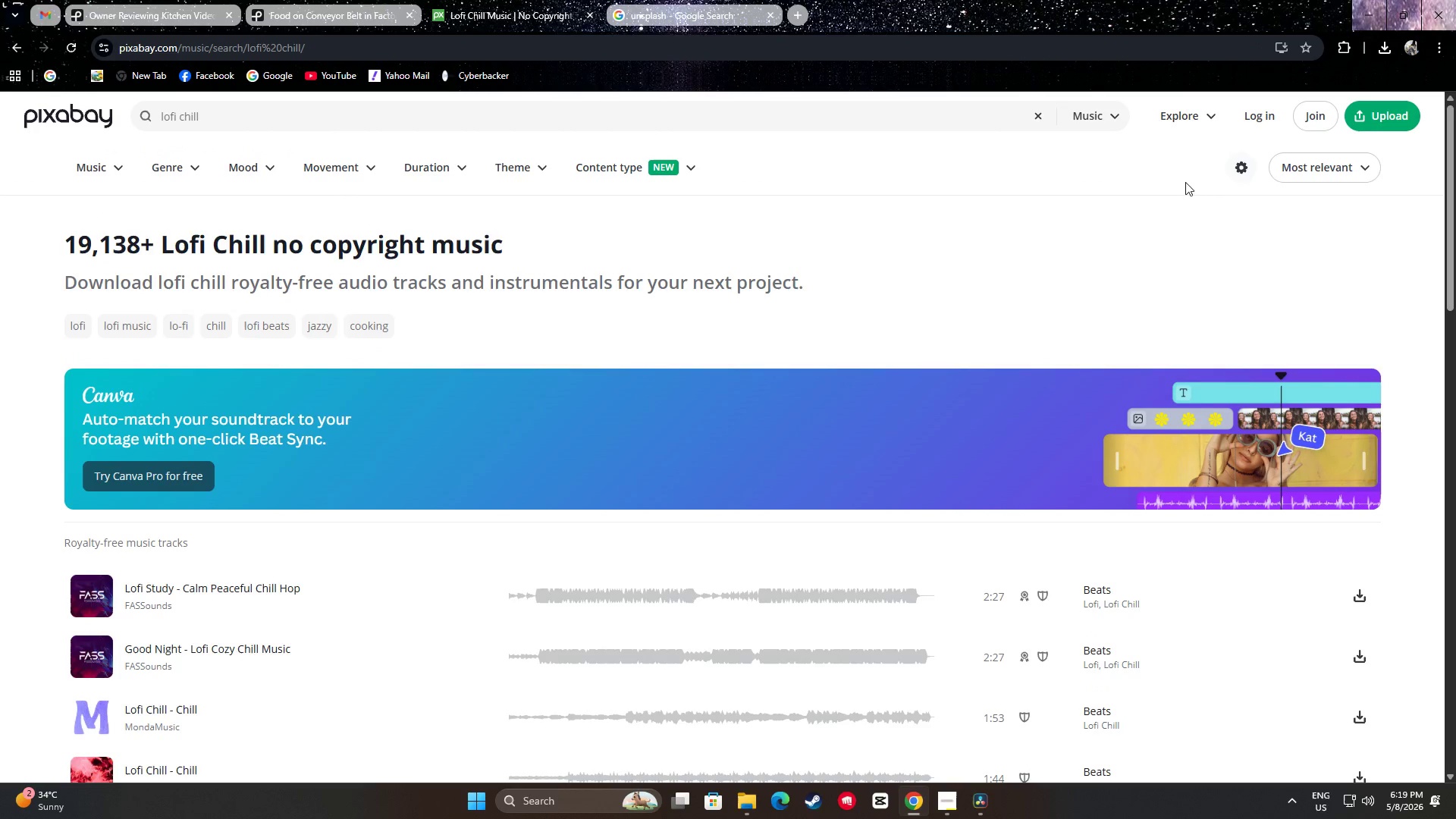 
left_click([1120, 118])
 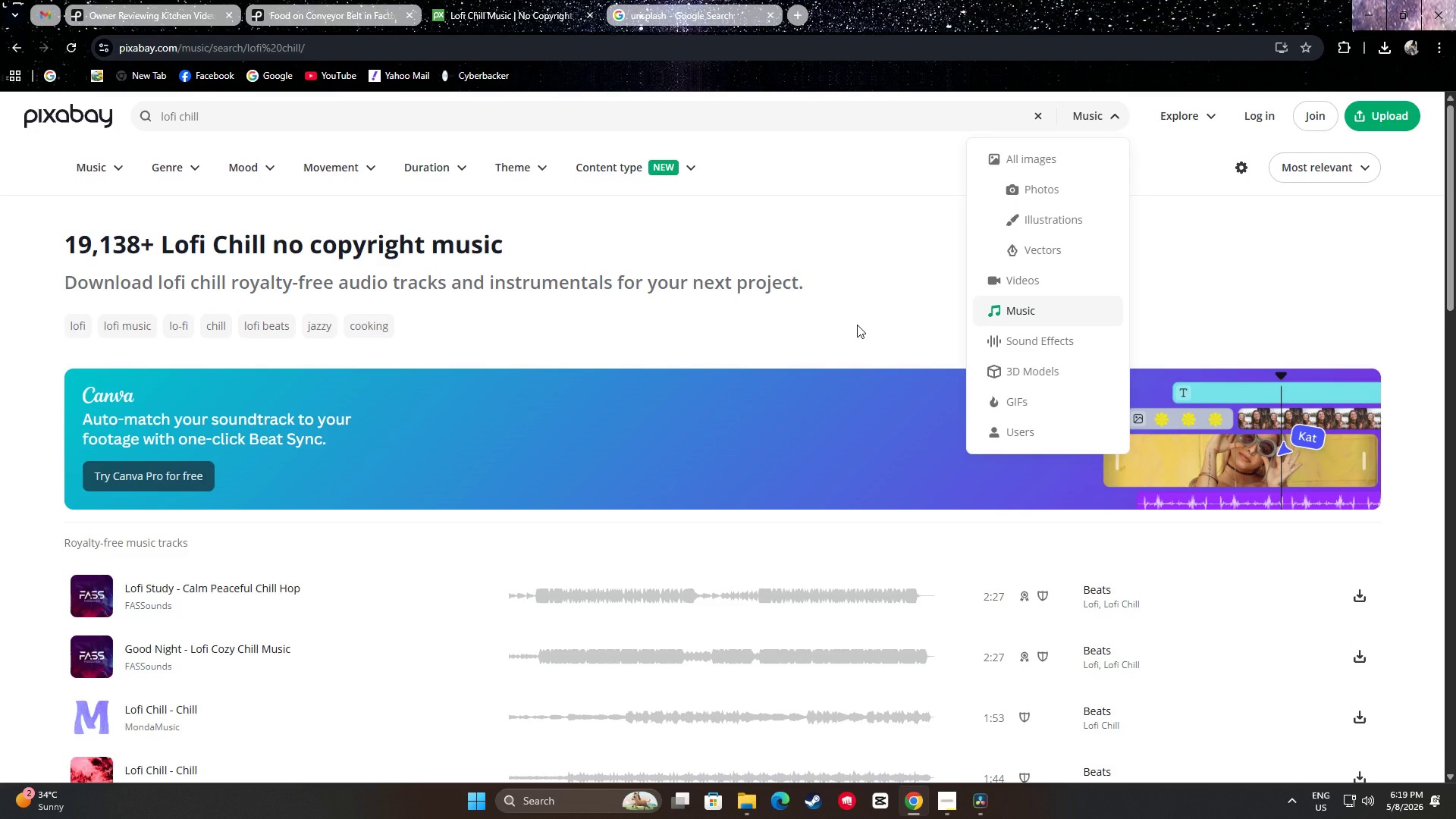 
left_click([857, 325])
 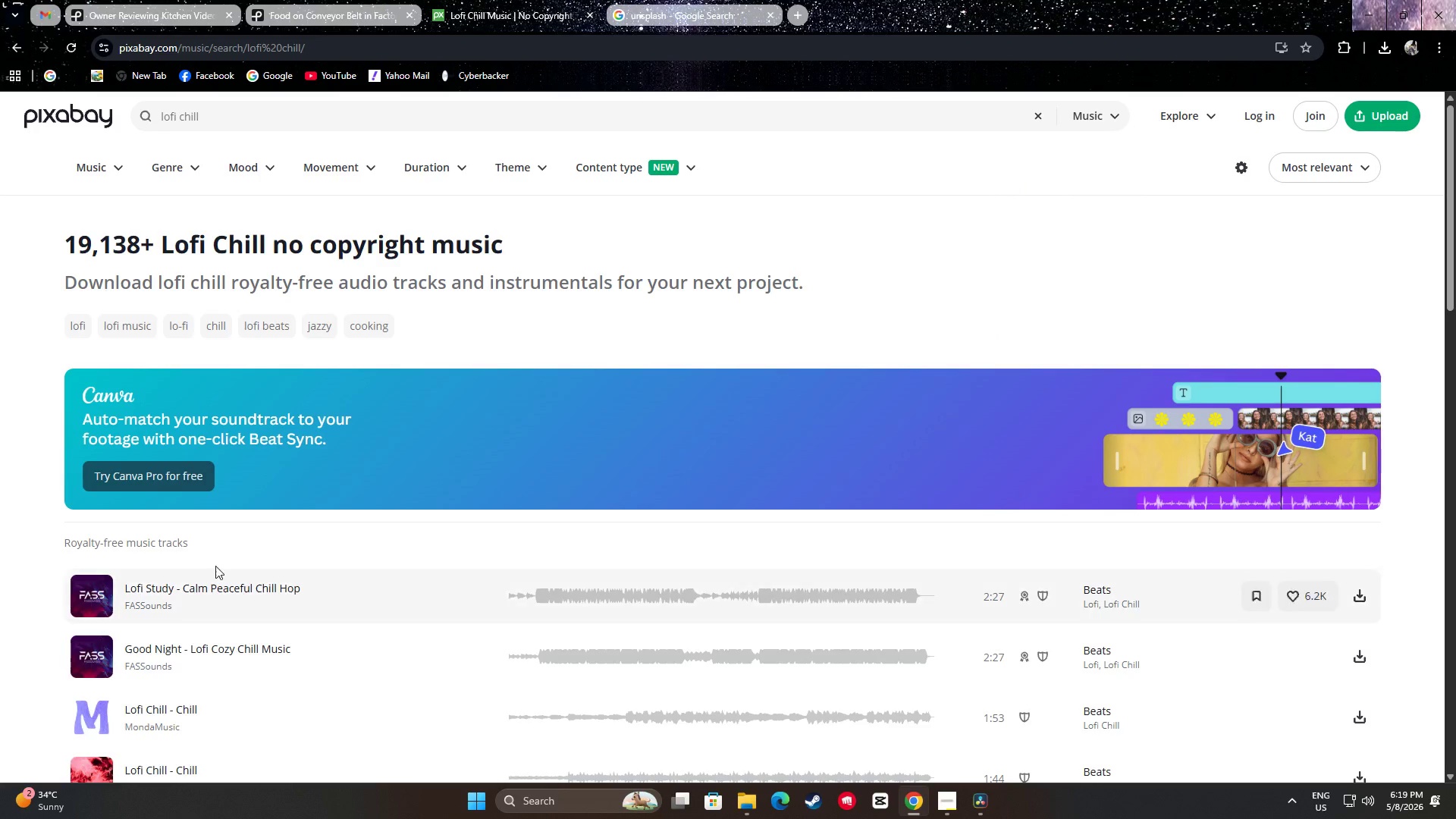 
scroll: coordinate [188, 566], scroll_direction: down, amount: 2.0
 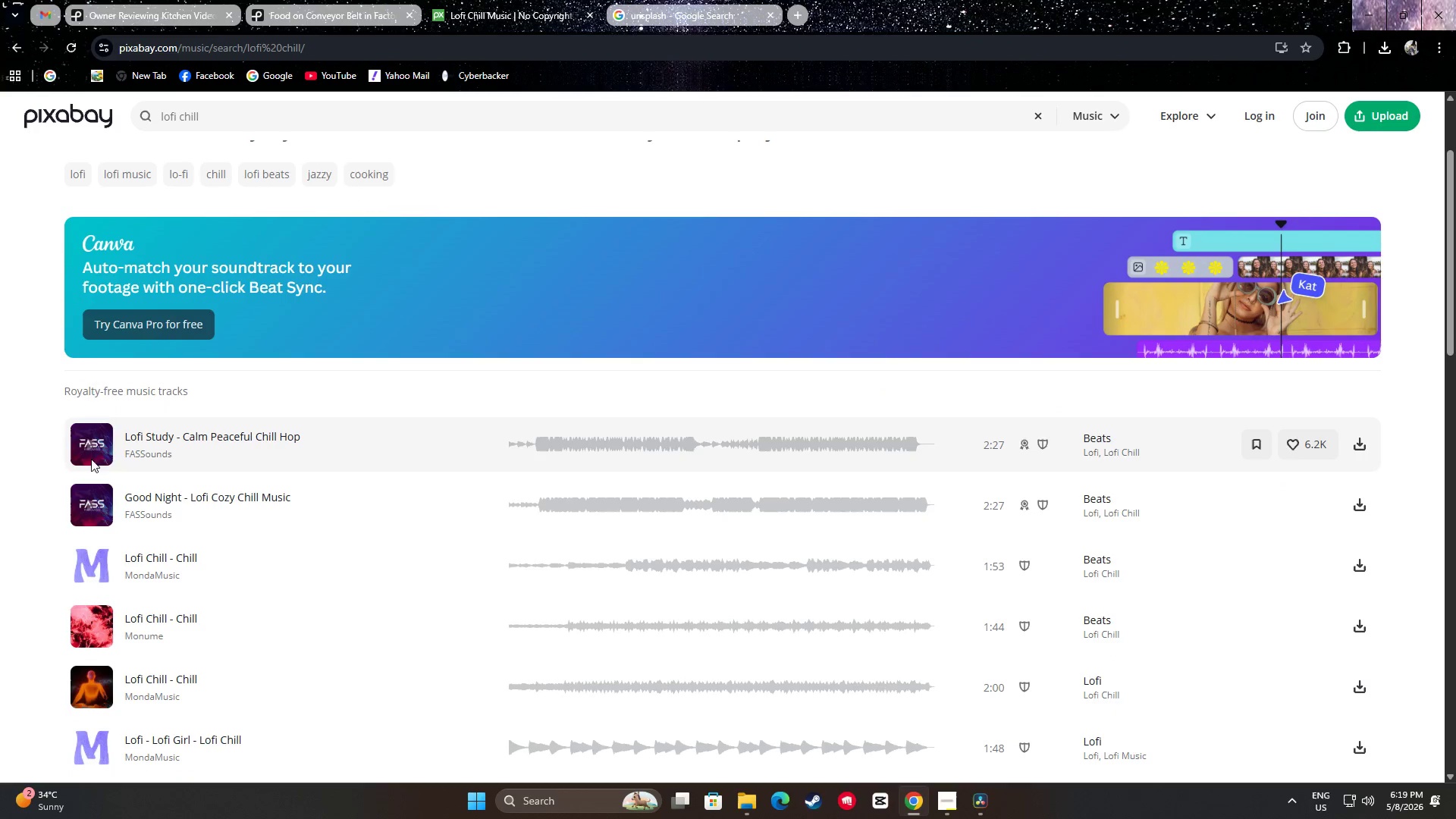 
left_click([91, 446])
 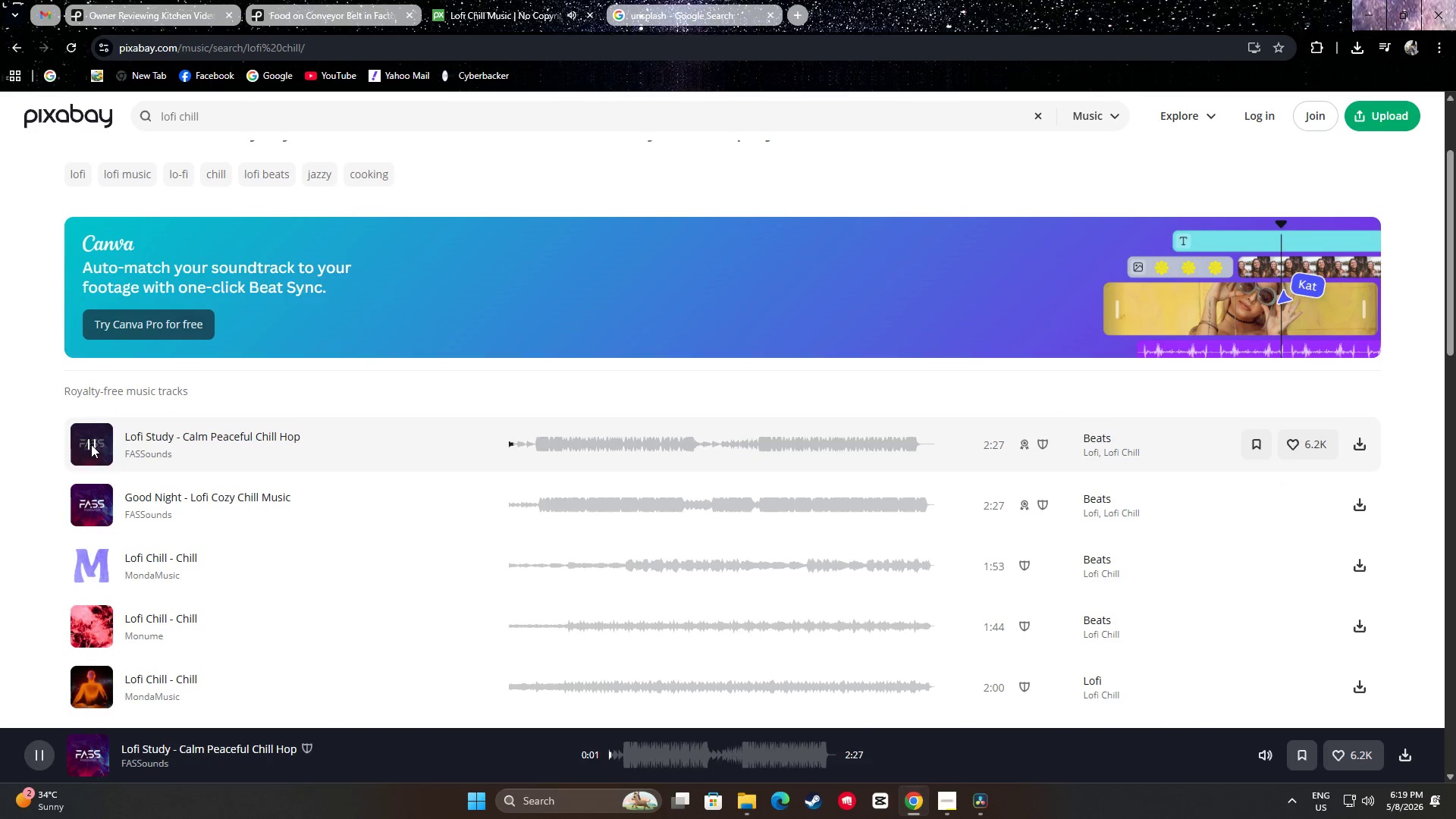 
left_click([91, 444])
 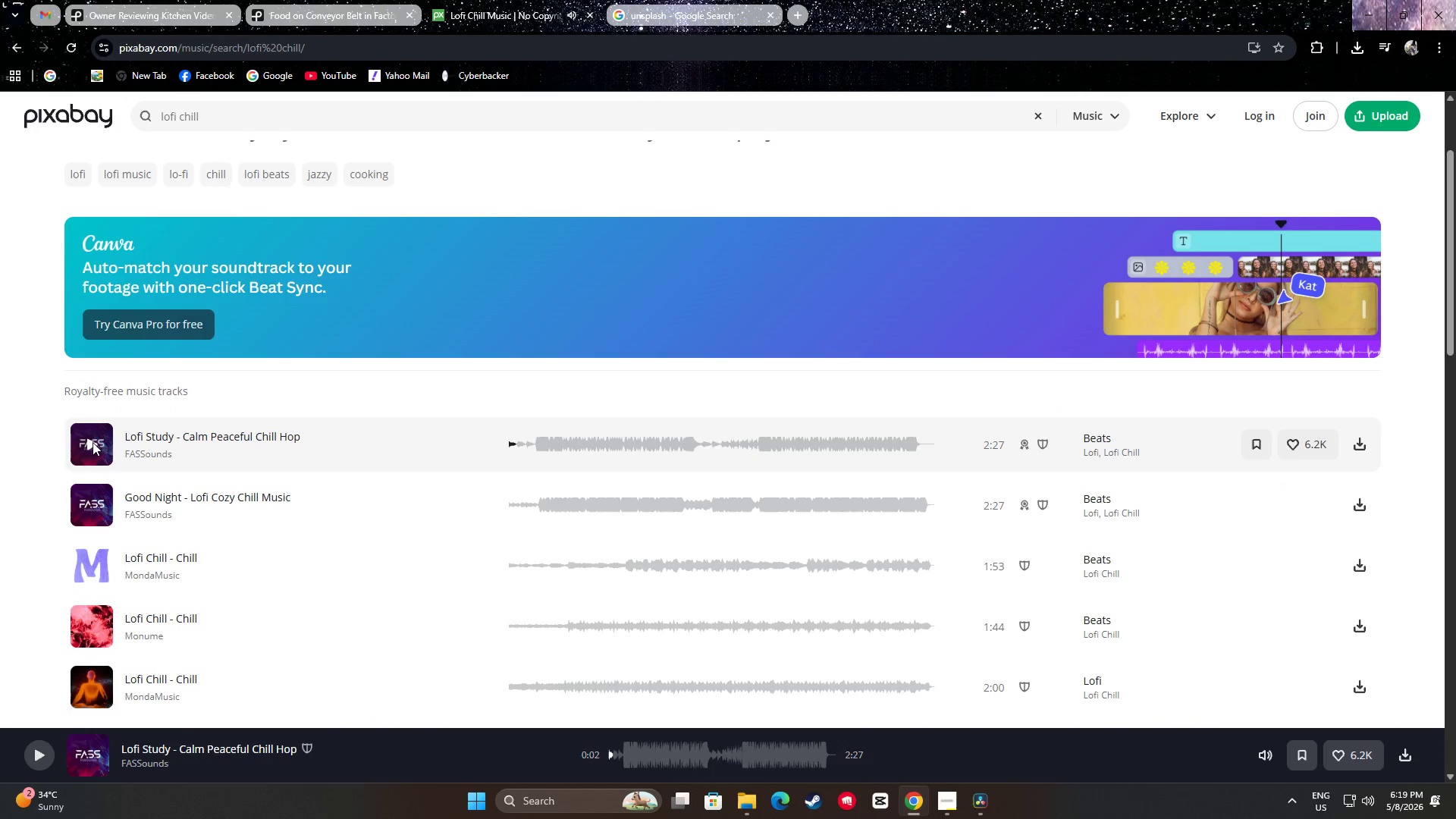 
scroll: coordinate [95, 439], scroll_direction: down, amount: 1.0
 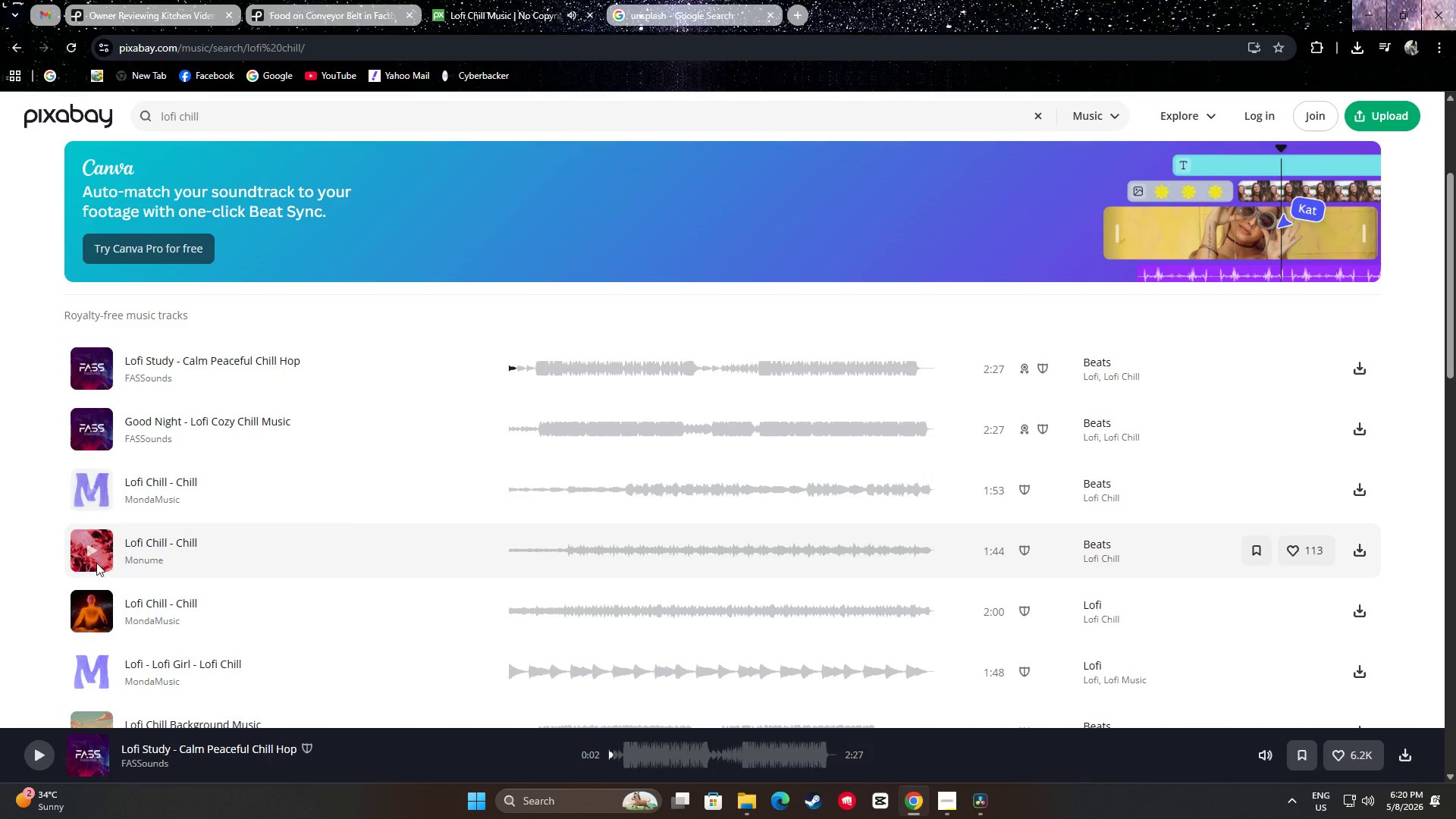 
left_click([87, 552])
 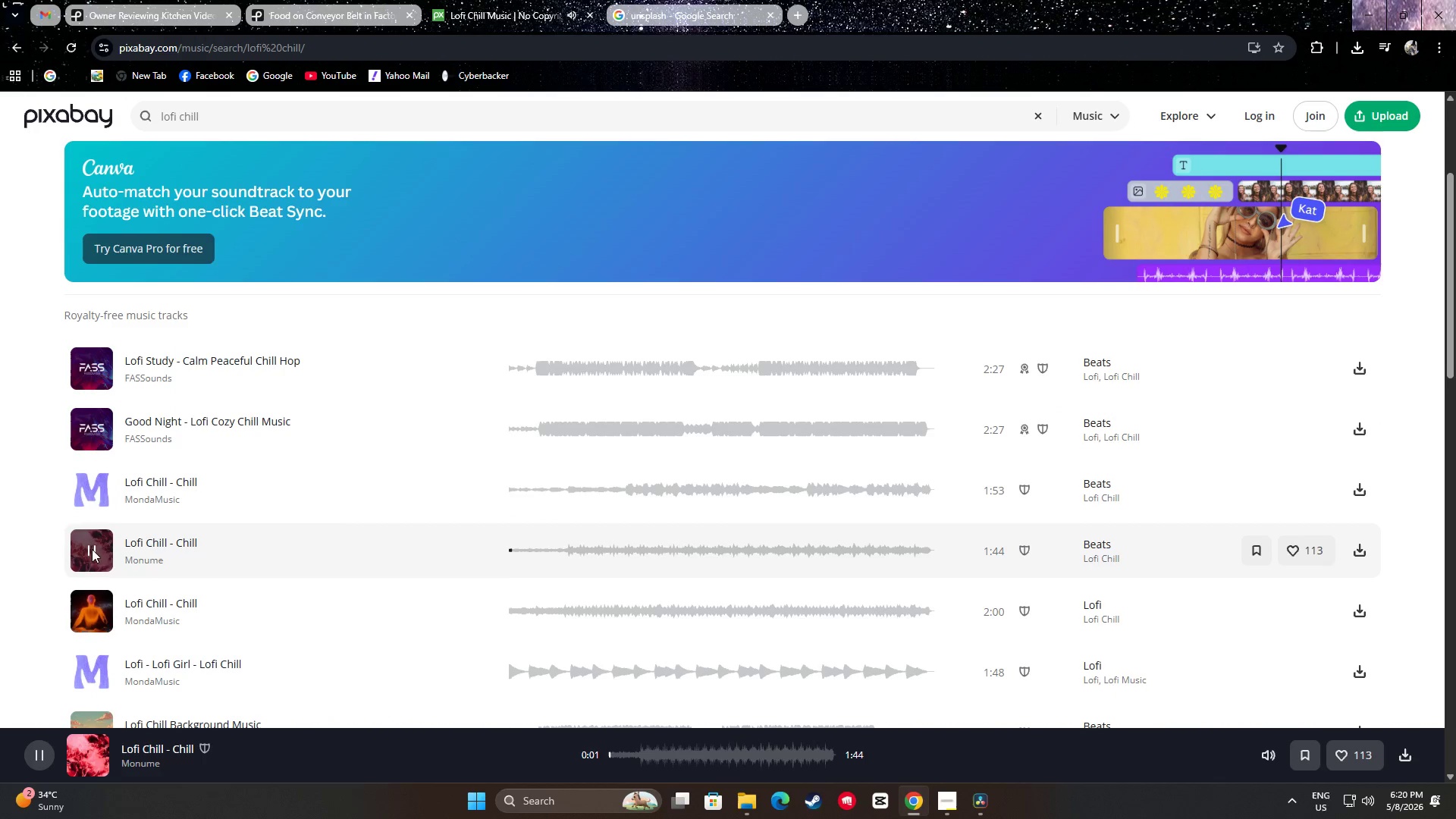 
left_click([595, 556])
 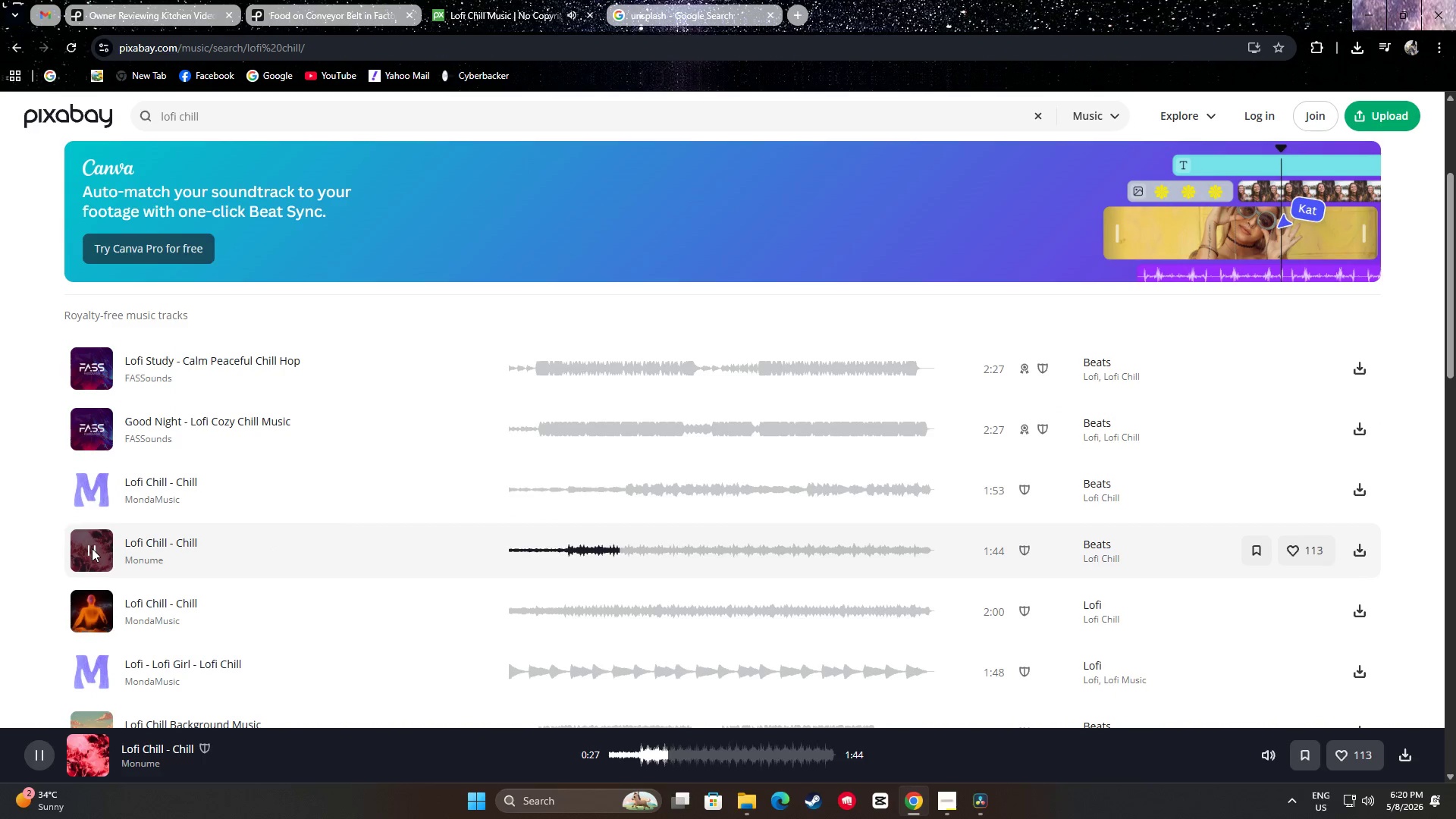 
double_click([93, 487])
 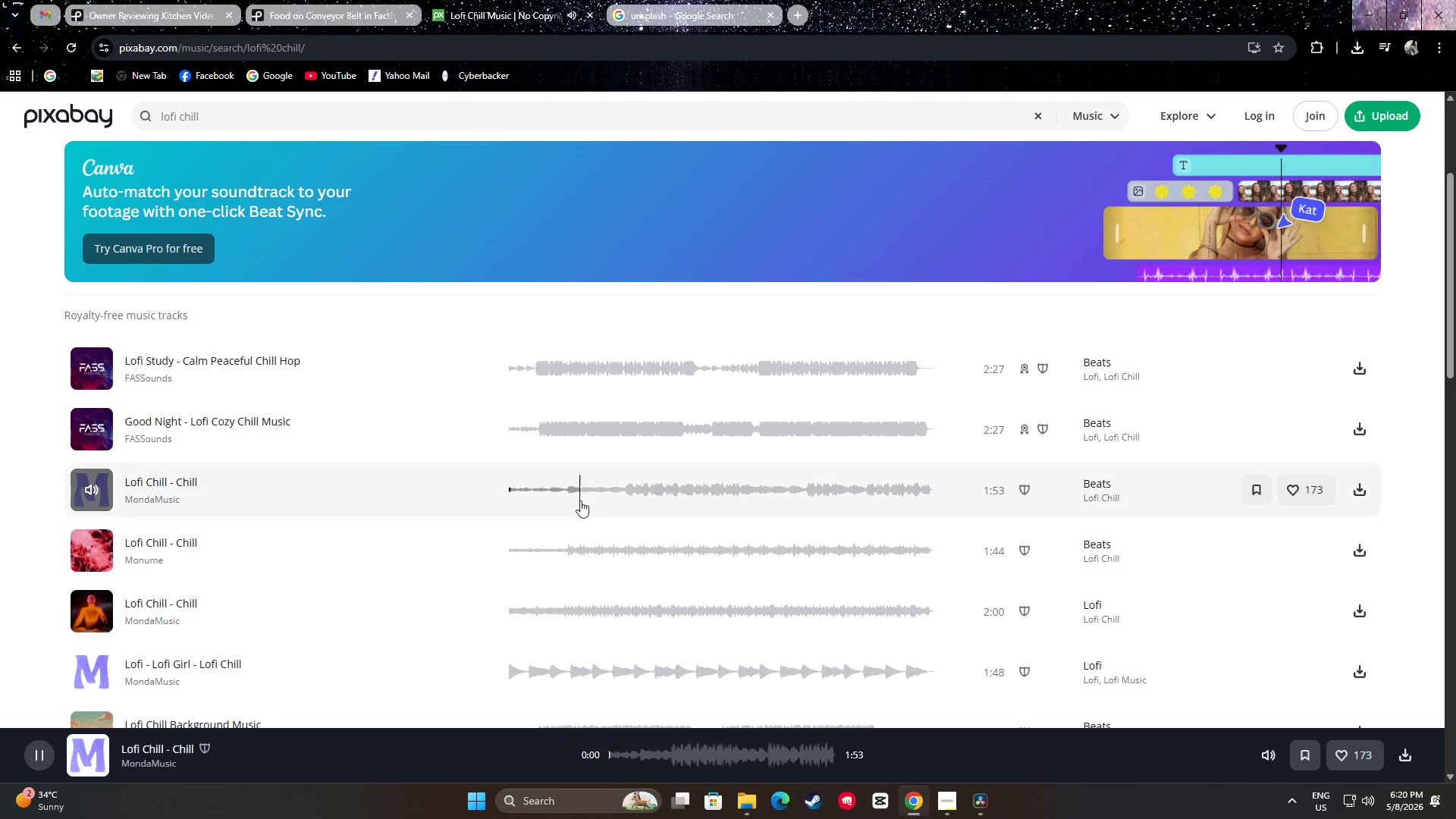 
double_click([628, 500])
 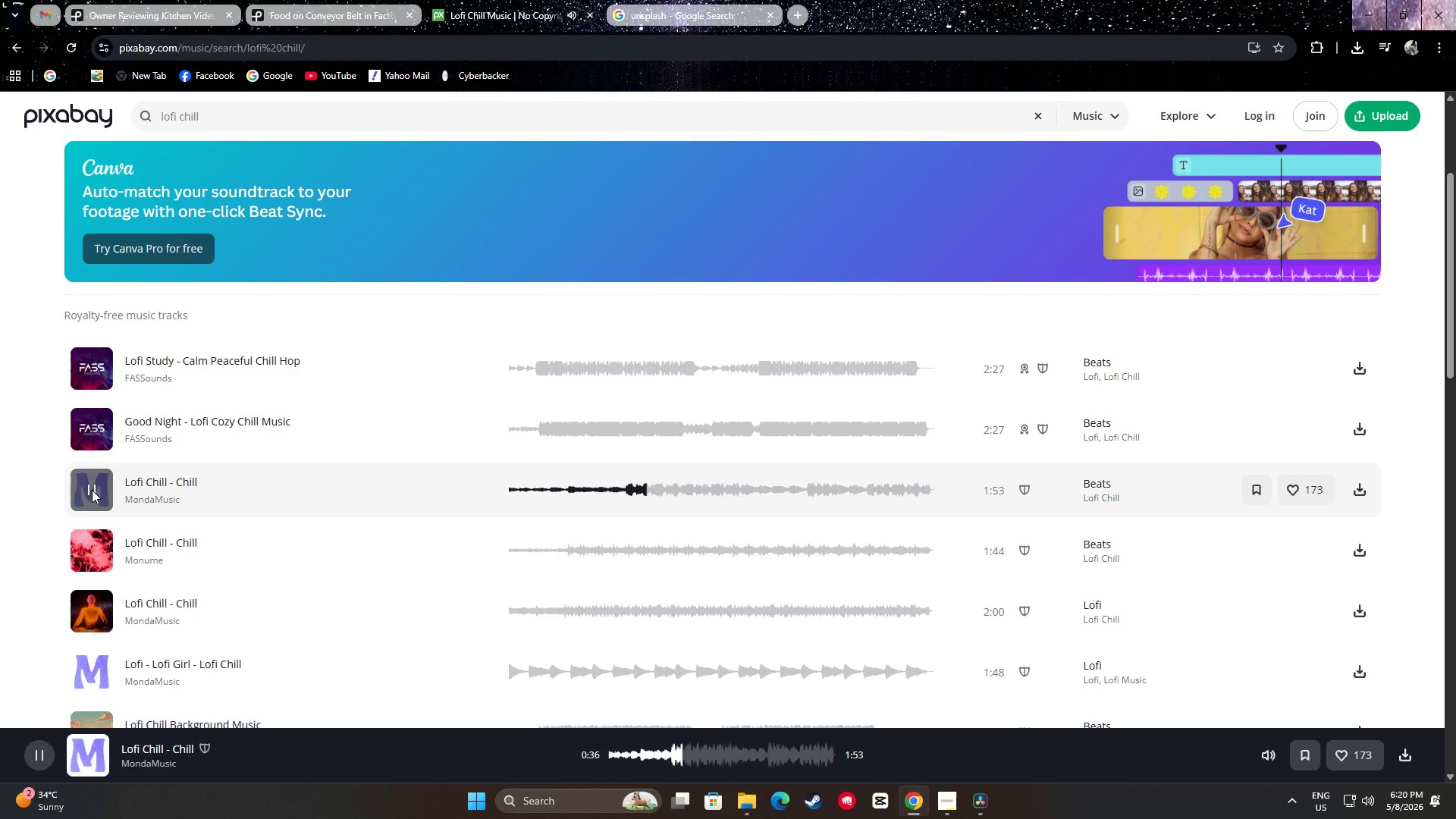 
left_click([89, 488])
 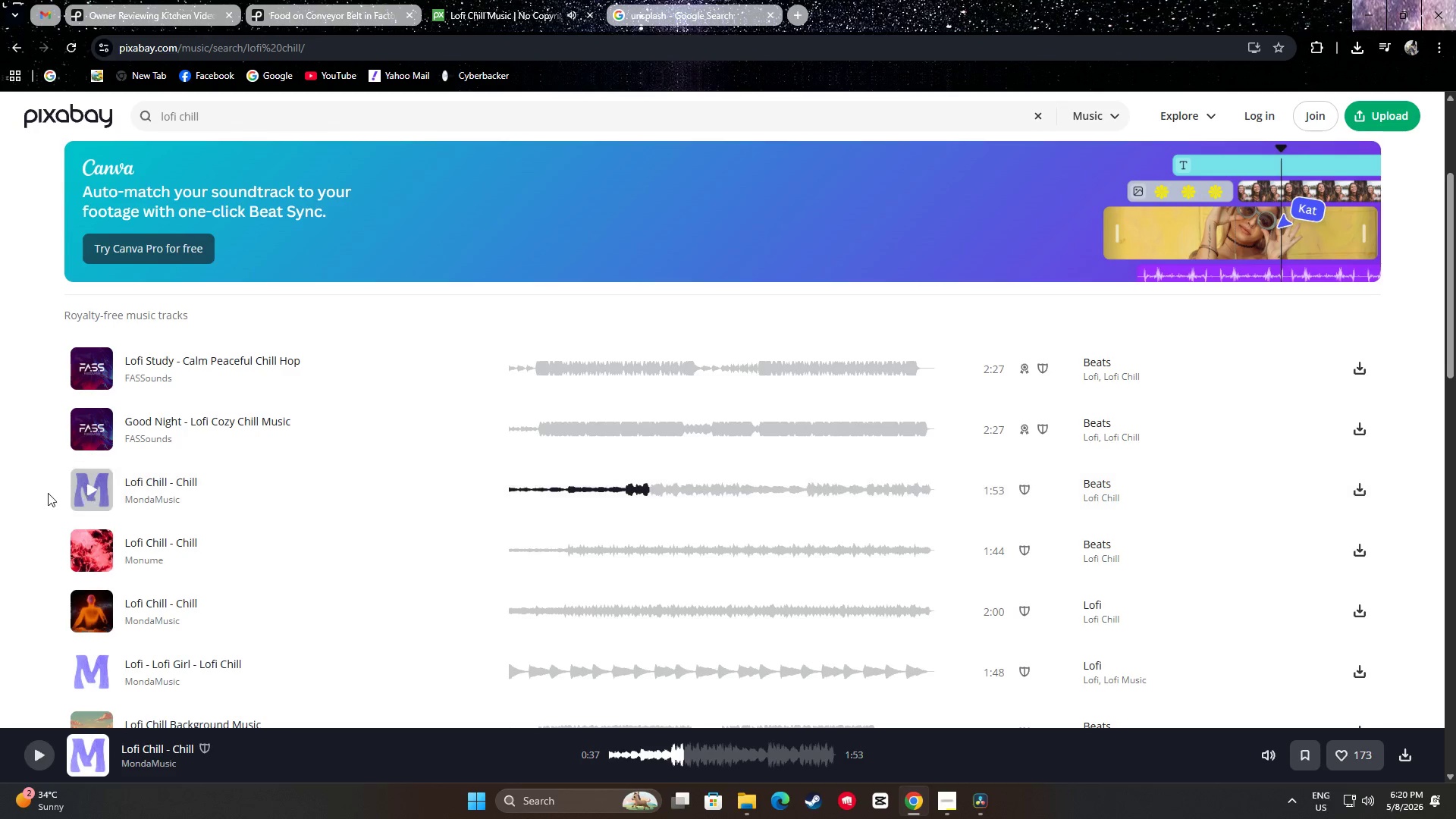 
scroll: coordinate [43, 492], scroll_direction: down, amount: 2.0
 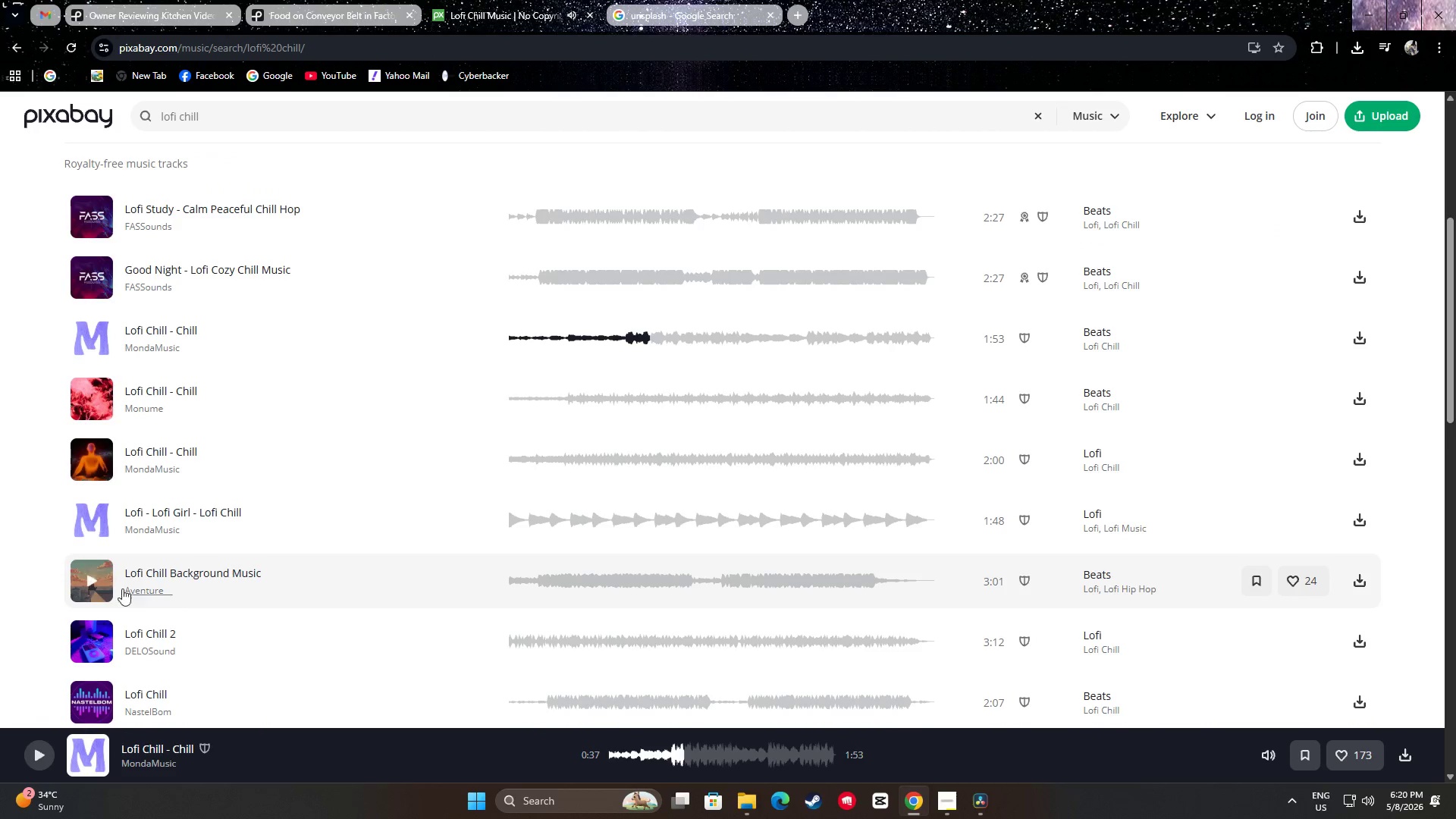 
left_click([87, 579])
 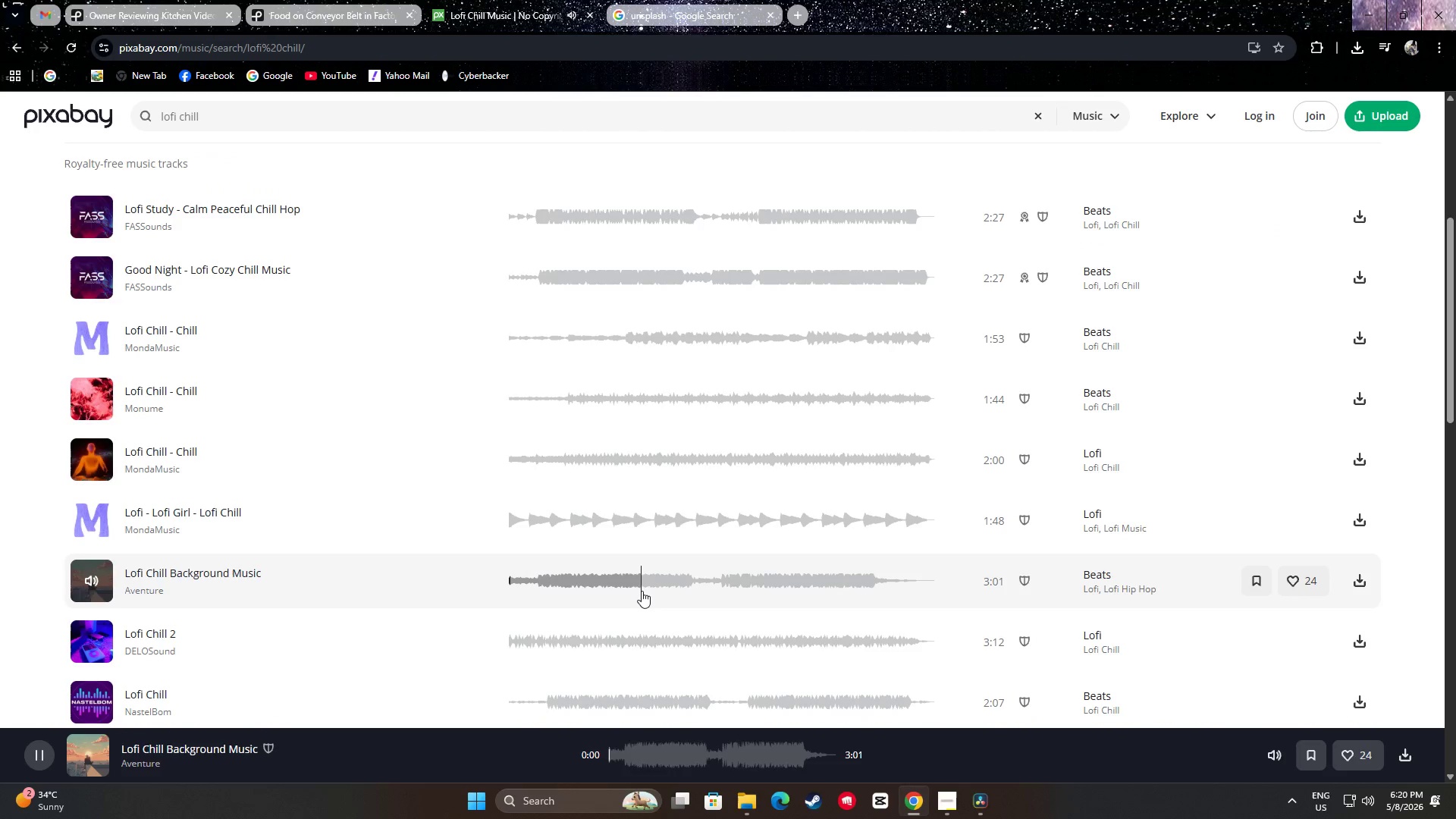 
left_click([579, 582])
 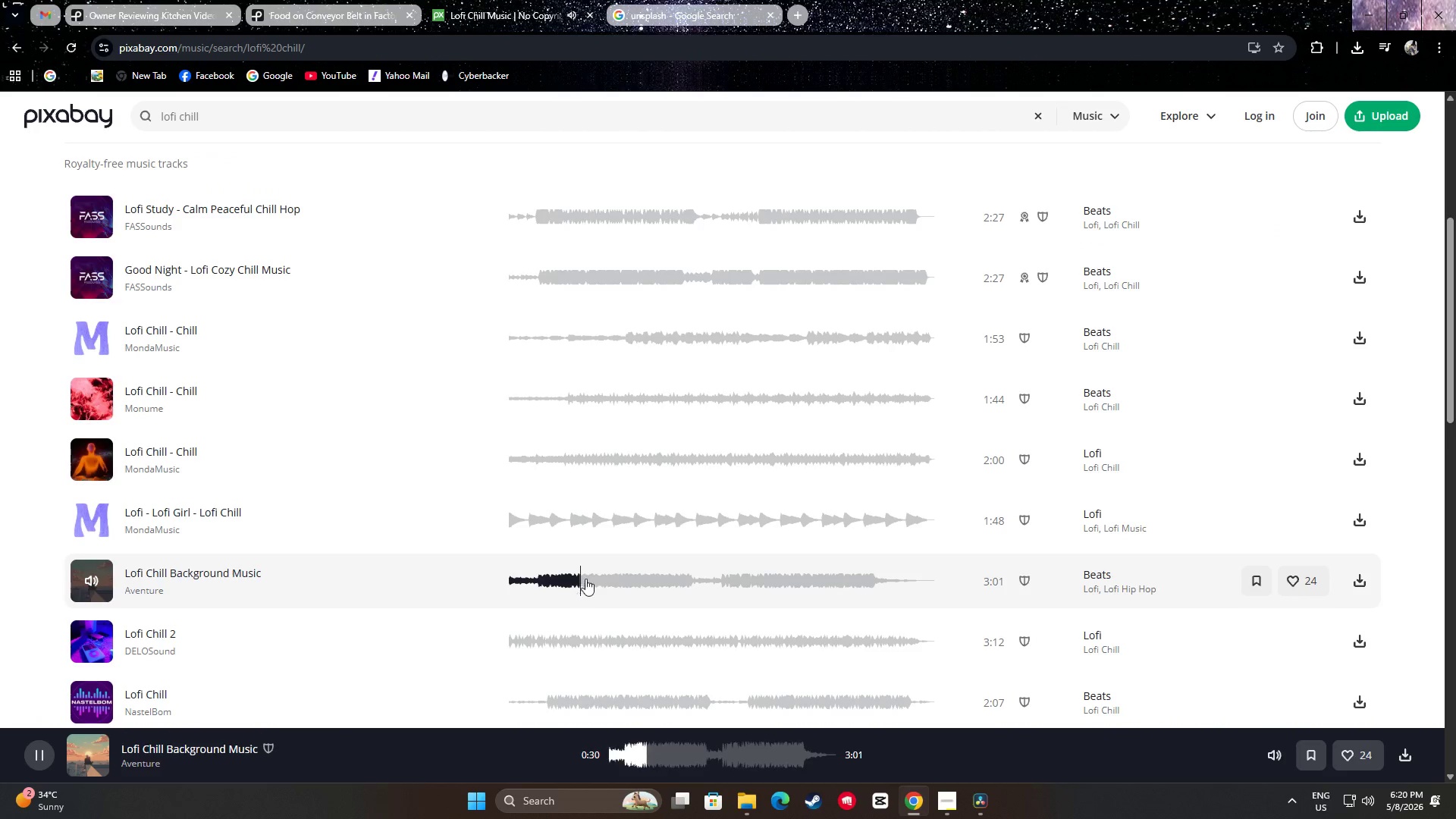 
left_click([613, 578])
 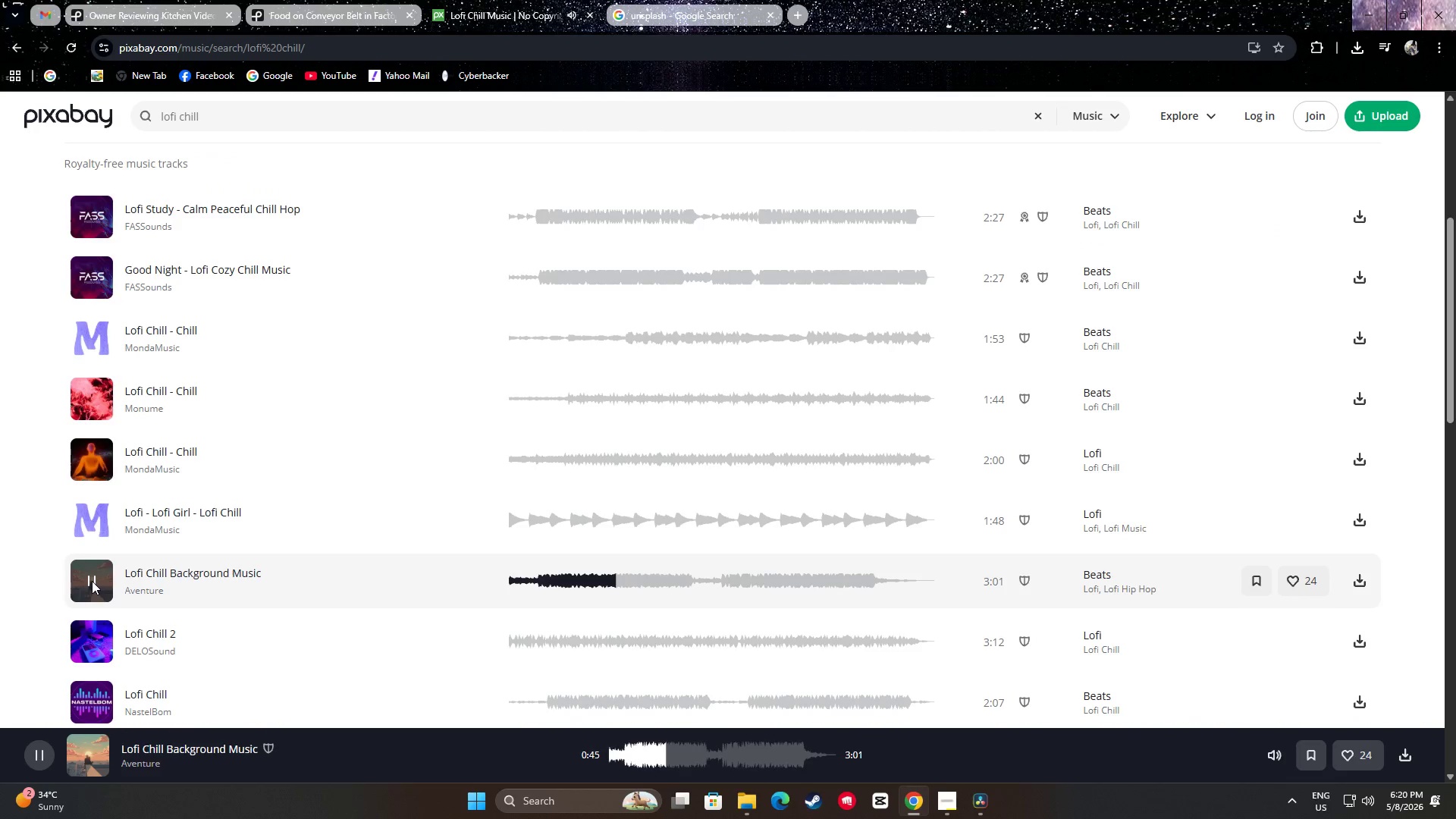 
scroll: coordinate [5, 552], scroll_direction: down, amount: 4.0
 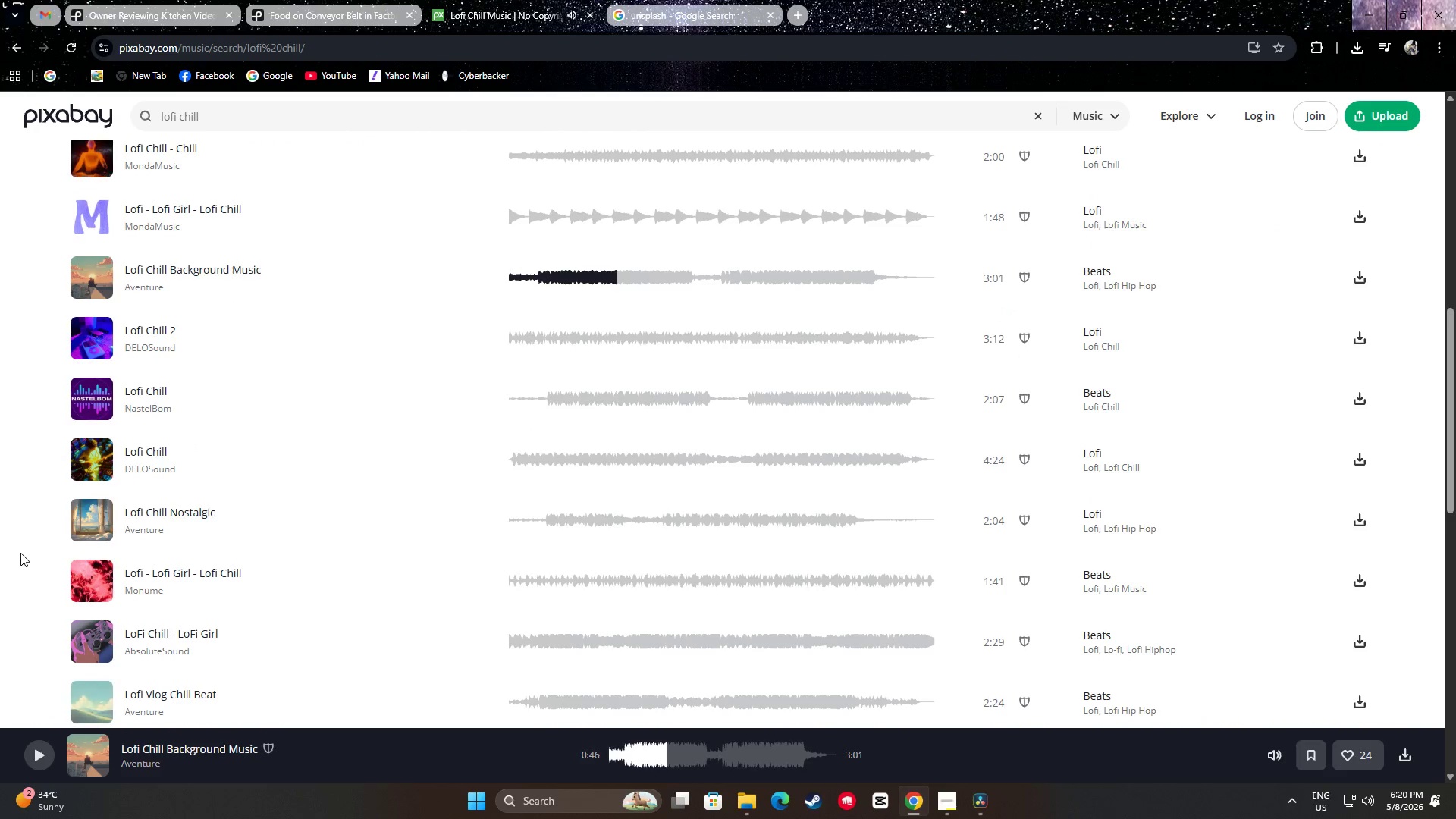 
scroll: coordinate [55, 532], scroll_direction: up, amount: 18.0
 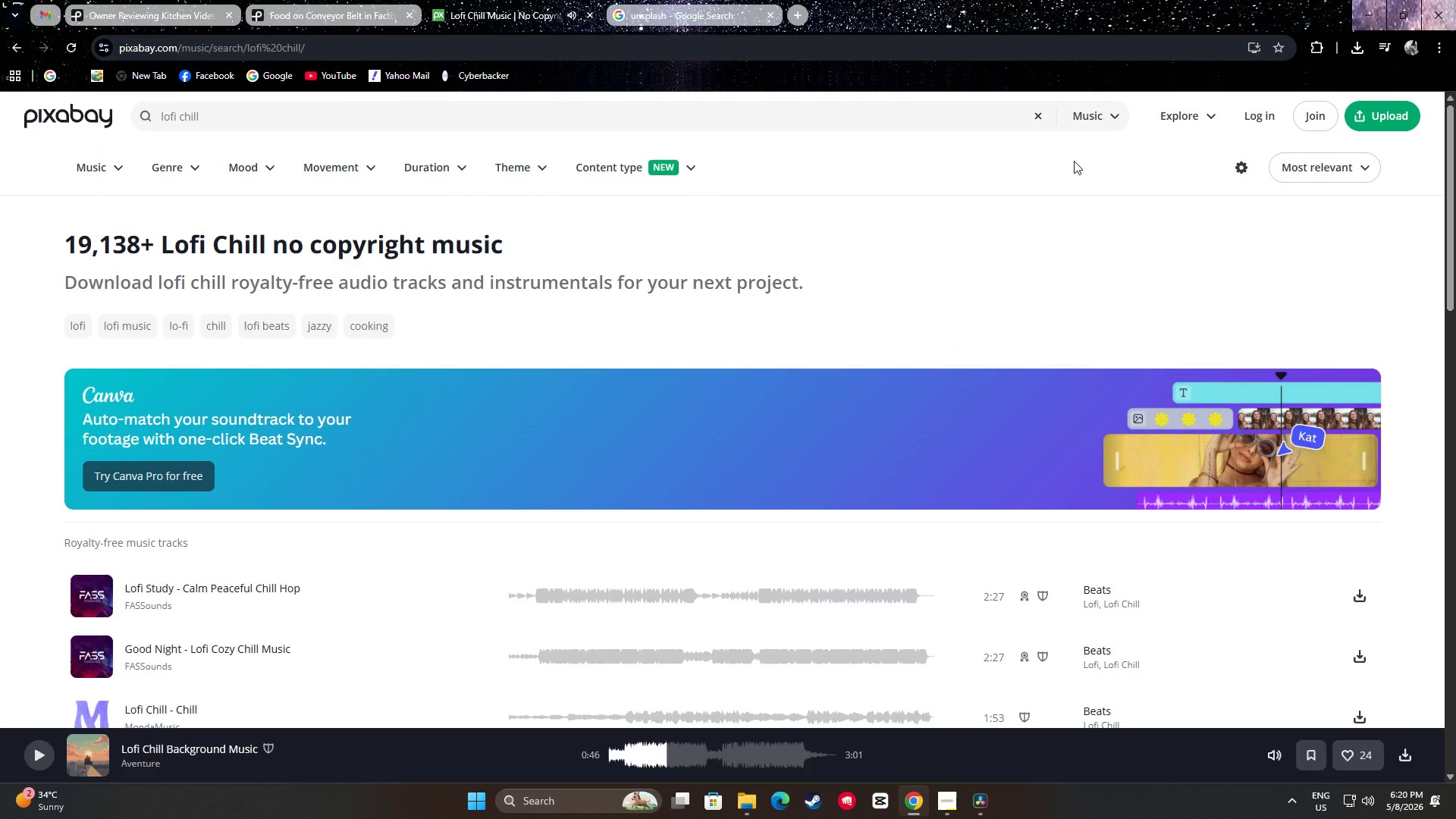 
left_click([1105, 104])
 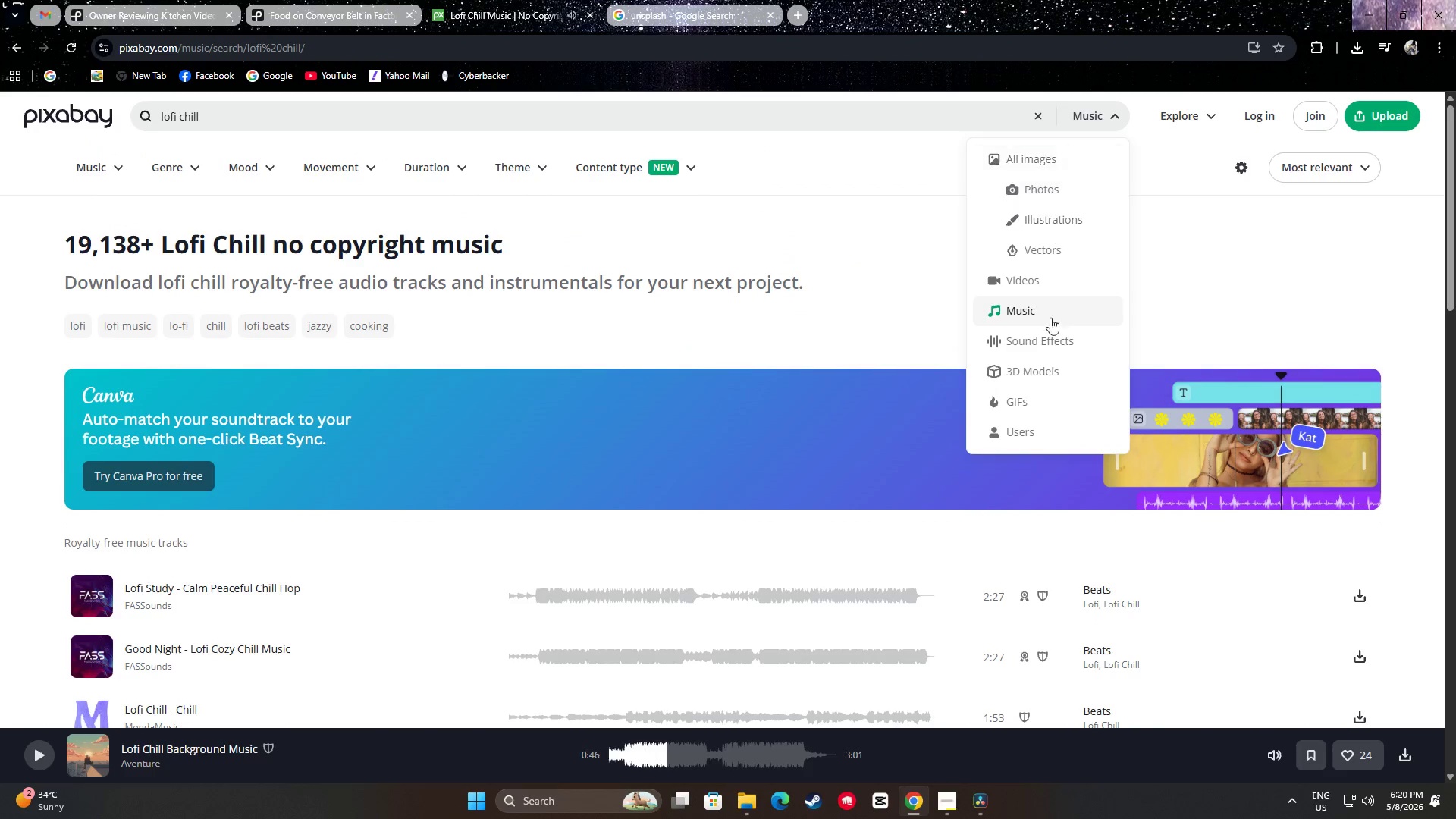 
left_click([1046, 343])
 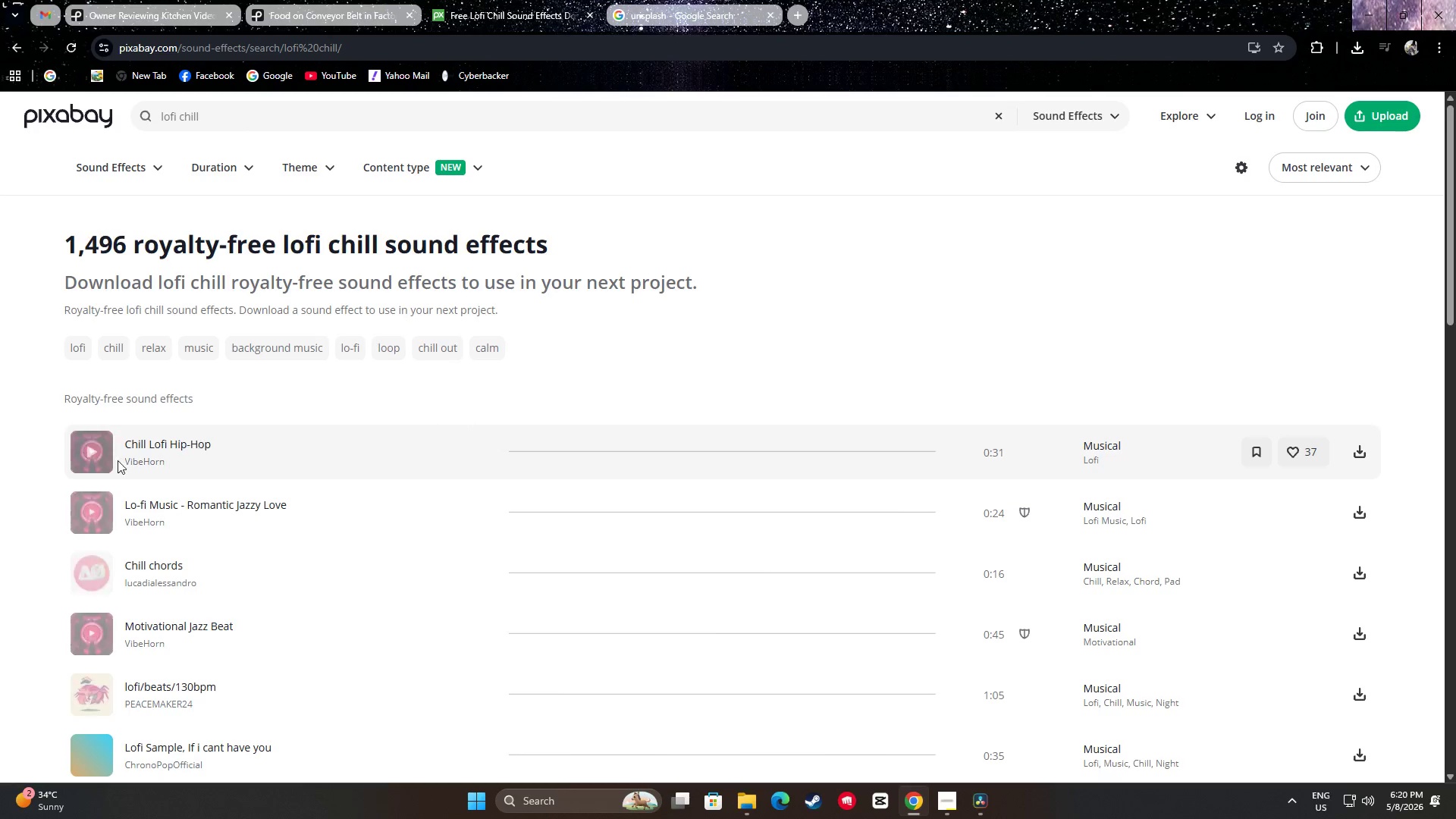 
left_click([93, 453])
 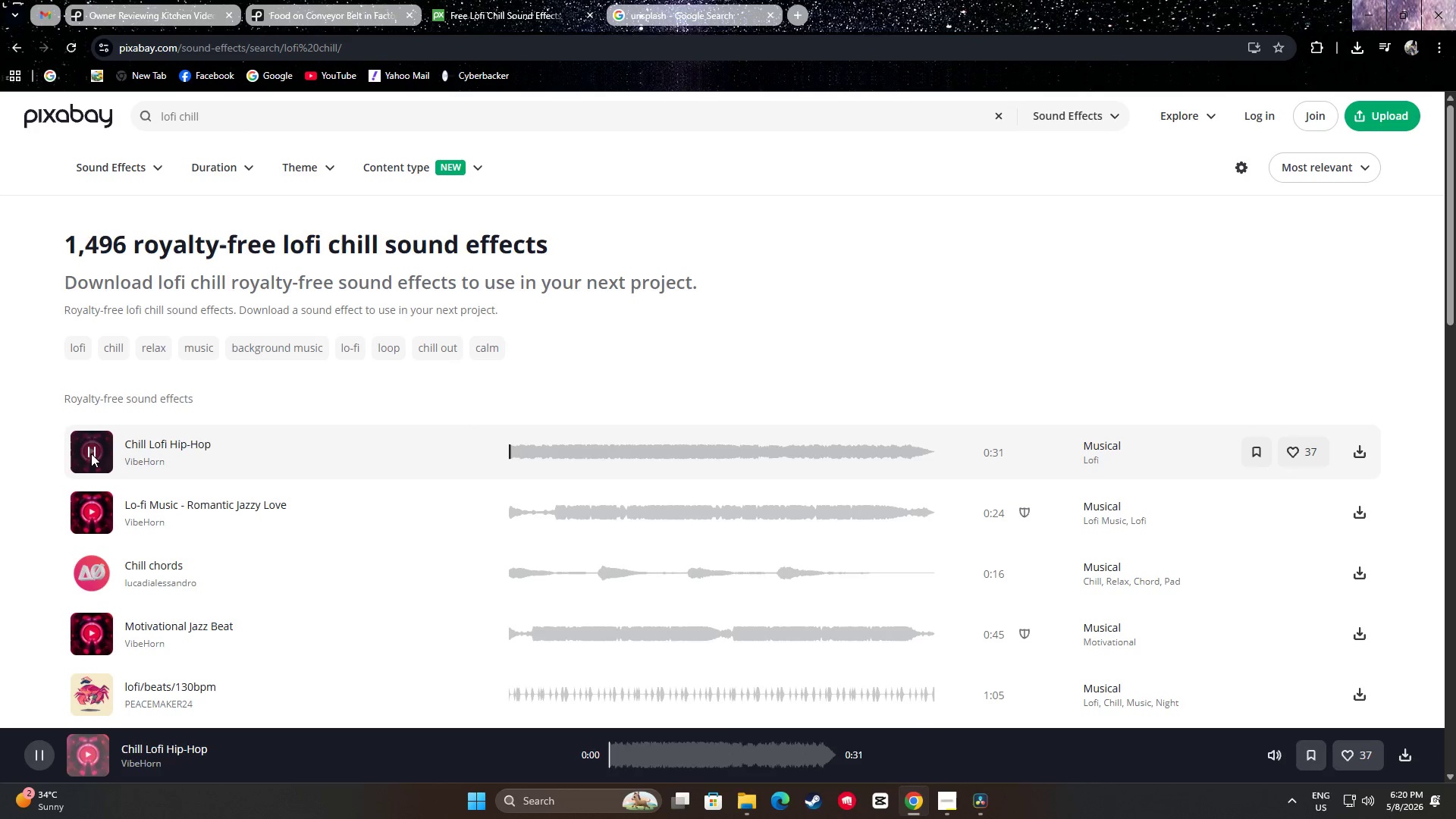 
left_click([89, 453])
 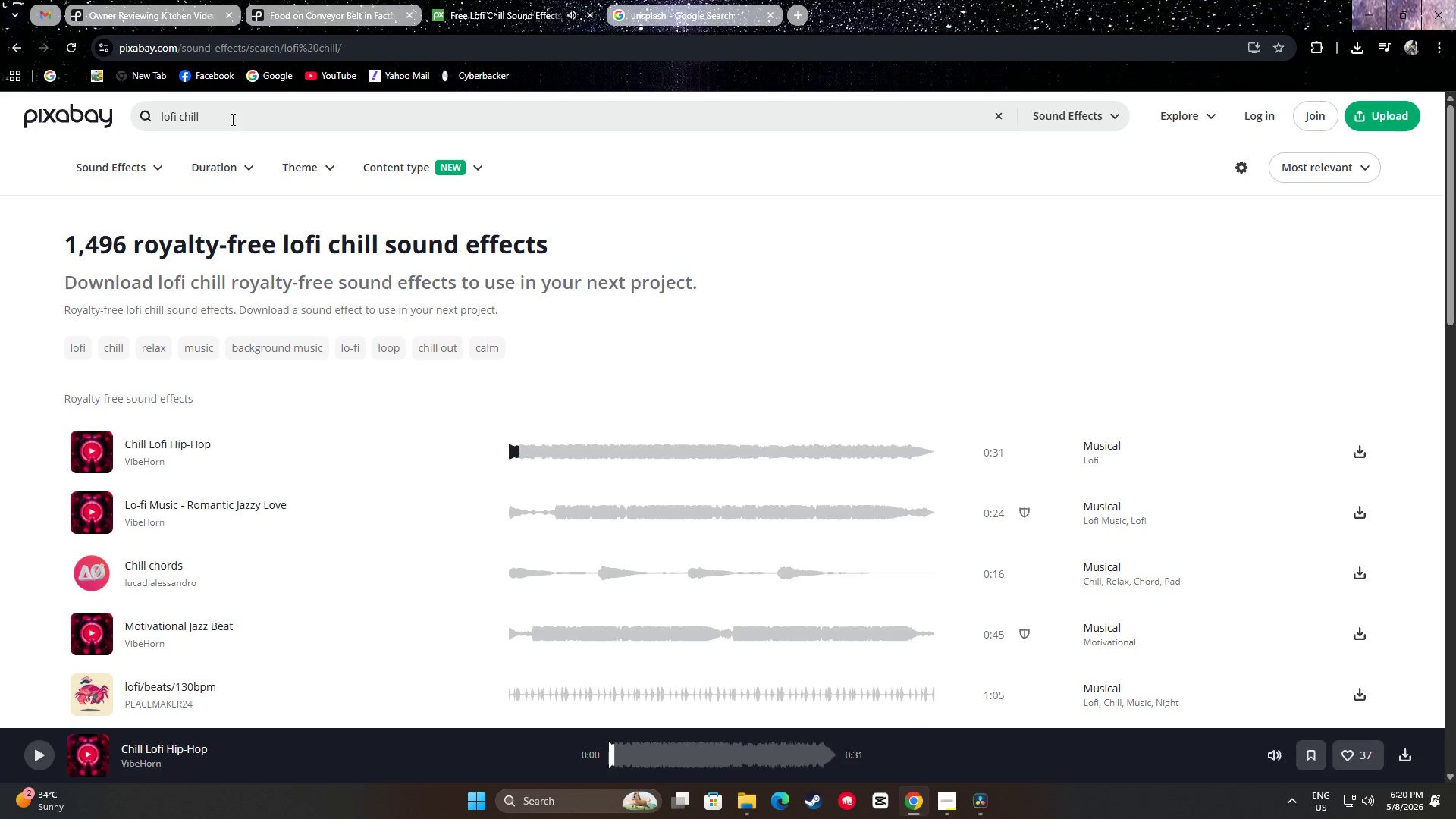 
left_click_drag(start_coordinate=[204, 119], to_coordinate=[182, 118])
 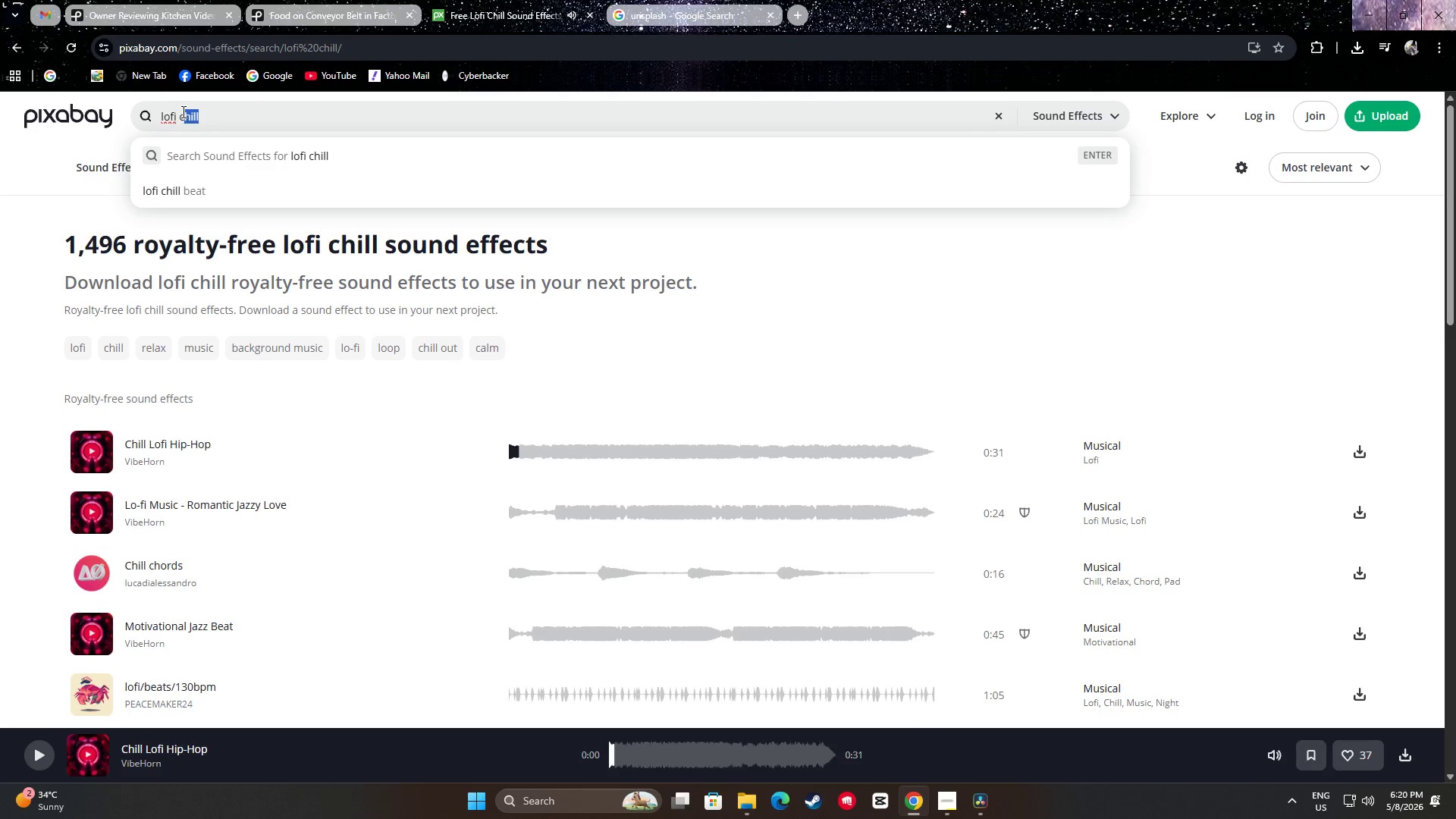 
key(Backspace)
key(Backspace)
type(ao)
key(Backspace)
key(Backspace)
type(acoustic)
 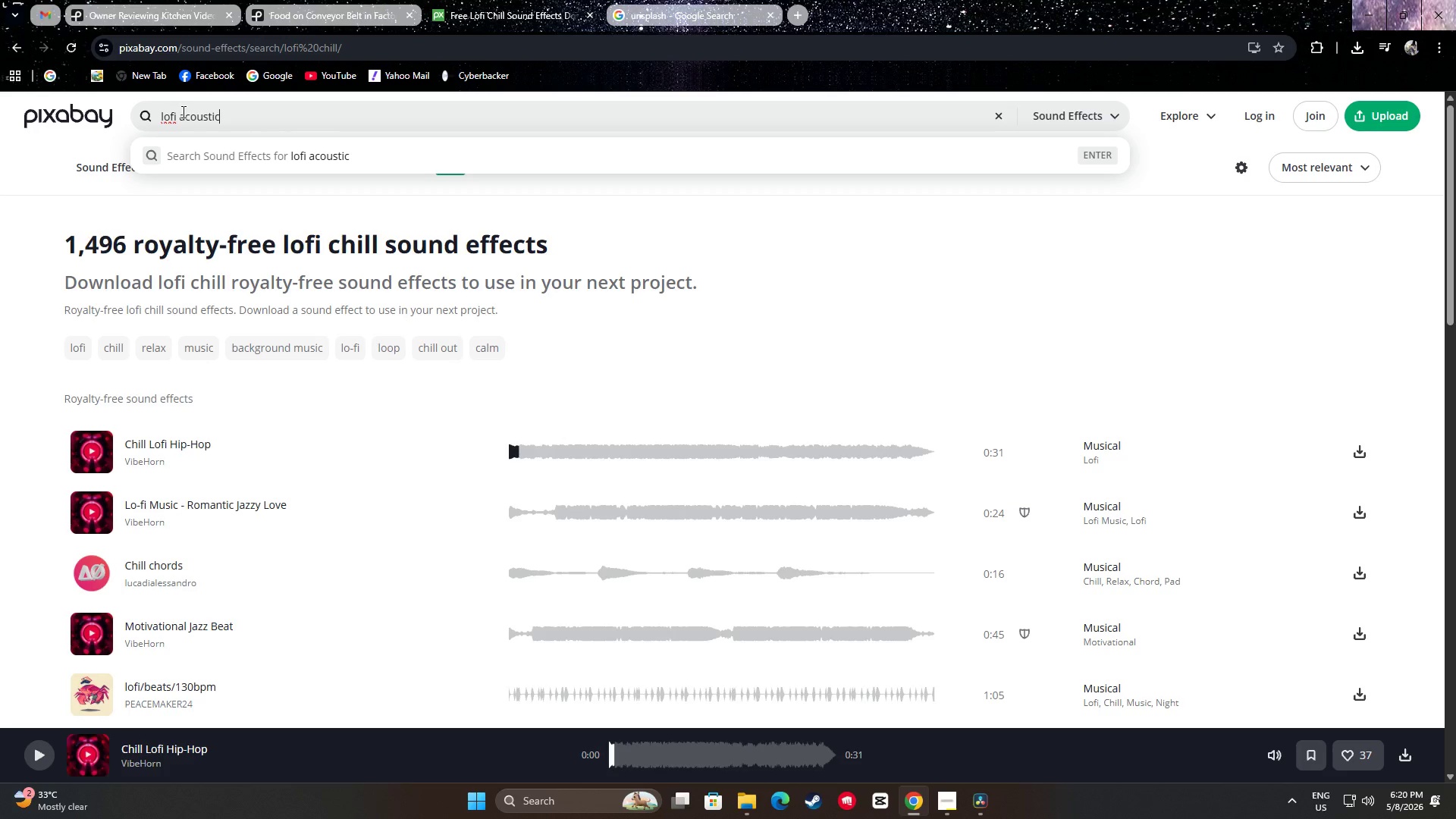 
key(Enter)
 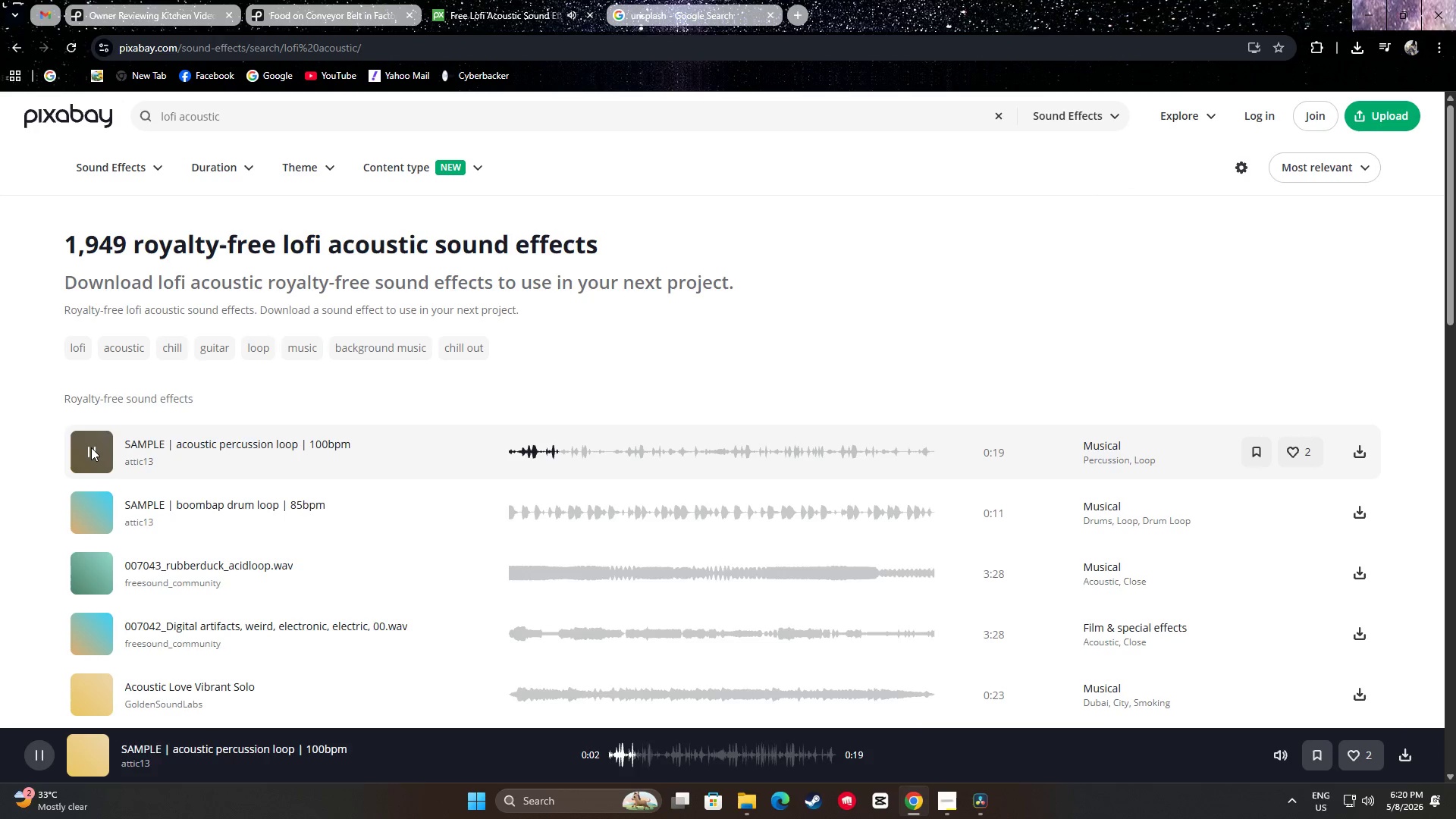 
wait(6.83)
 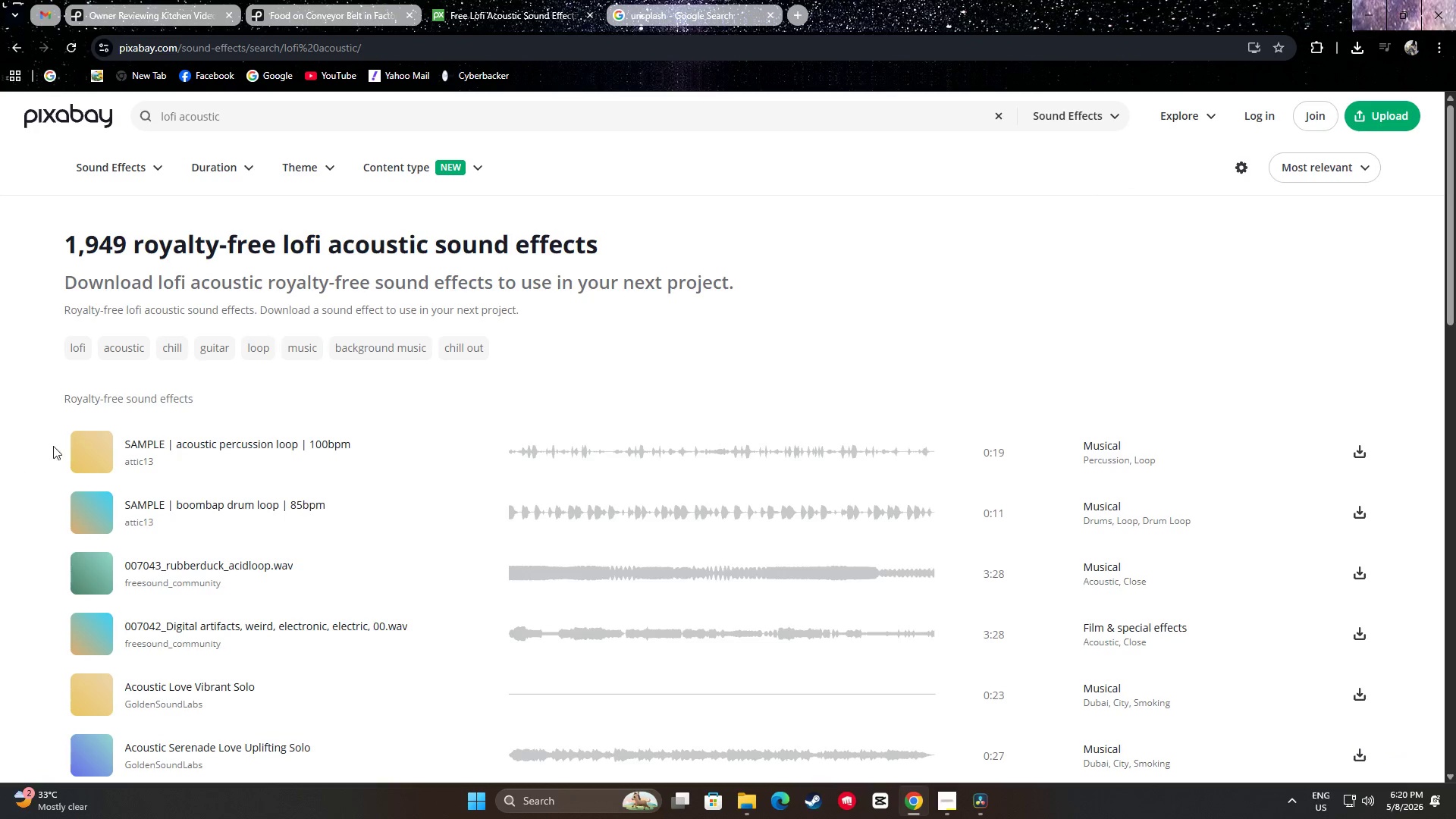 
left_click([90, 447])
 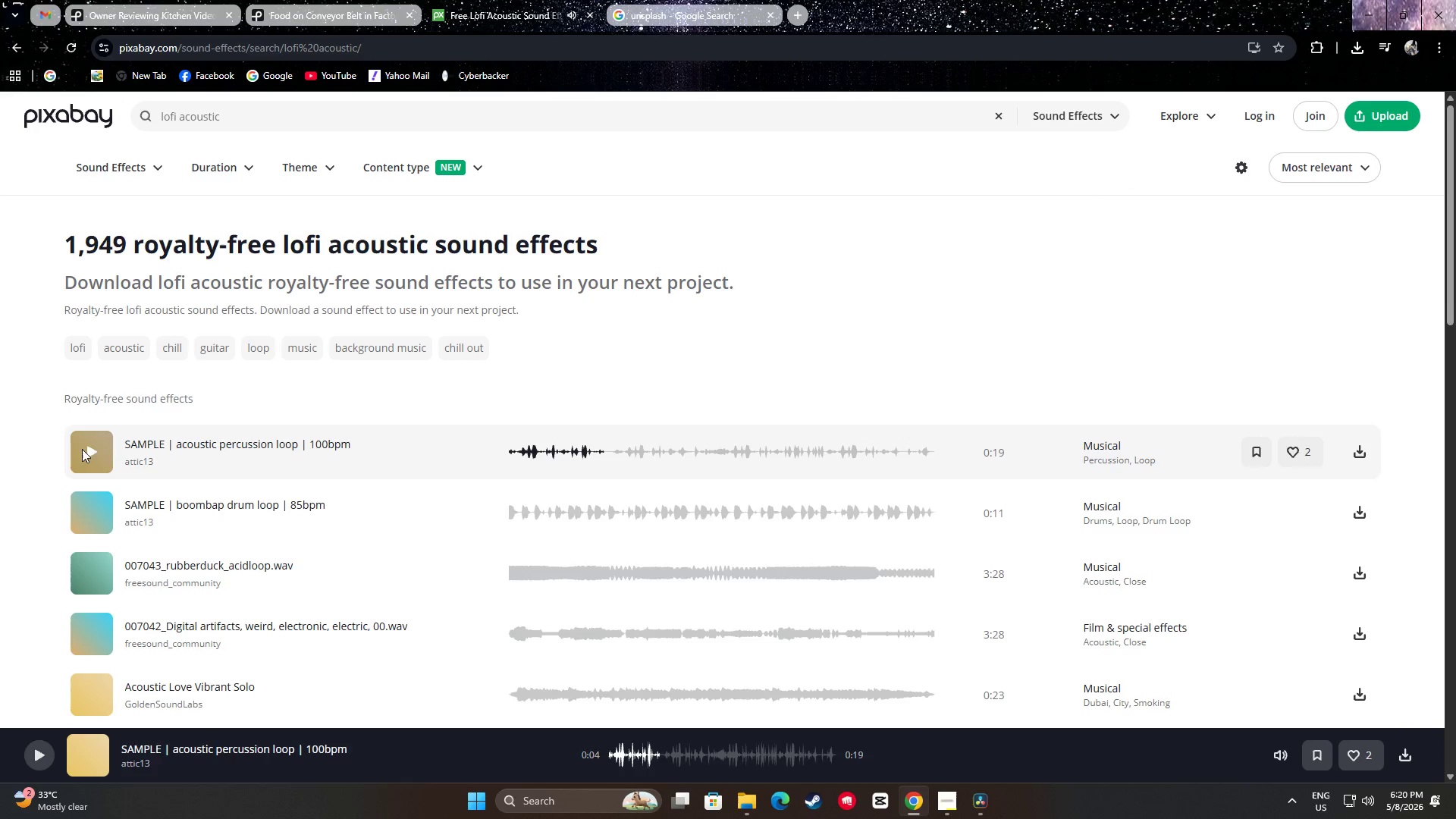 
scroll: coordinate [0, 449], scroll_direction: down, amount: 5.0
 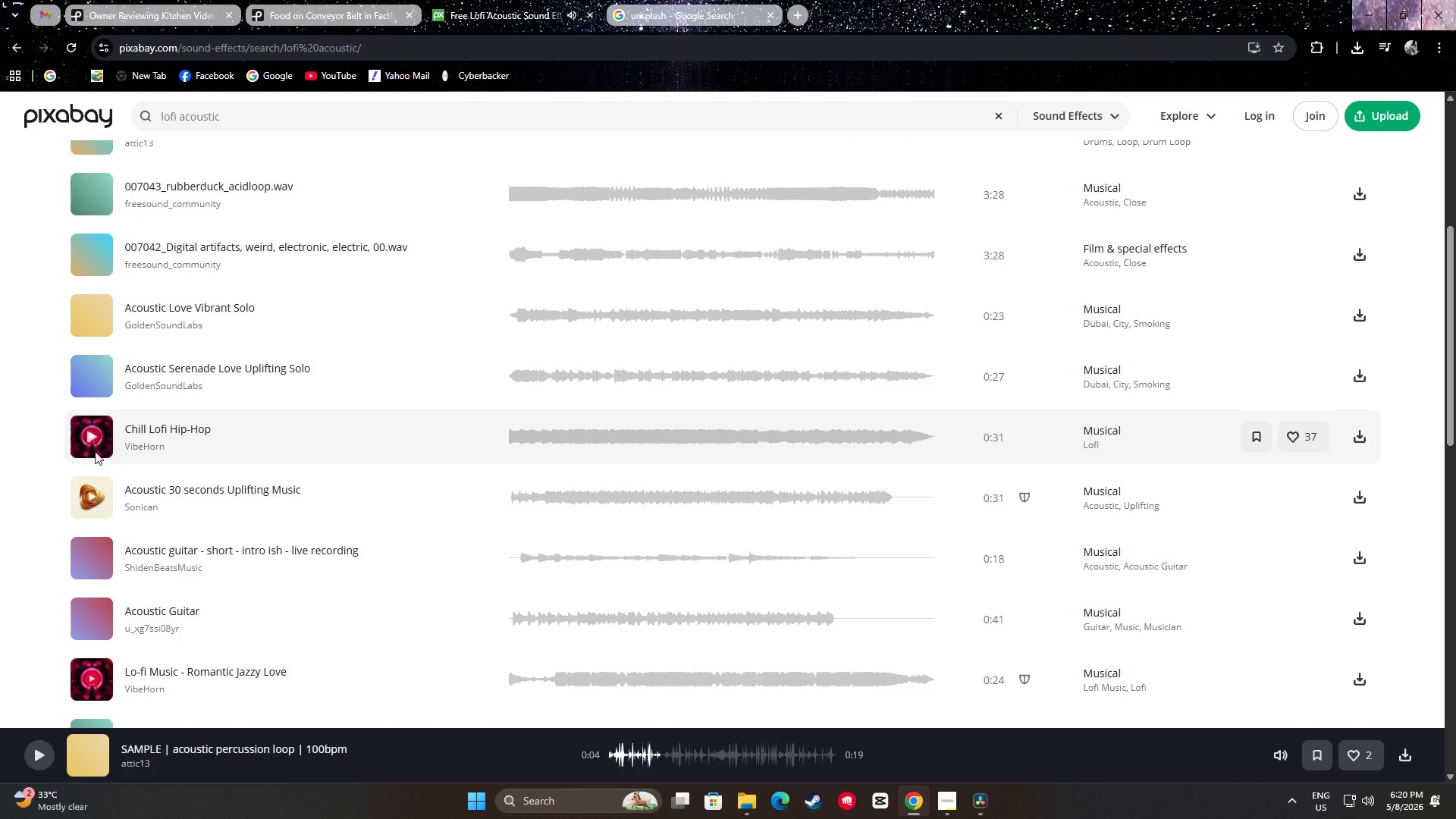 
left_click([83, 436])
 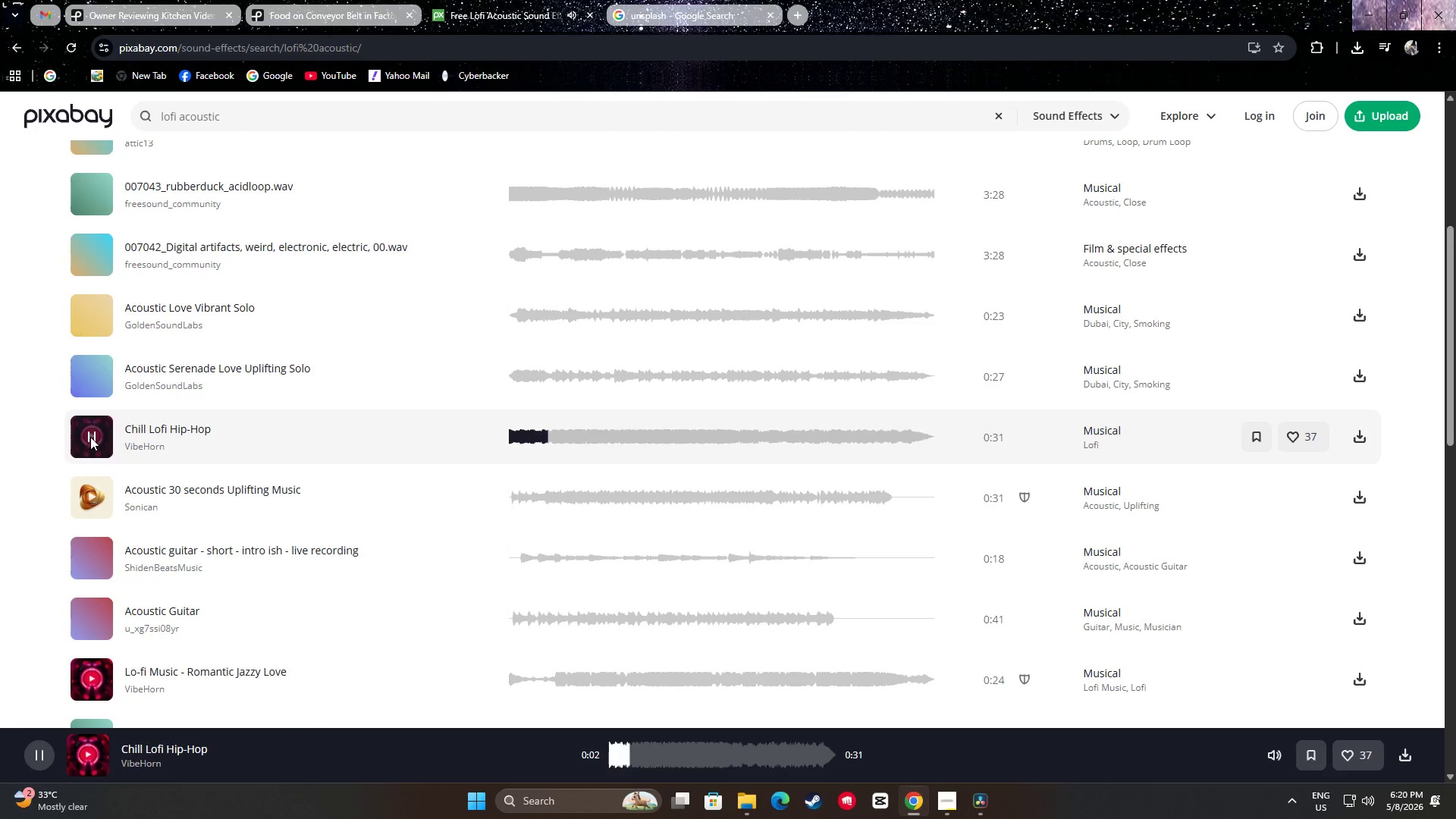 
left_click([90, 437])
 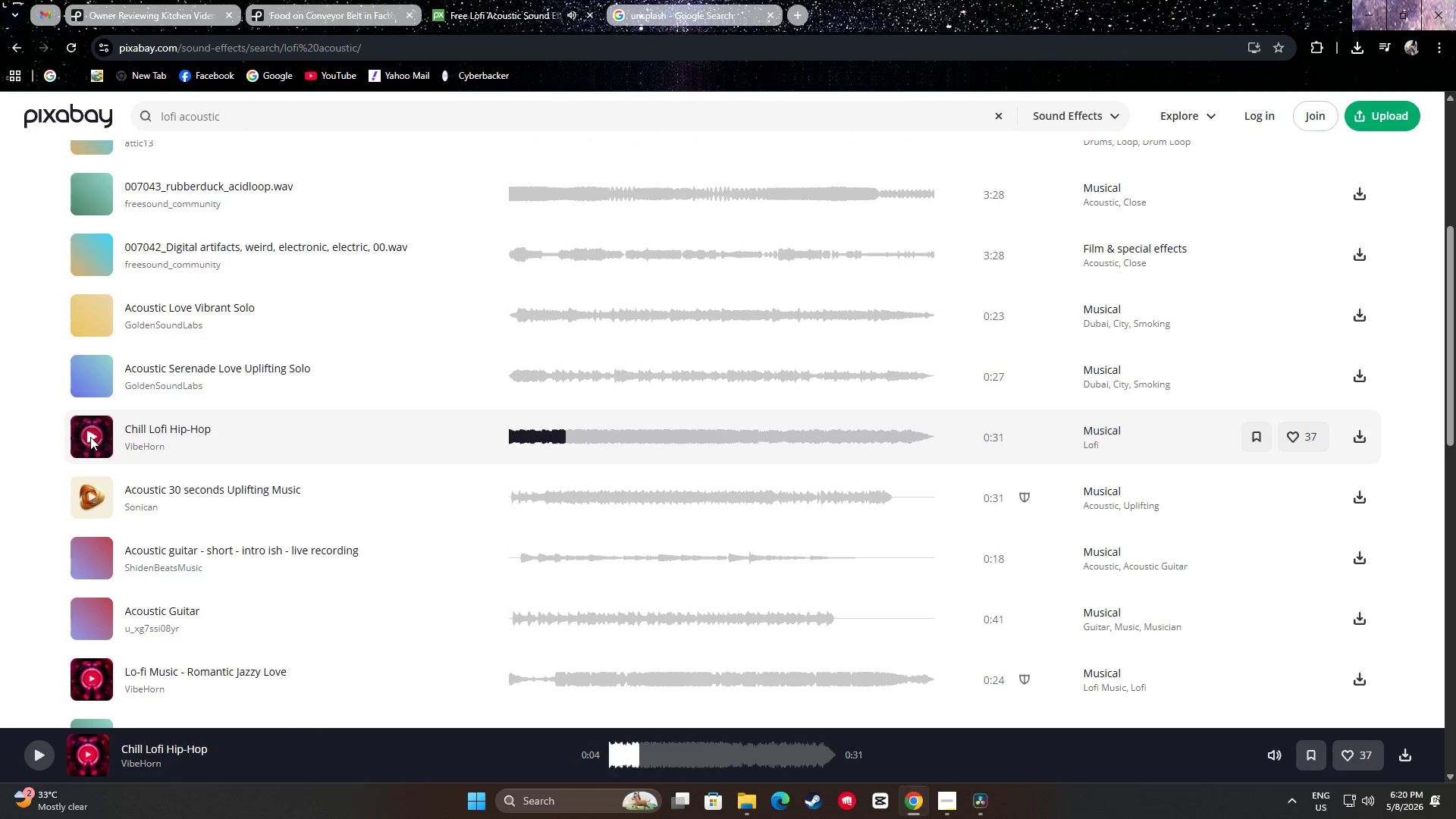 
scroll: coordinate [90, 436], scroll_direction: down, amount: 3.0
 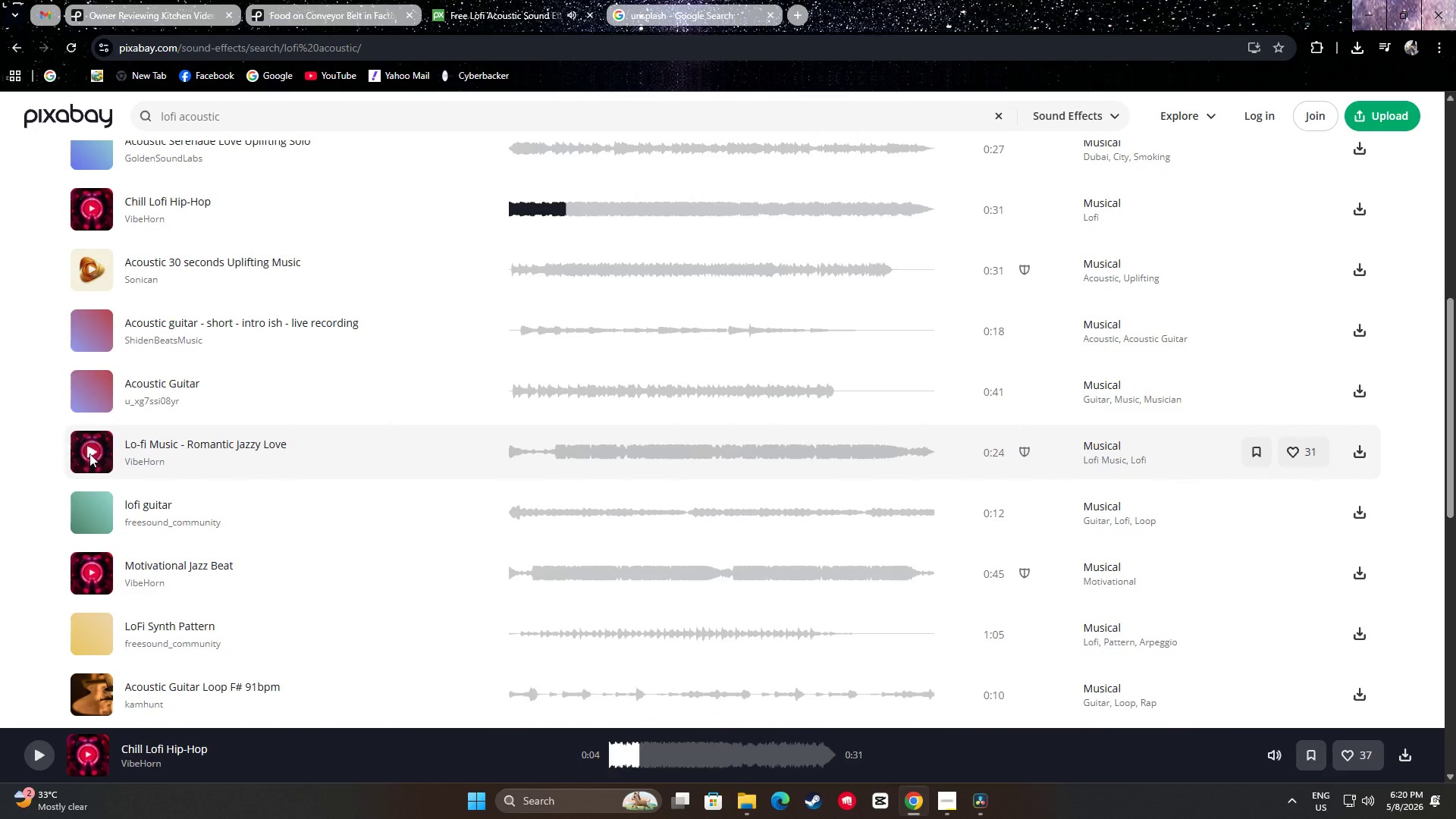 
left_click([89, 450])
 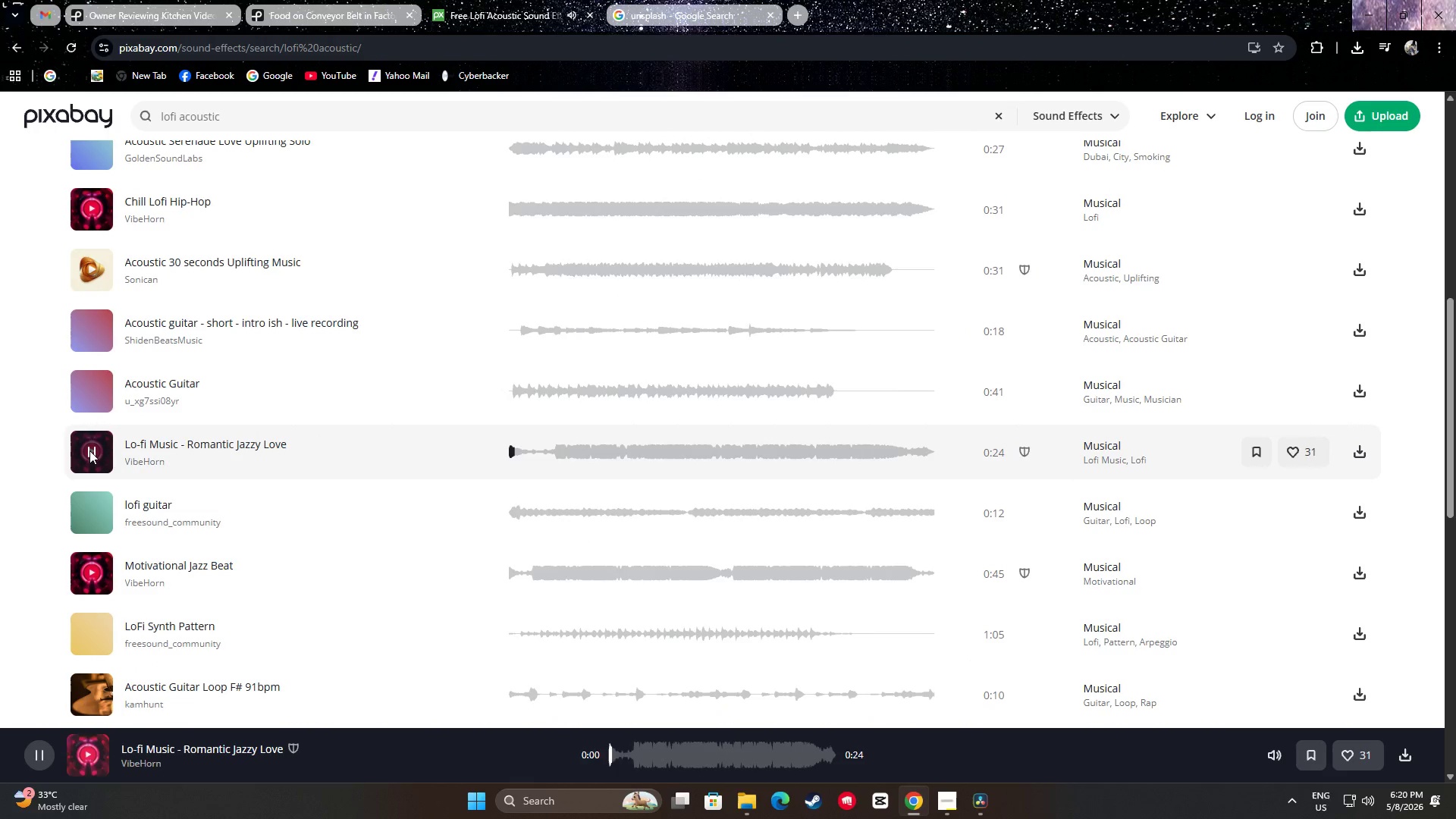 
left_click([89, 450])
 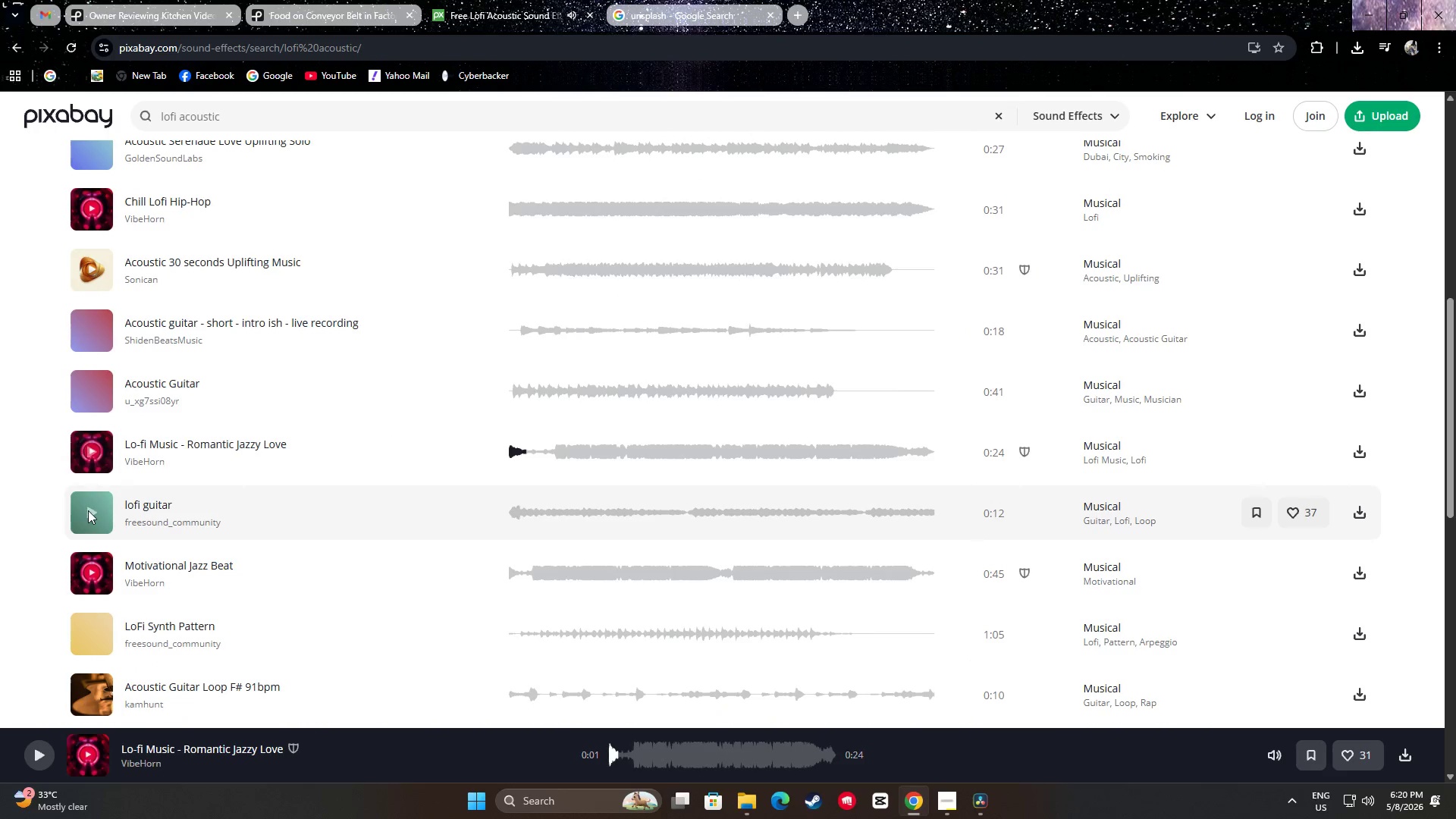 
left_click([88, 511])
 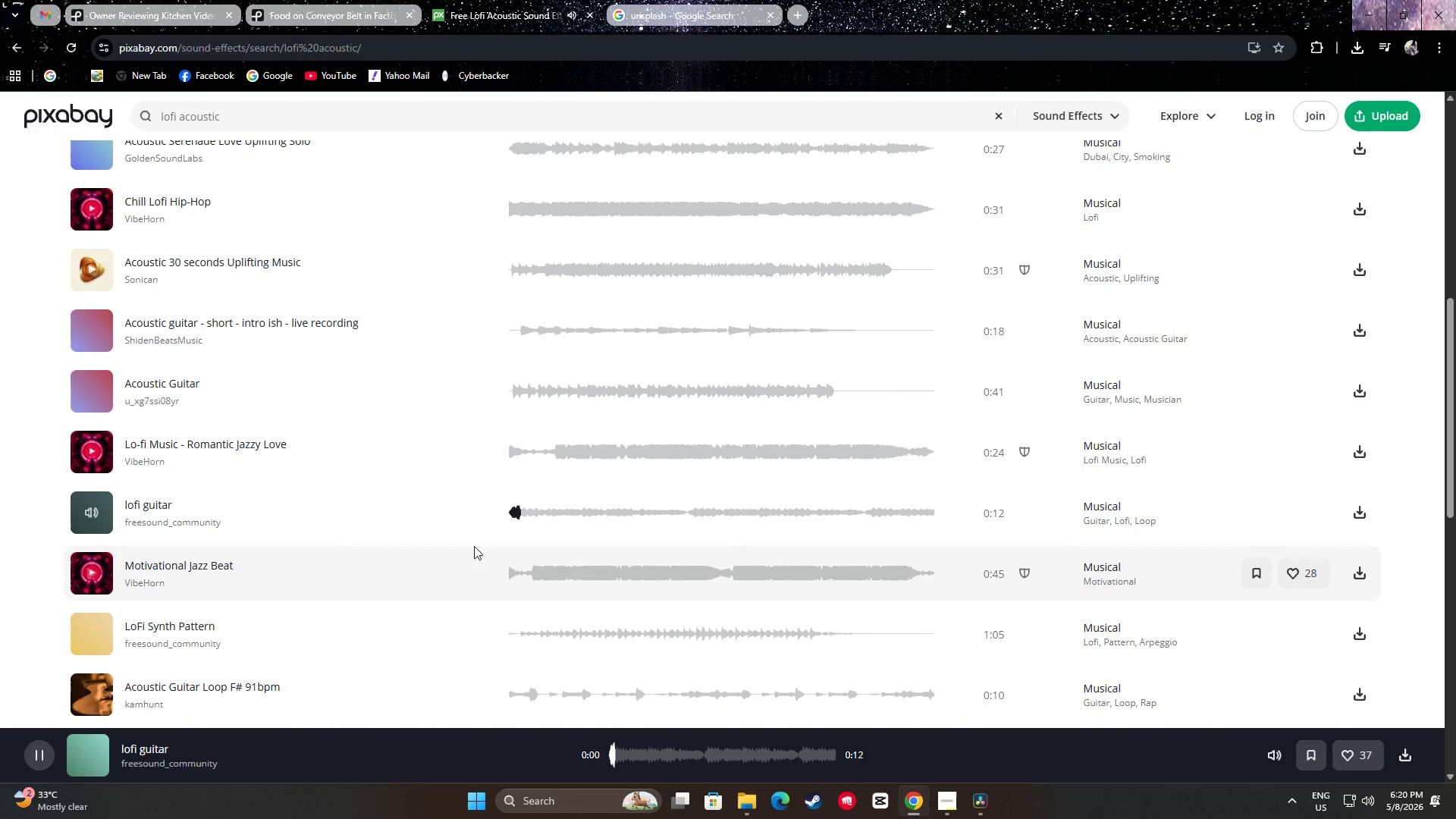 
left_click([549, 522])
 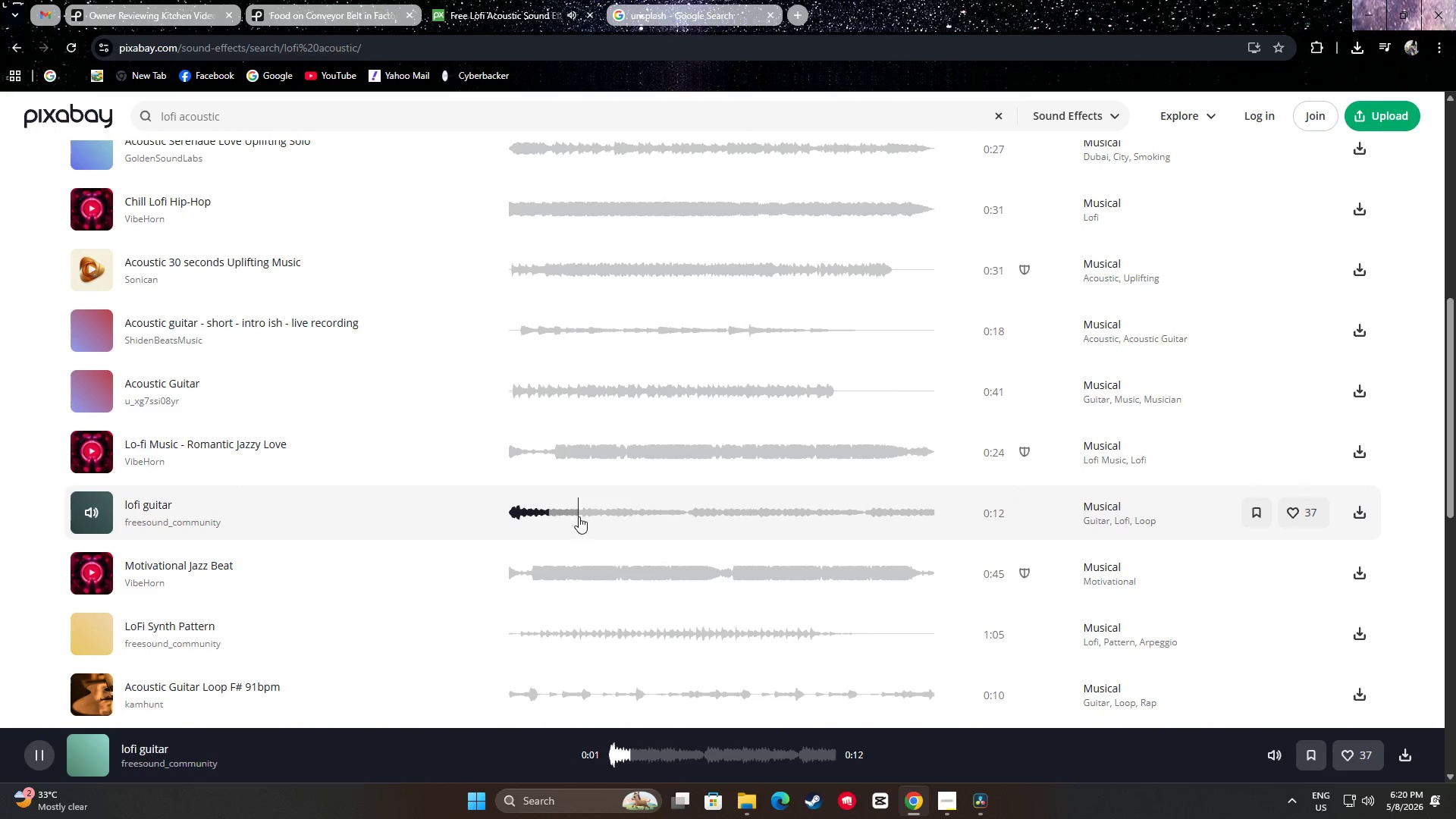 
left_click_drag(start_coordinate=[600, 516], to_coordinate=[623, 516])
 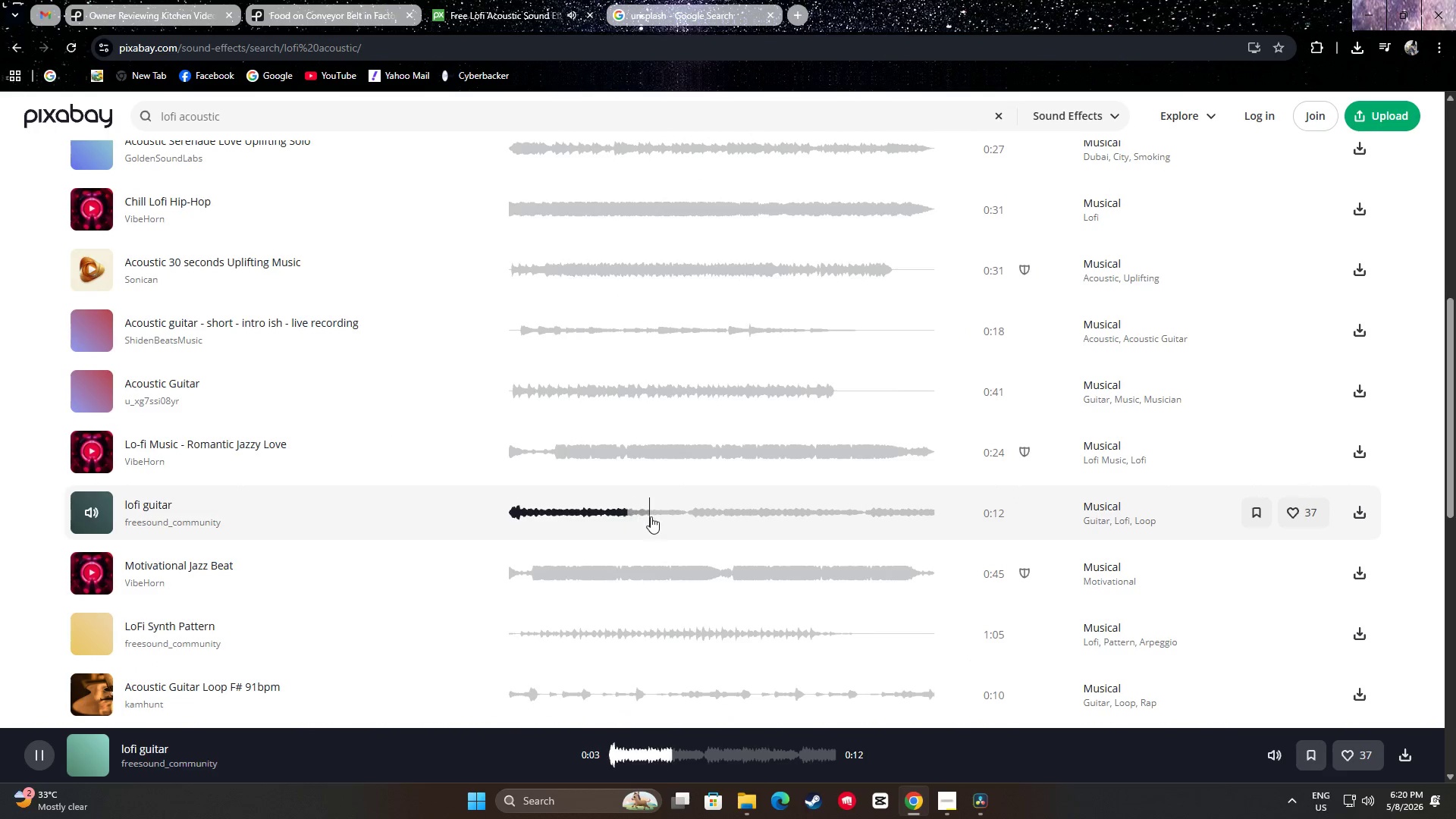 
left_click_drag(start_coordinate=[651, 516], to_coordinate=[680, 515])
 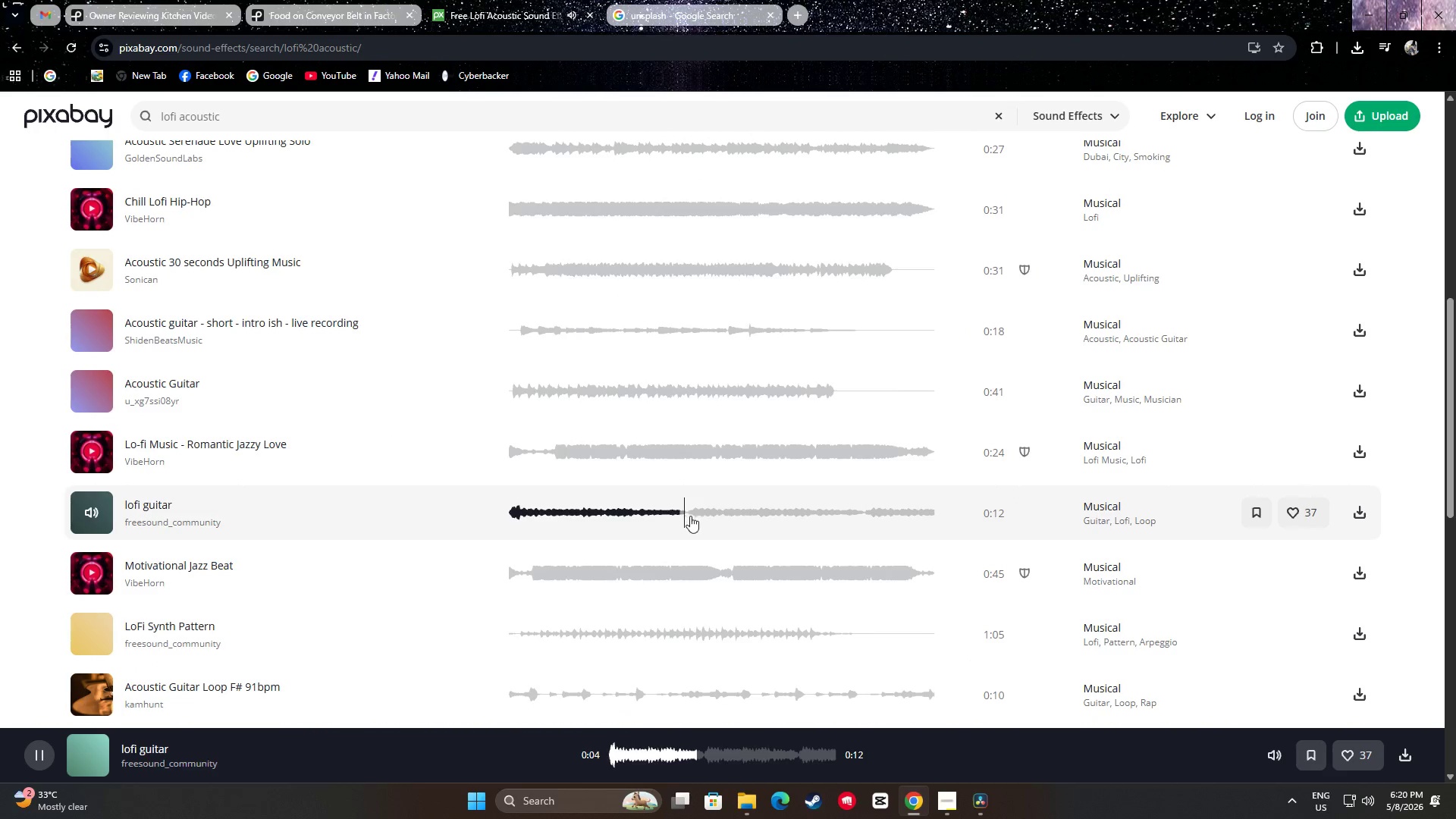 
double_click([698, 516])
 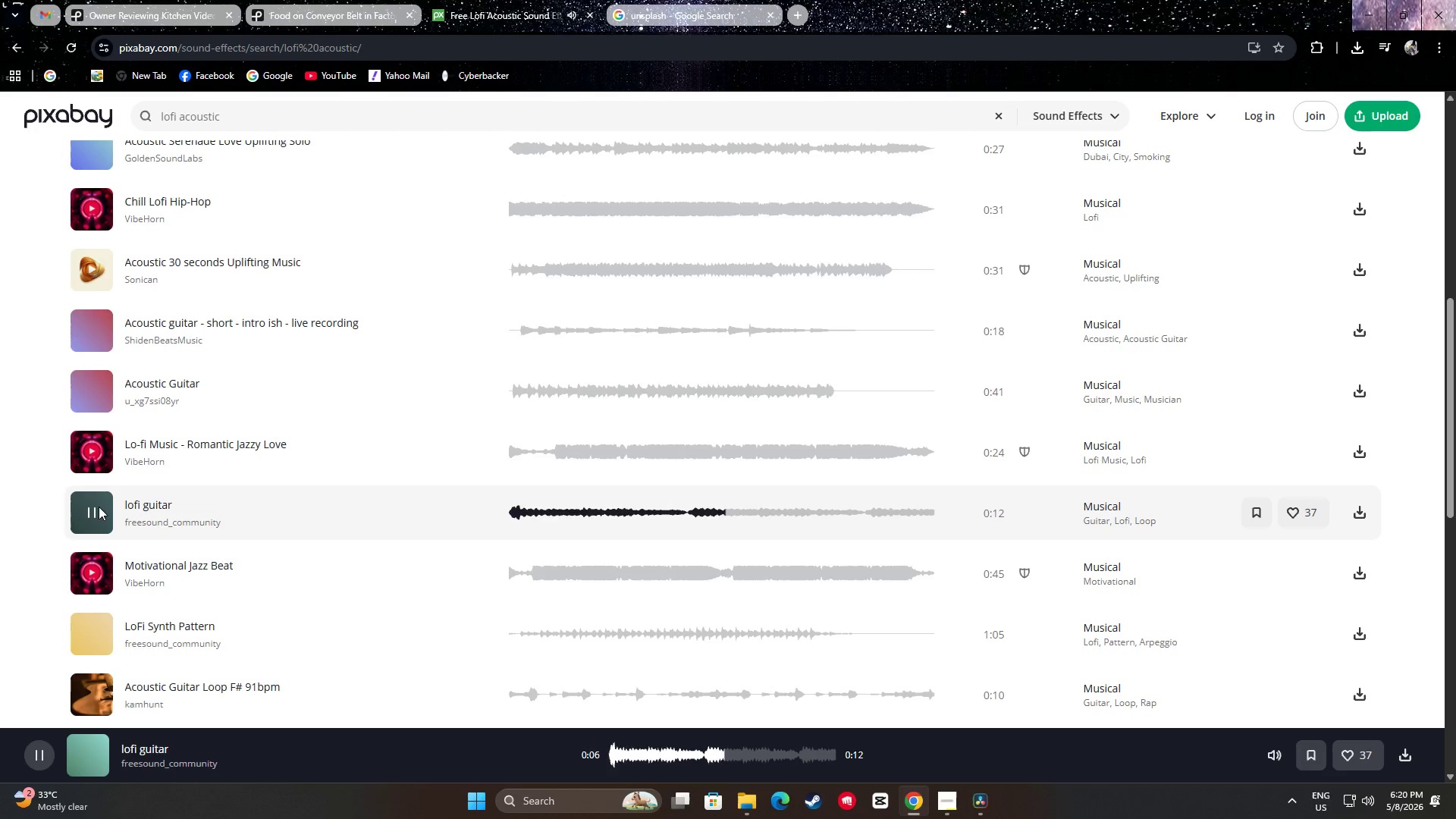 
left_click([89, 510])
 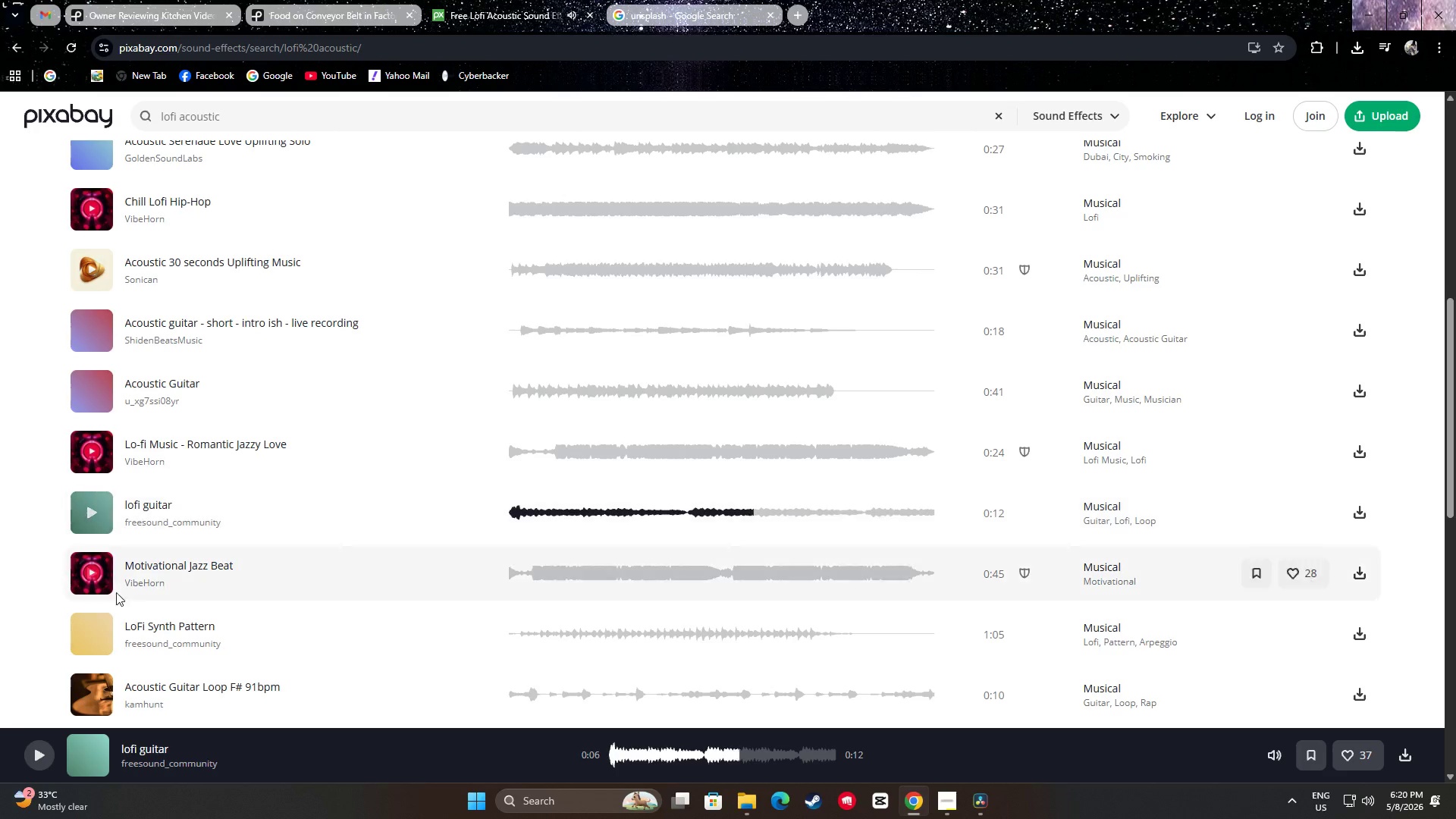 
mouse_move([105, 635])
 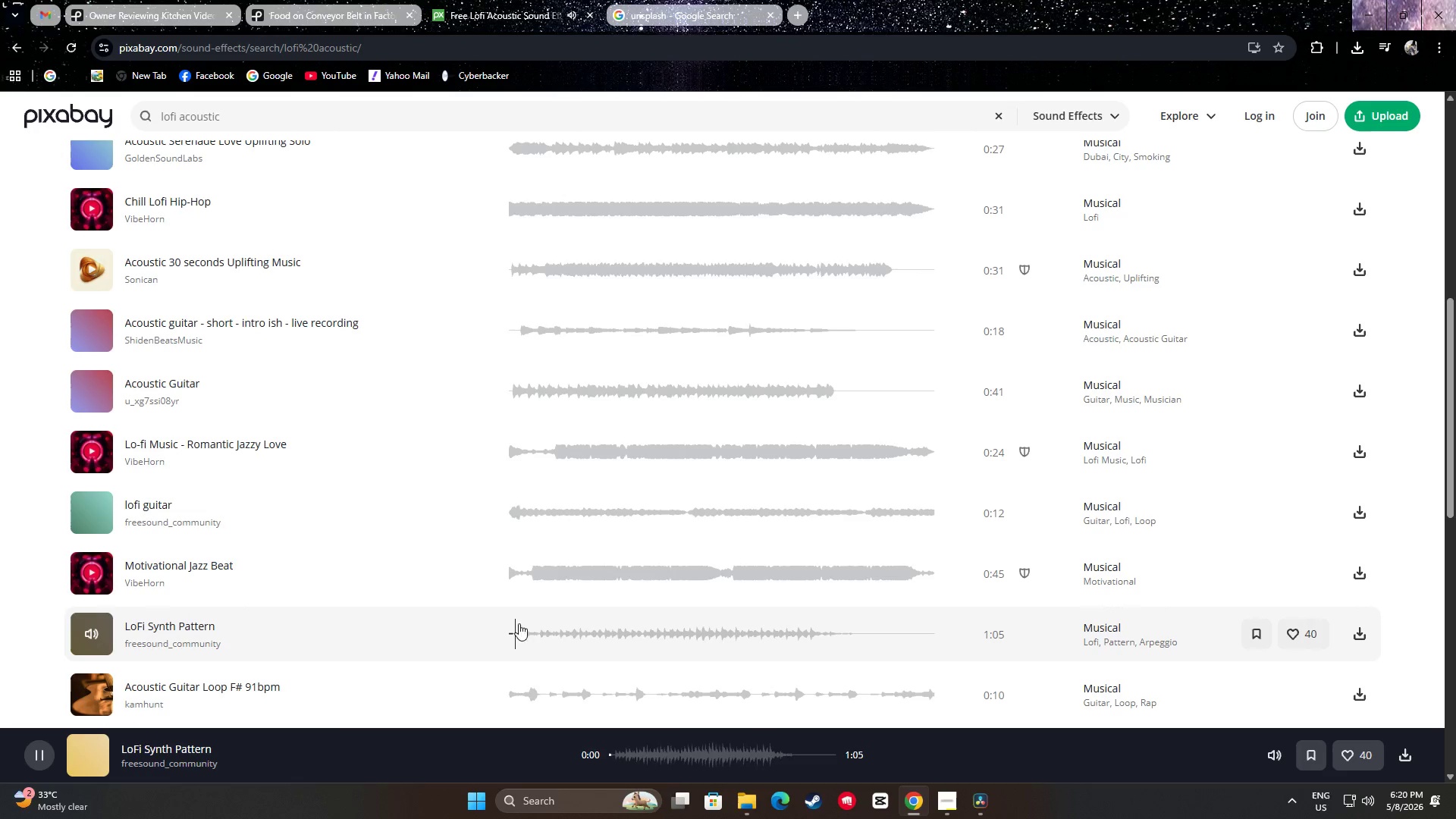 
left_click([565, 626])
 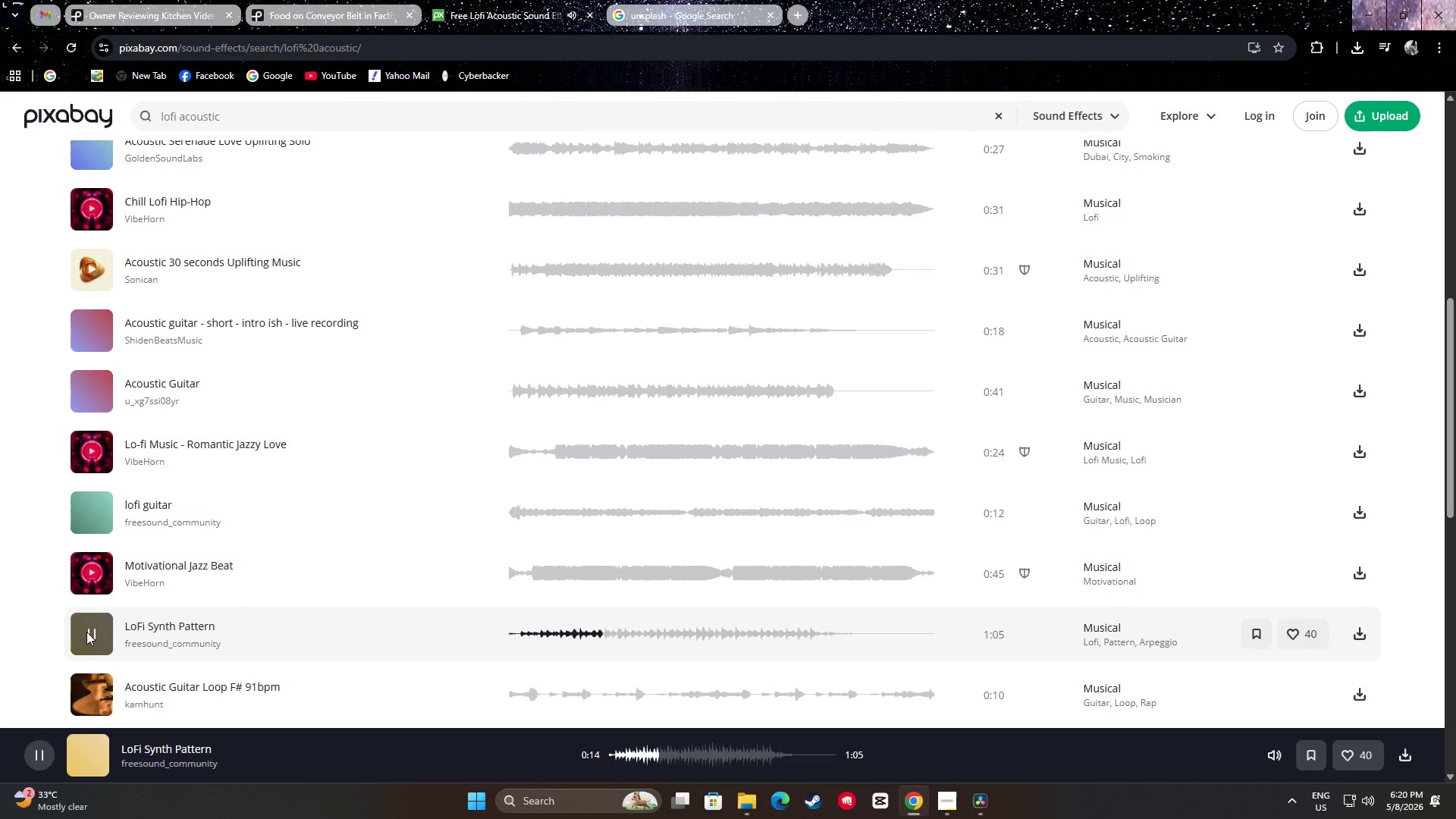 
scroll: coordinate [86, 628], scroll_direction: down, amount: 1.0
 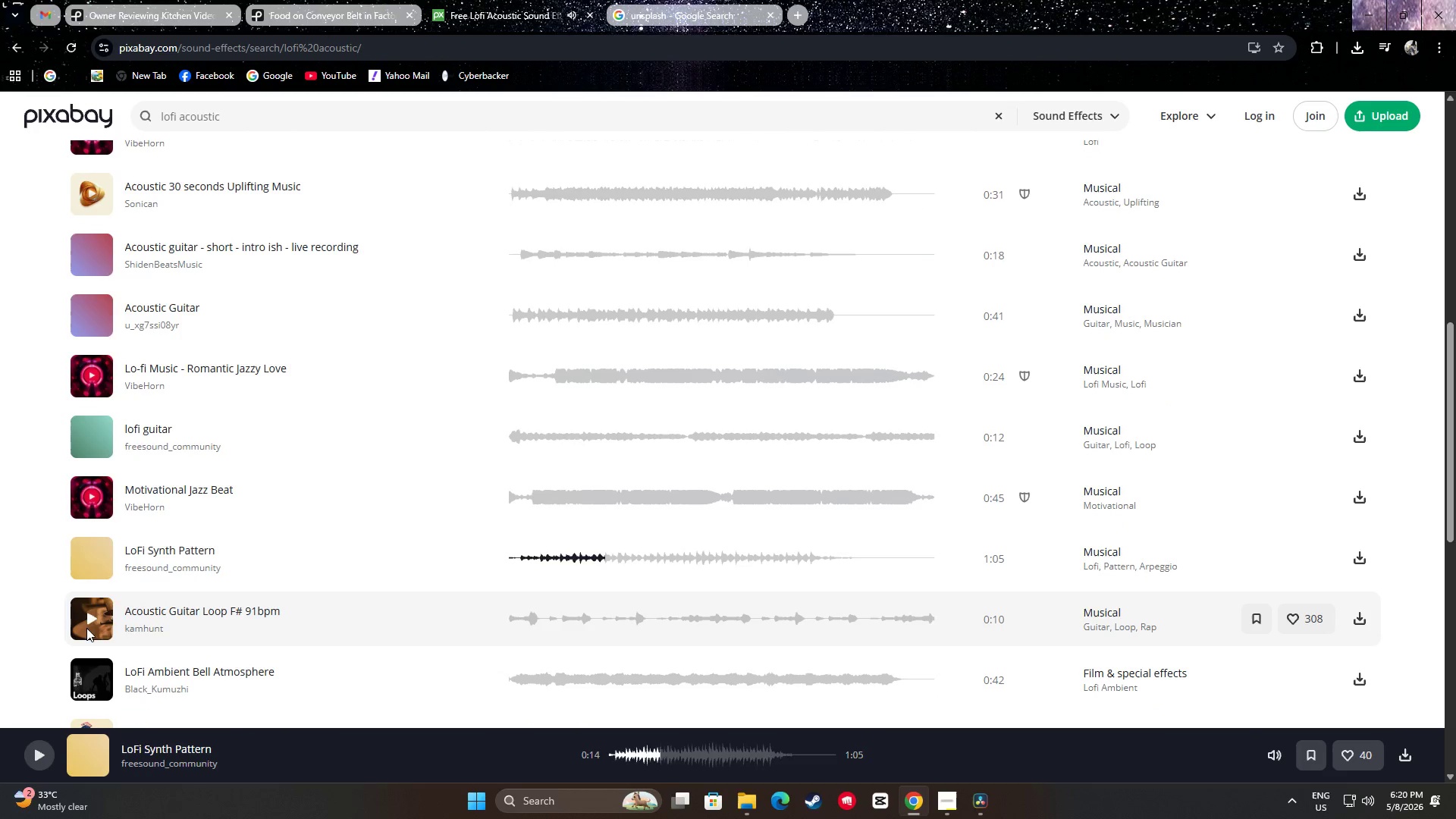 
left_click([88, 622])
 